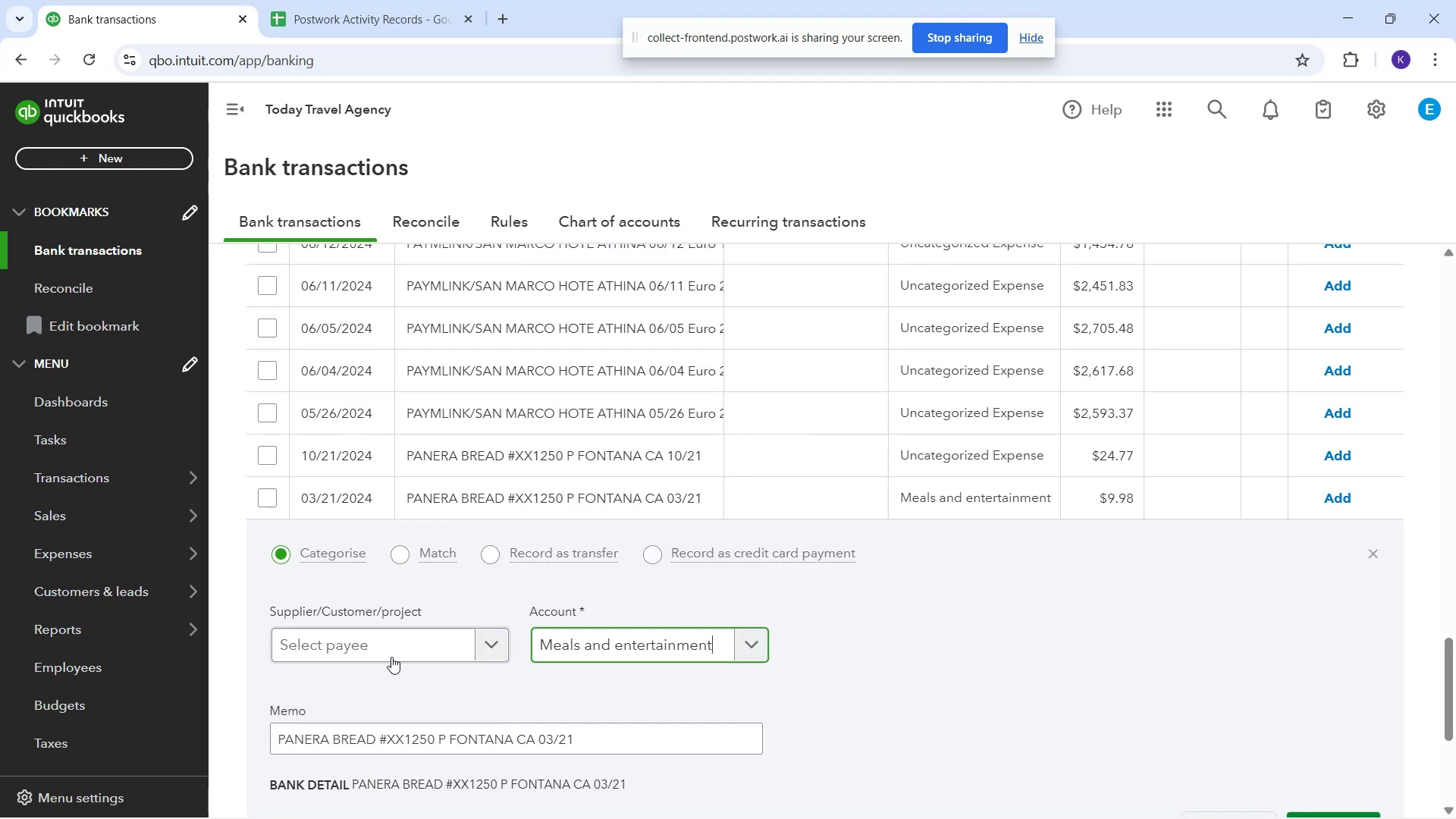 
left_click([391, 657])
 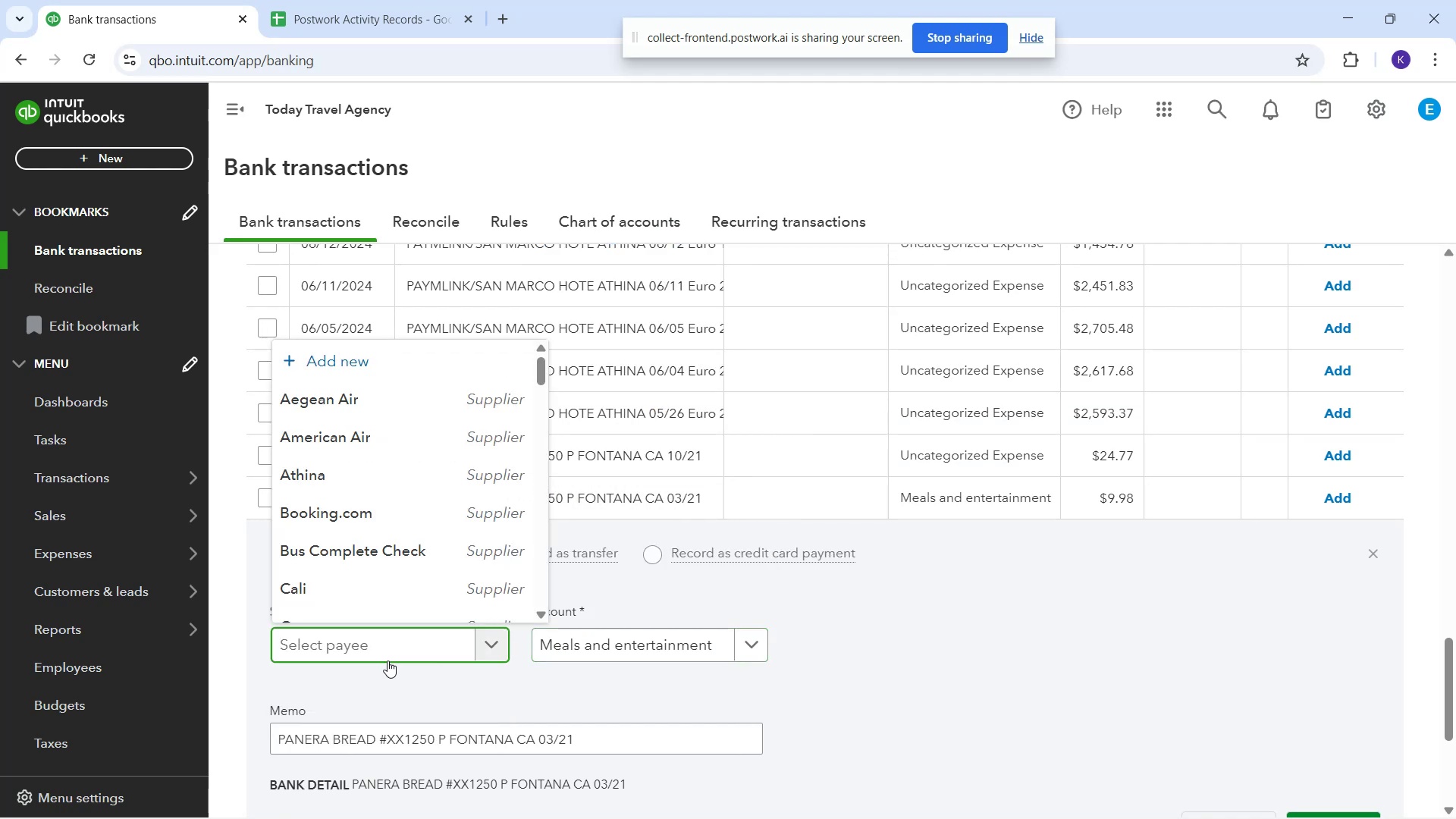 
type(pane)
 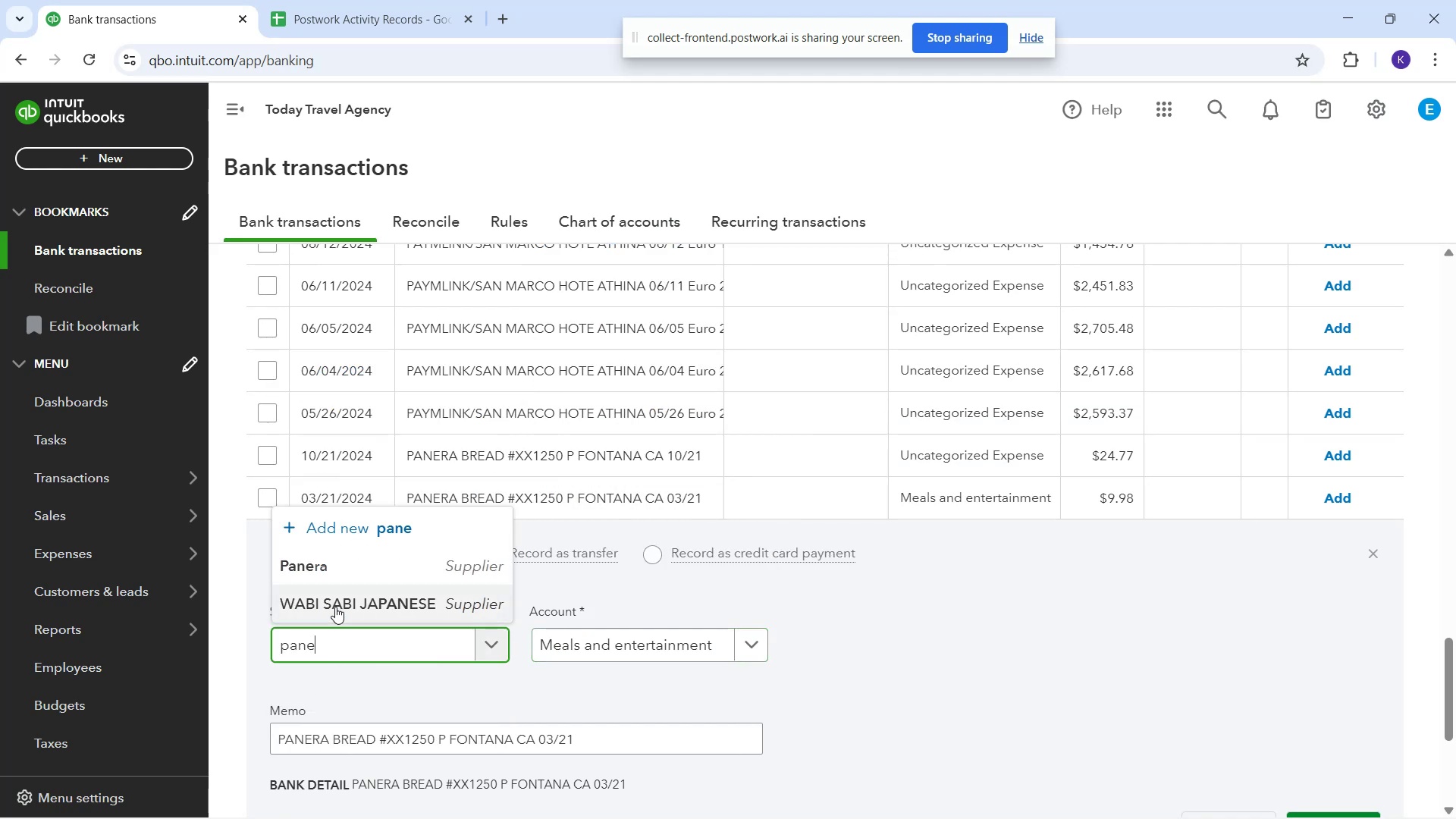 
left_click([344, 566])
 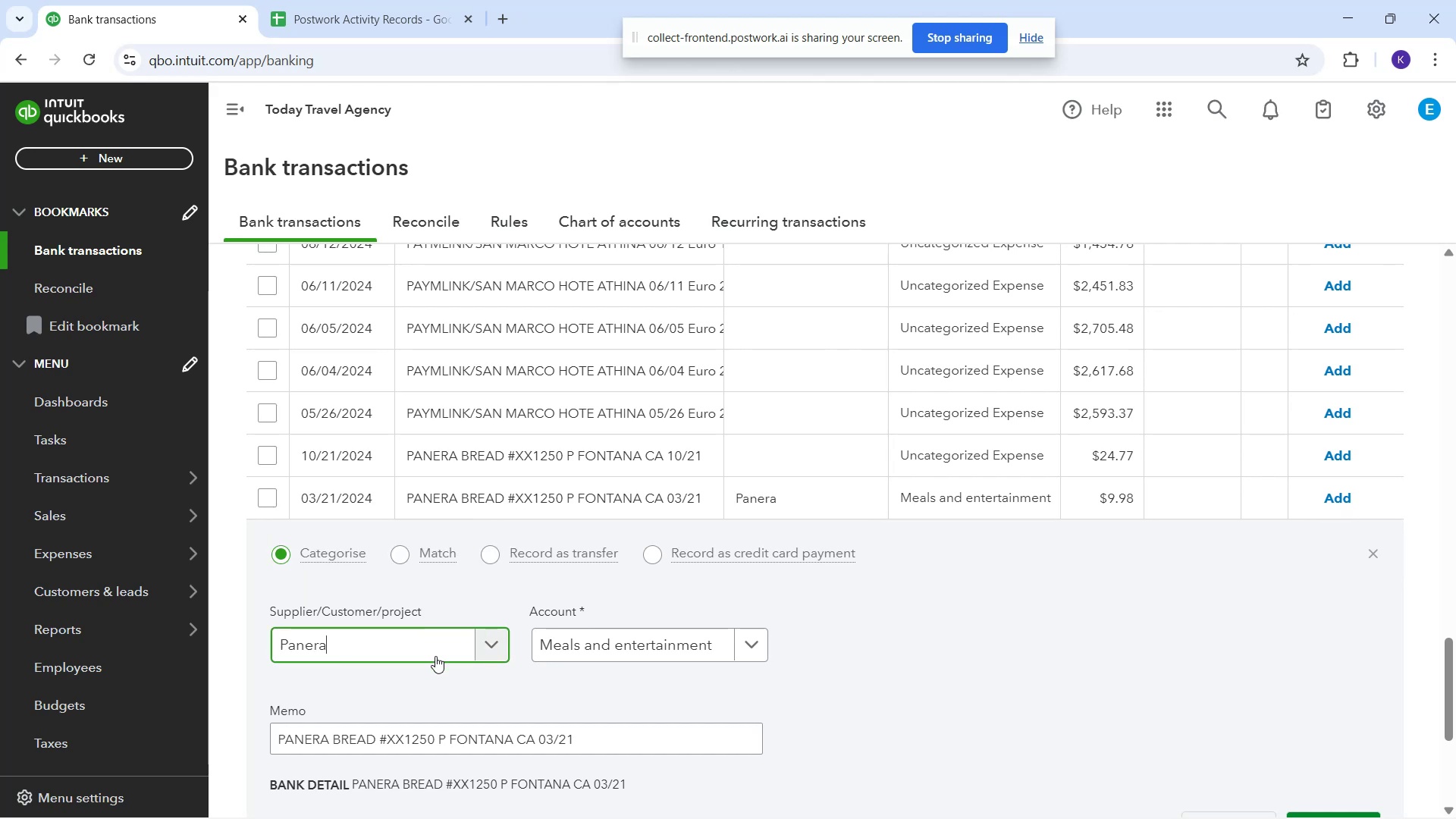 
scroll: coordinate [447, 704], scroll_direction: down, amount: 1.0
 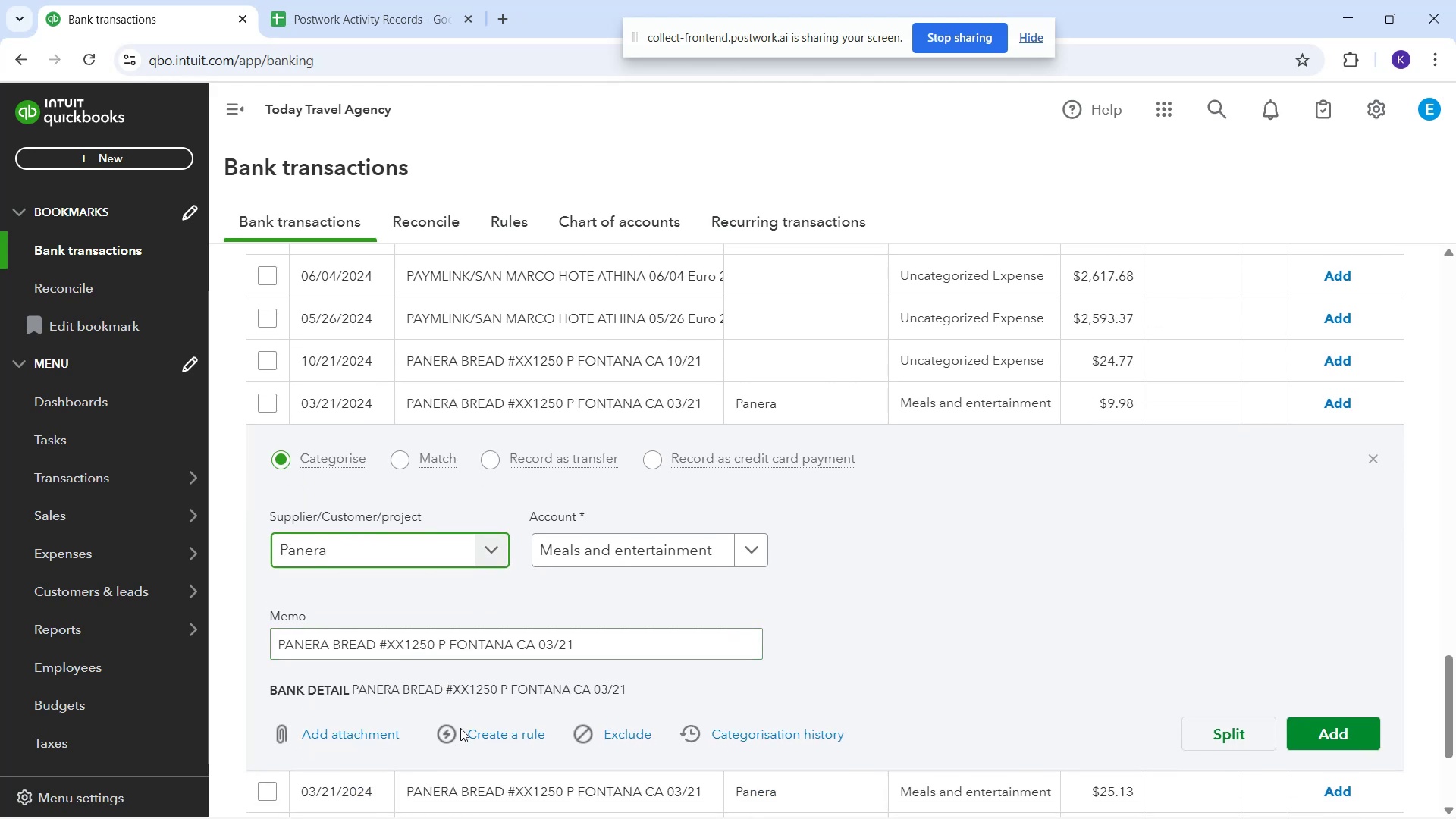 
left_click([475, 738])
 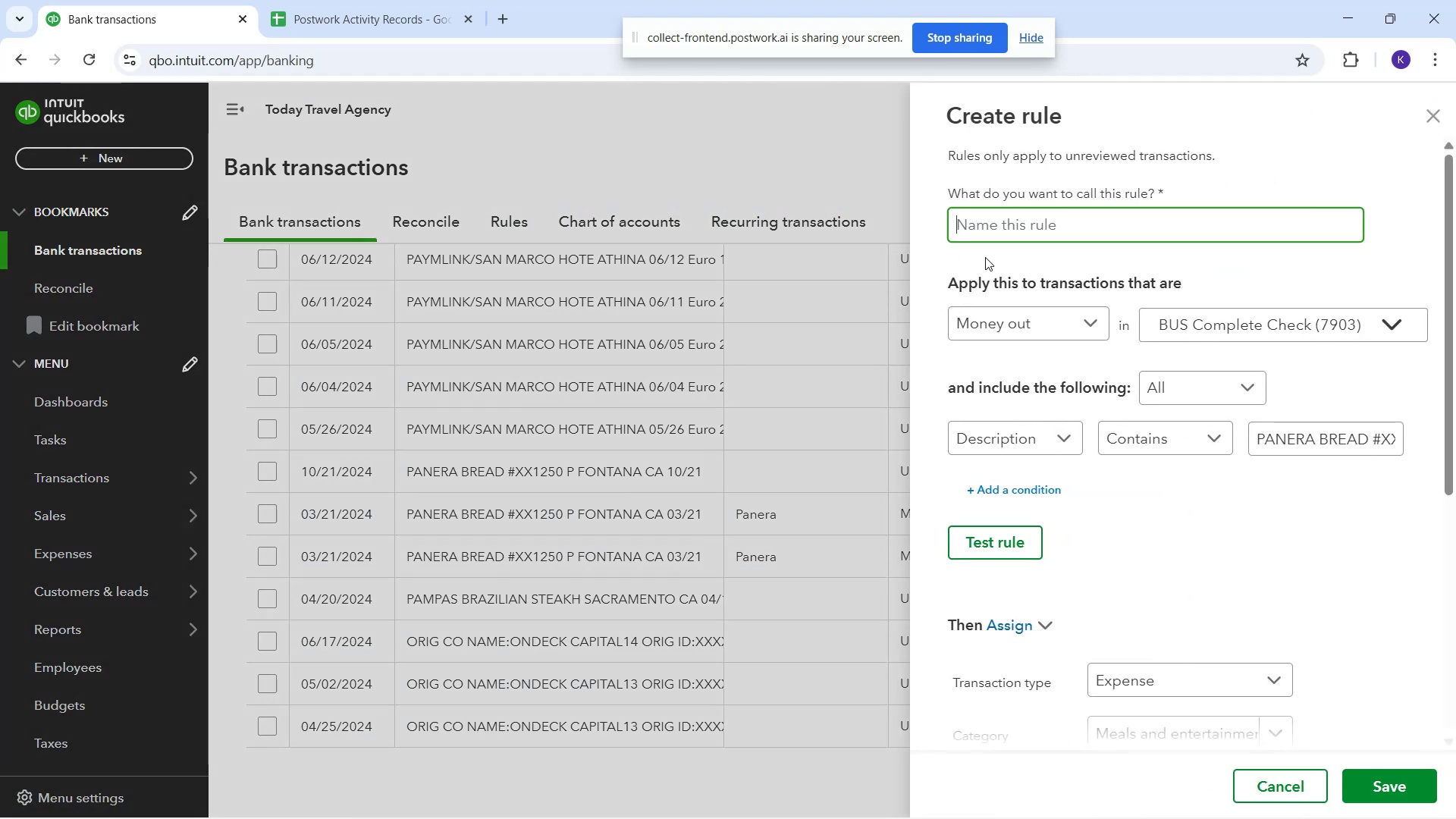 
type(PANERA)
 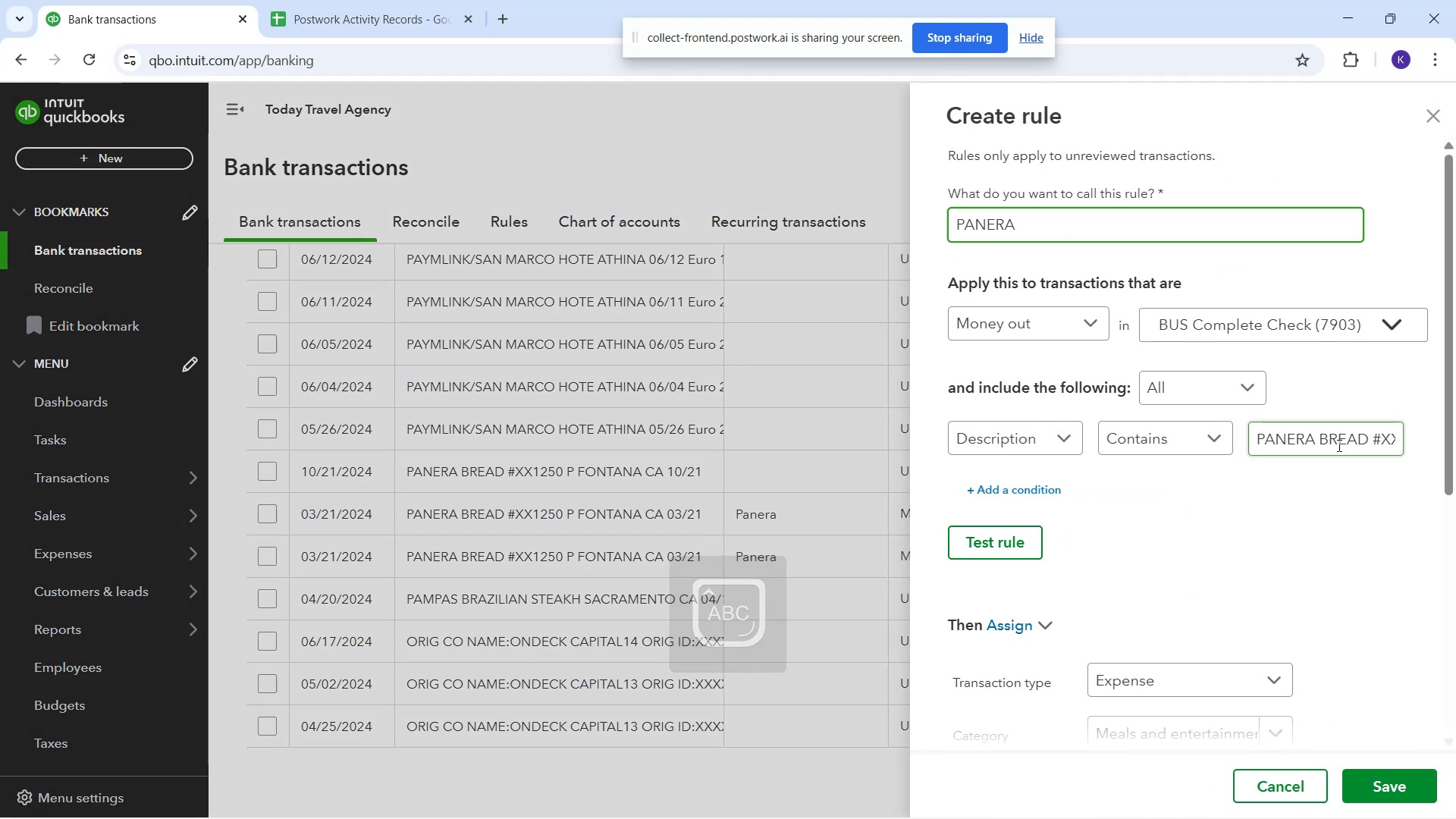 
left_click_drag(start_coordinate=[1370, 436], to_coordinate=[1455, 446])
 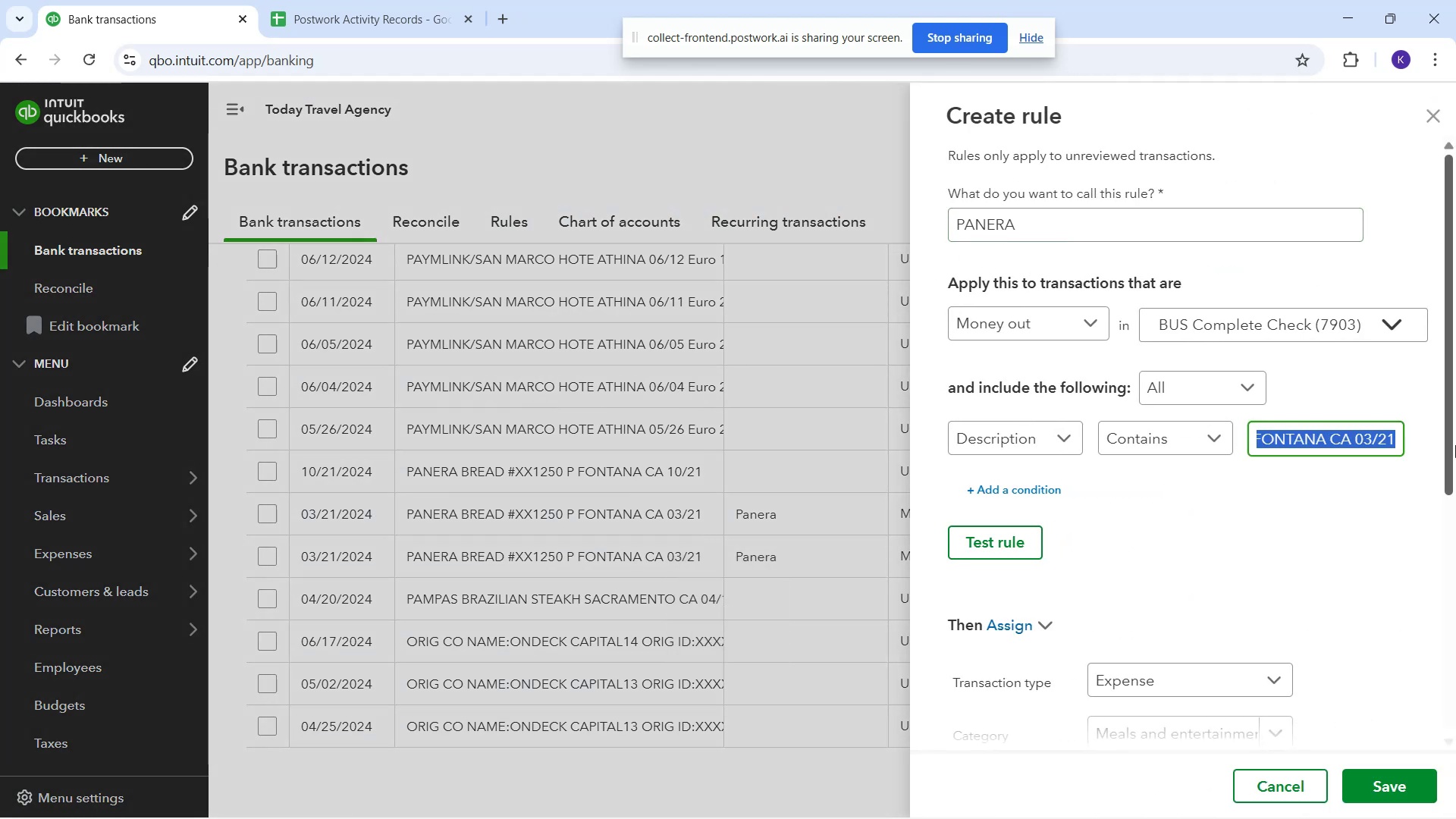 
key(Backspace)
 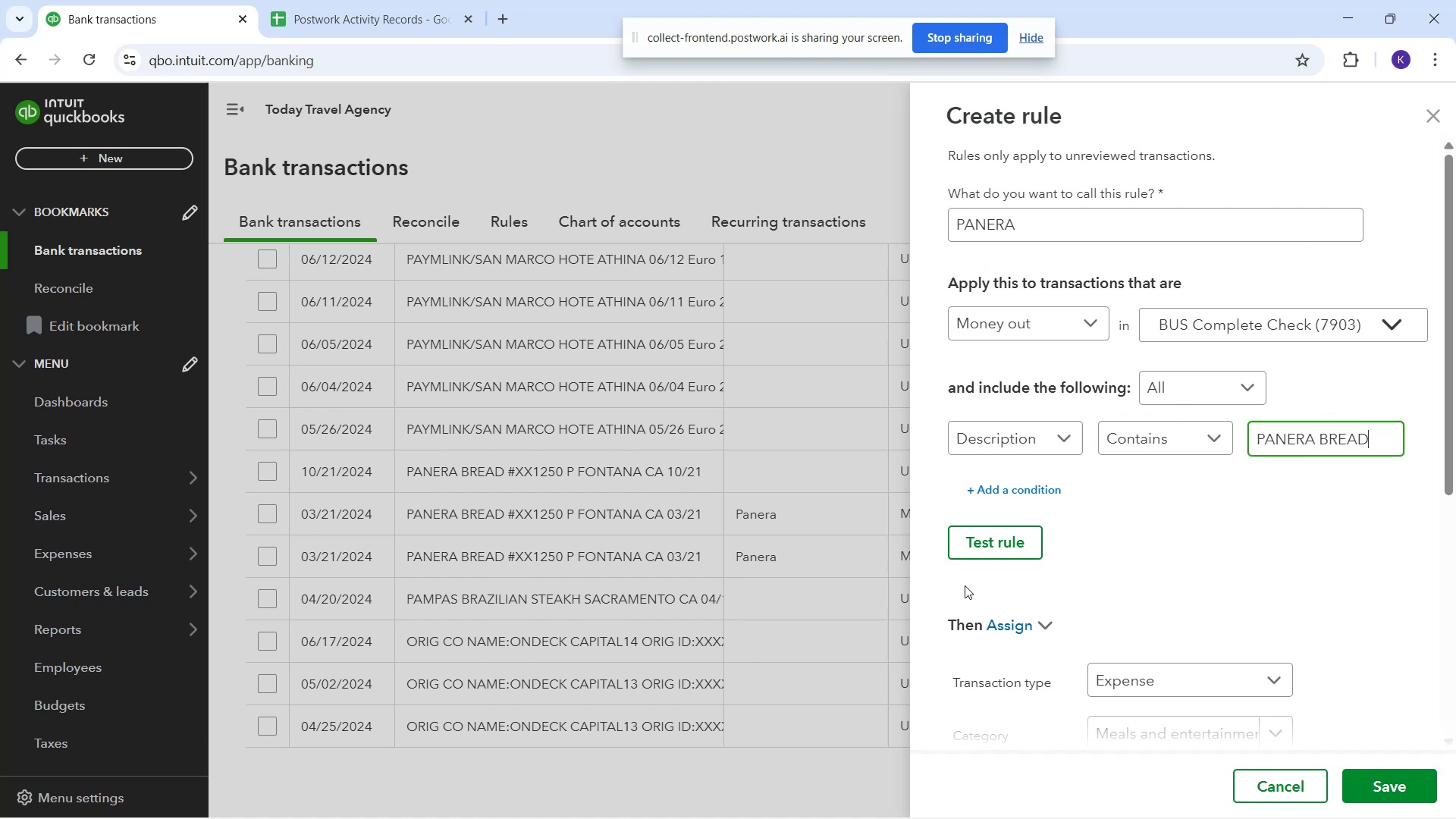 
left_click([940, 546])
 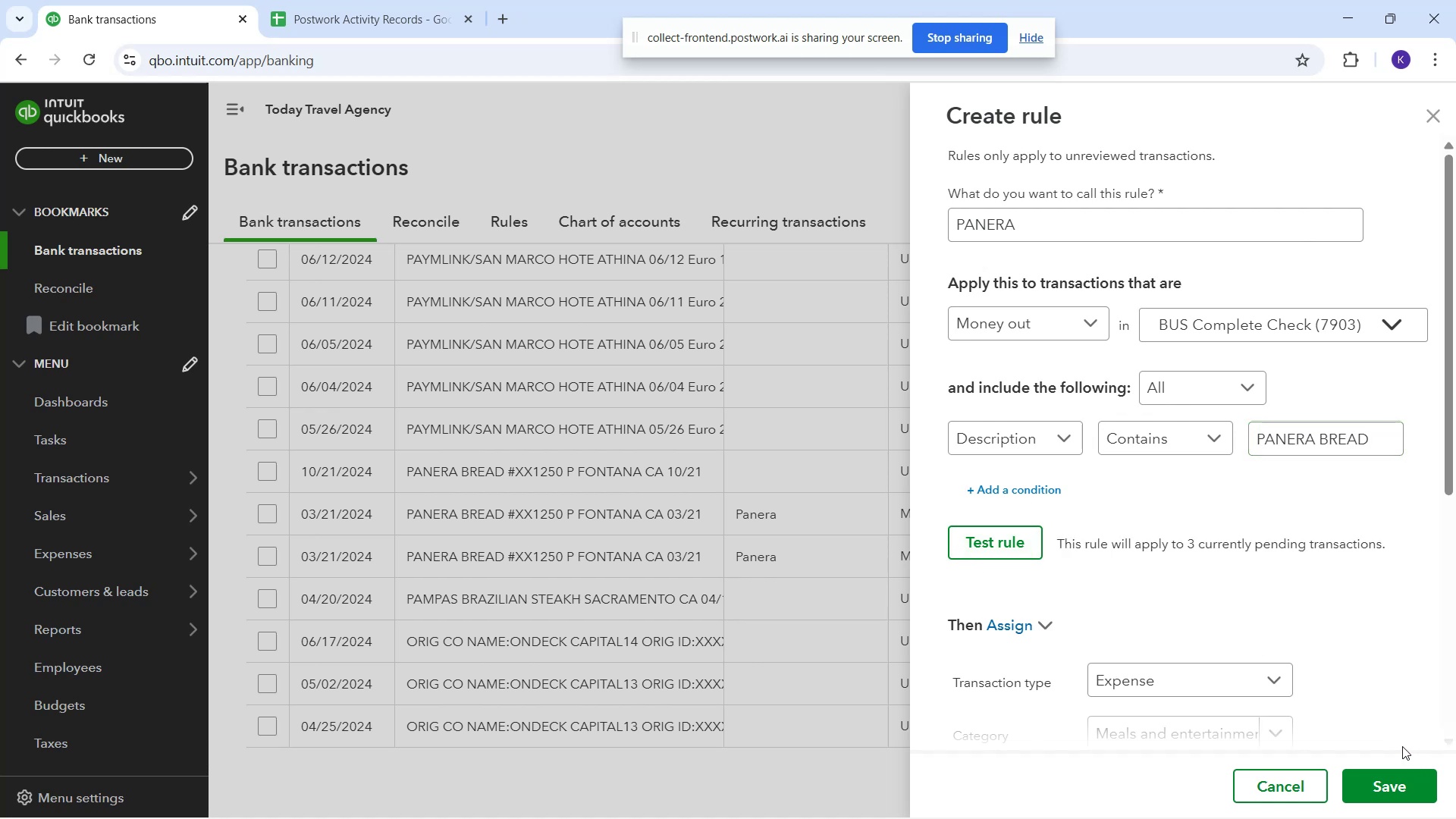 
left_click([1394, 785])
 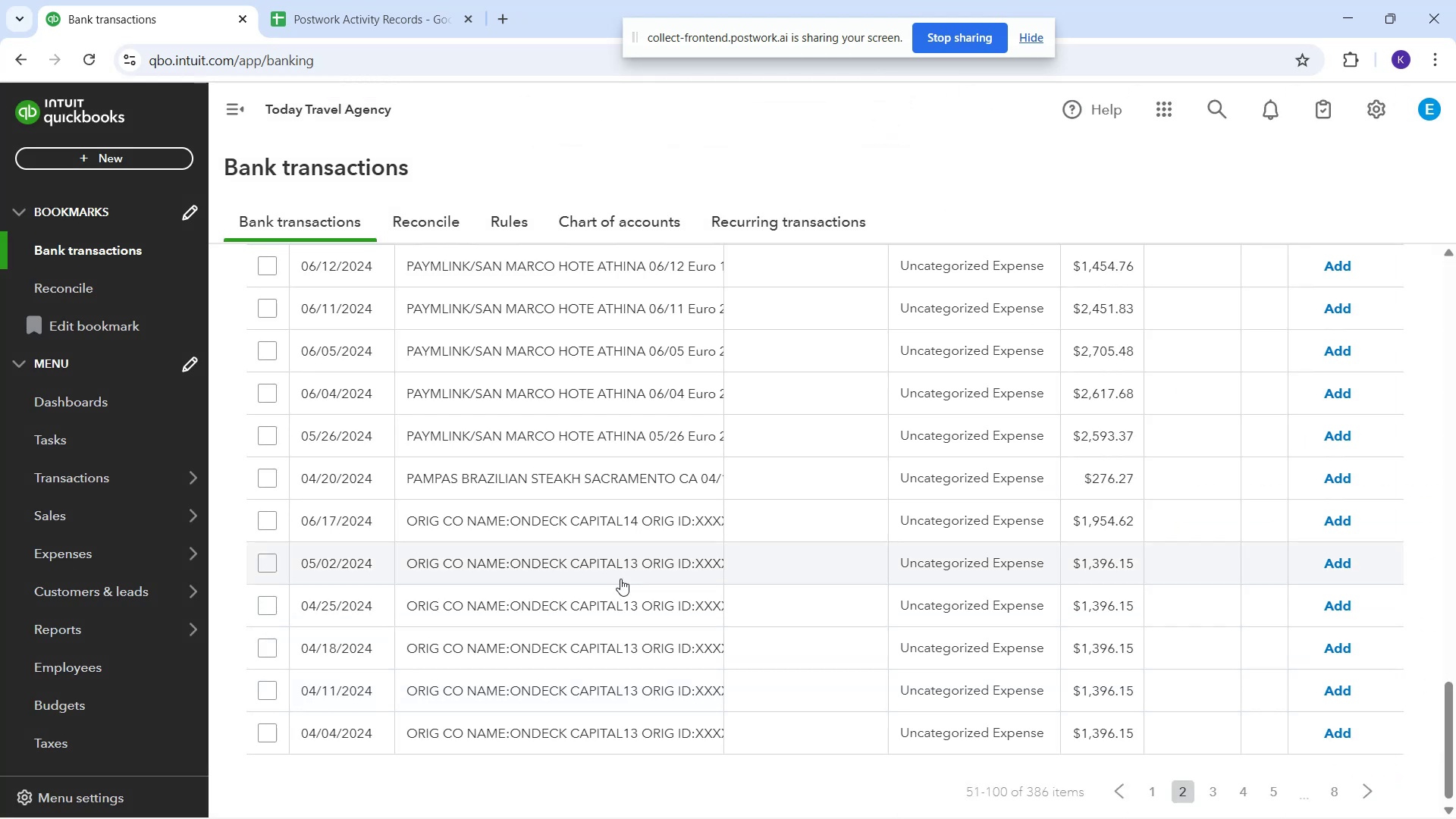 
wait(5.76)
 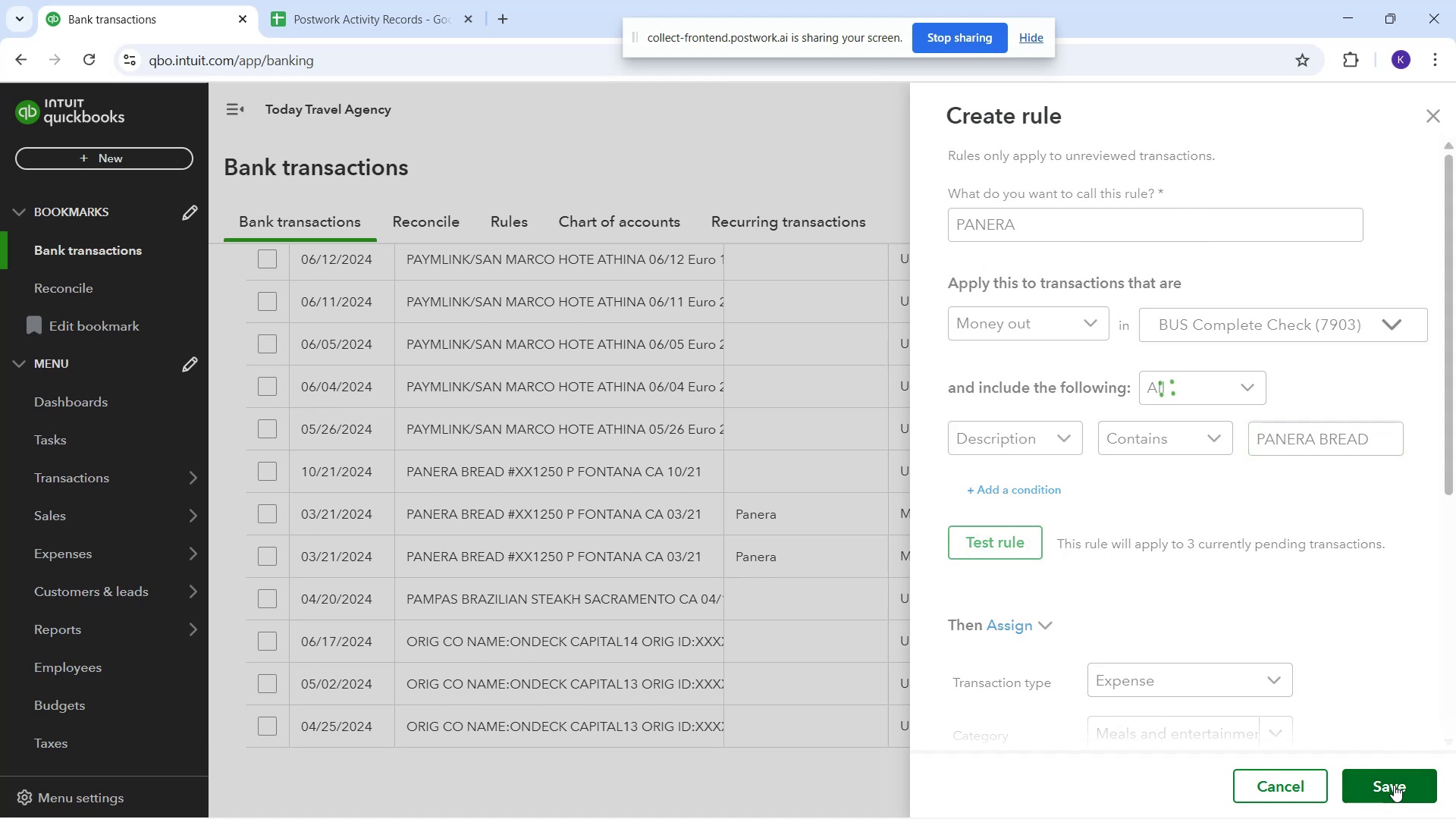 
left_click([538, 526])
 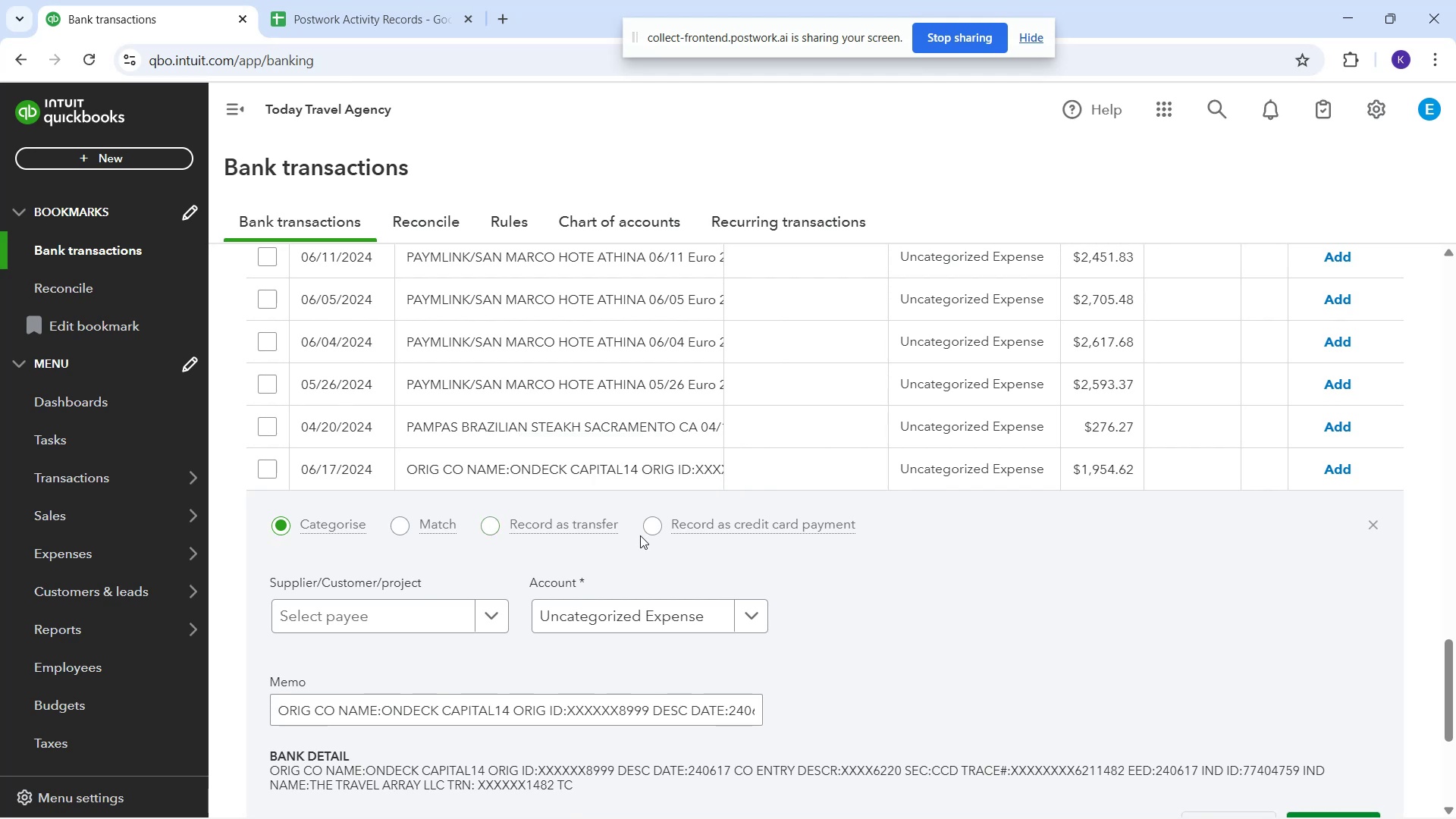 
scroll: coordinate [670, 570], scroll_direction: down, amount: 6.0
 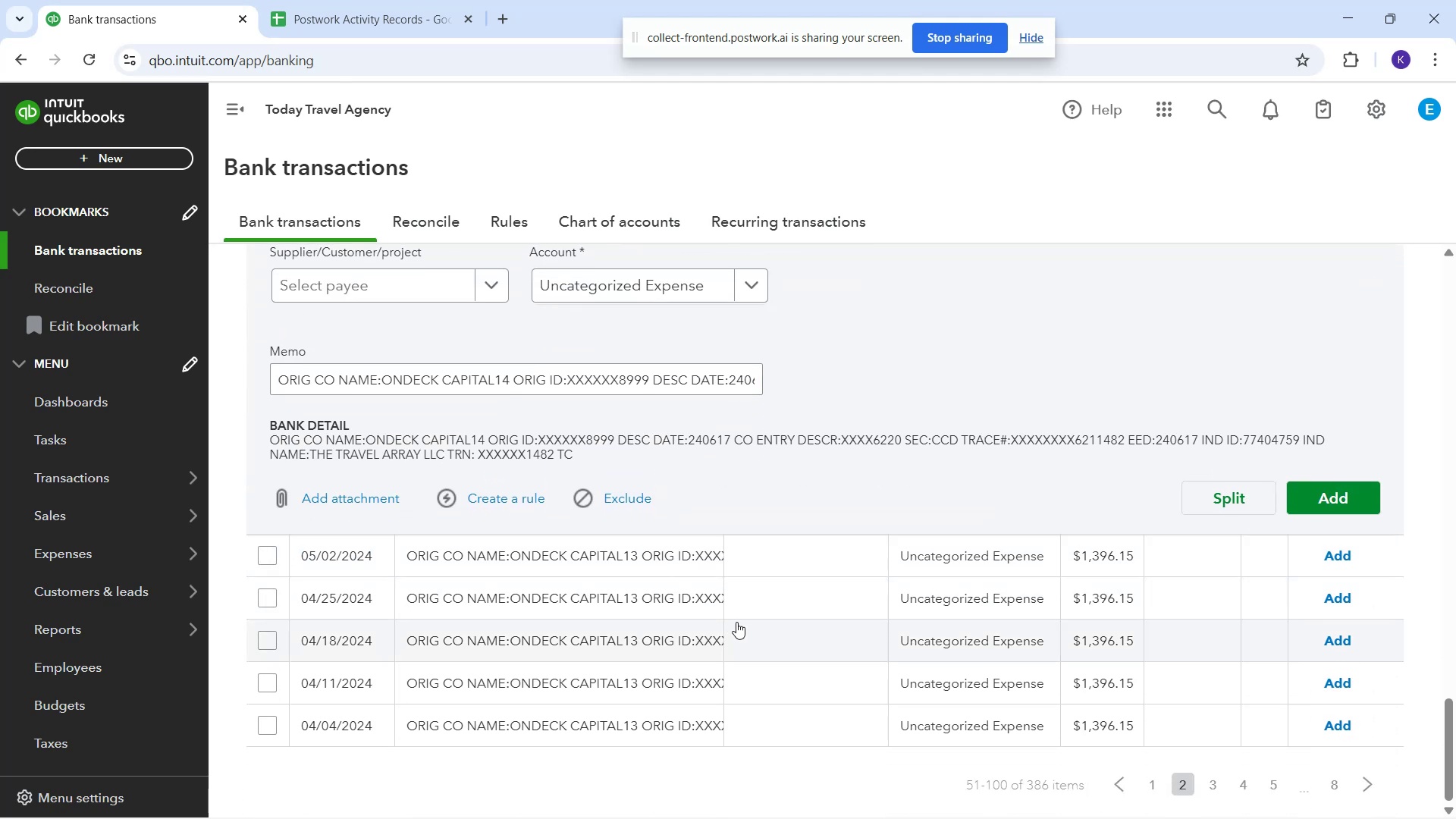 
scroll: coordinate [789, 515], scroll_direction: up, amount: 19.0
 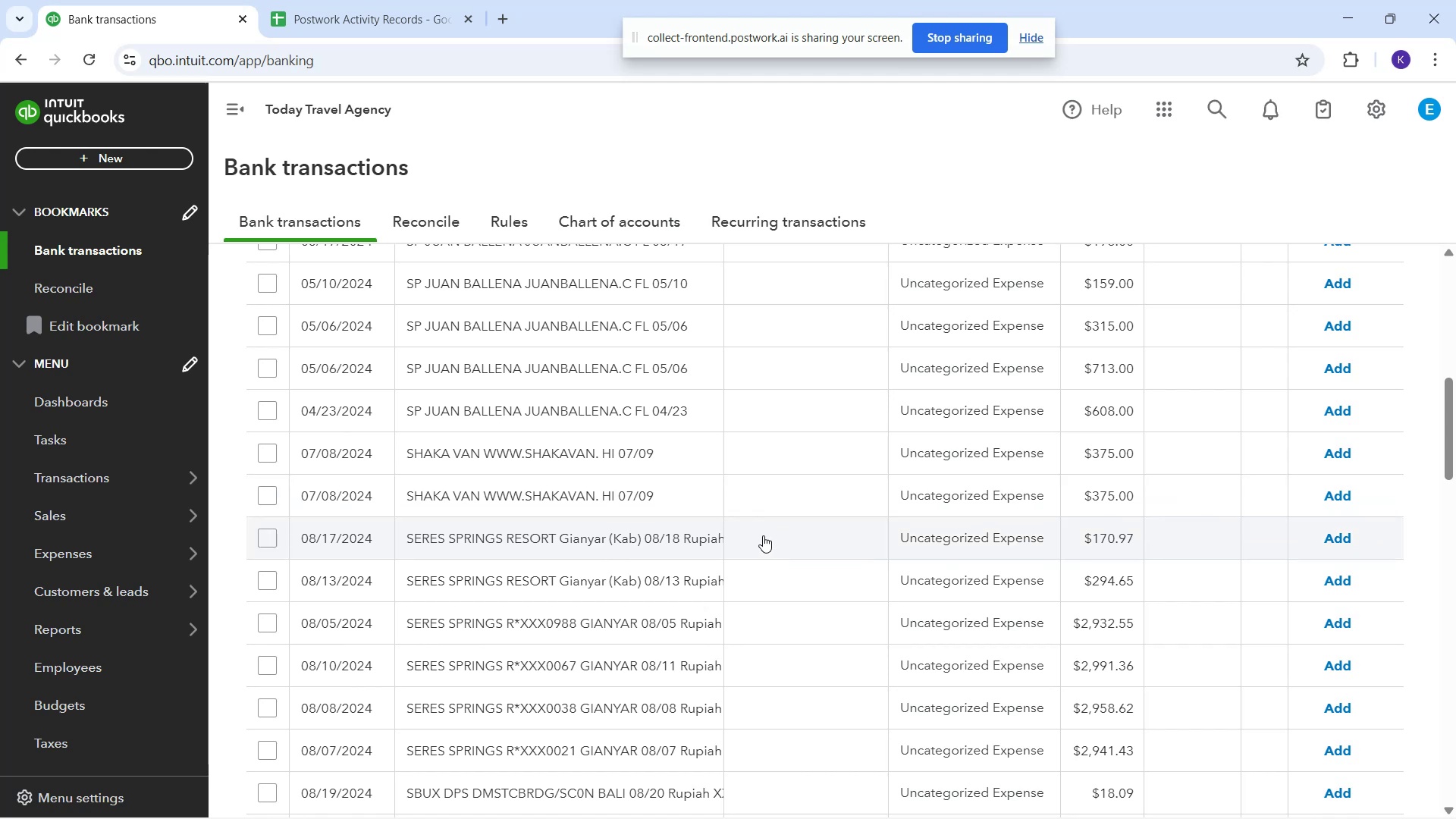 
left_click([680, 544])
 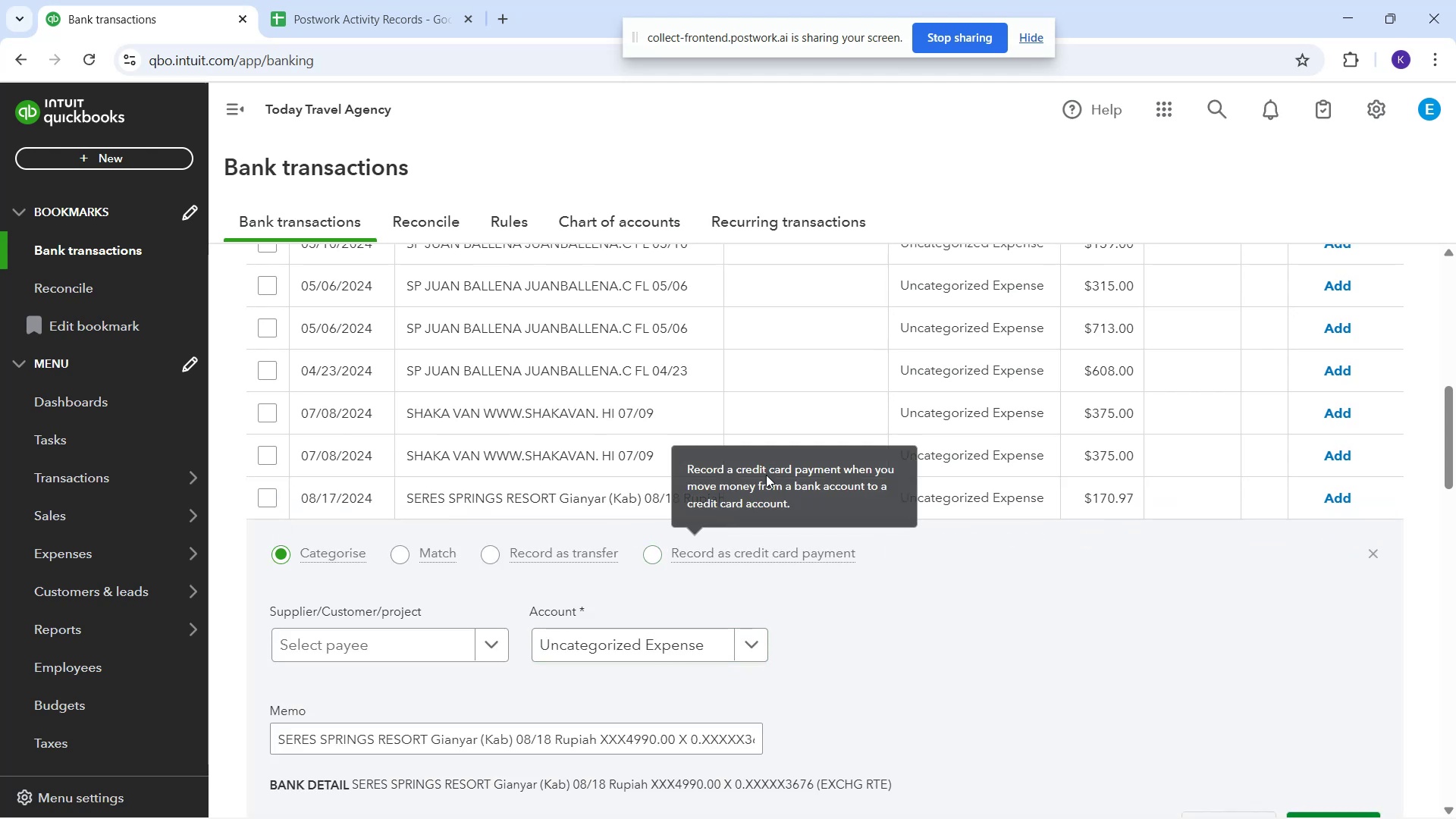 
wait(5.06)
 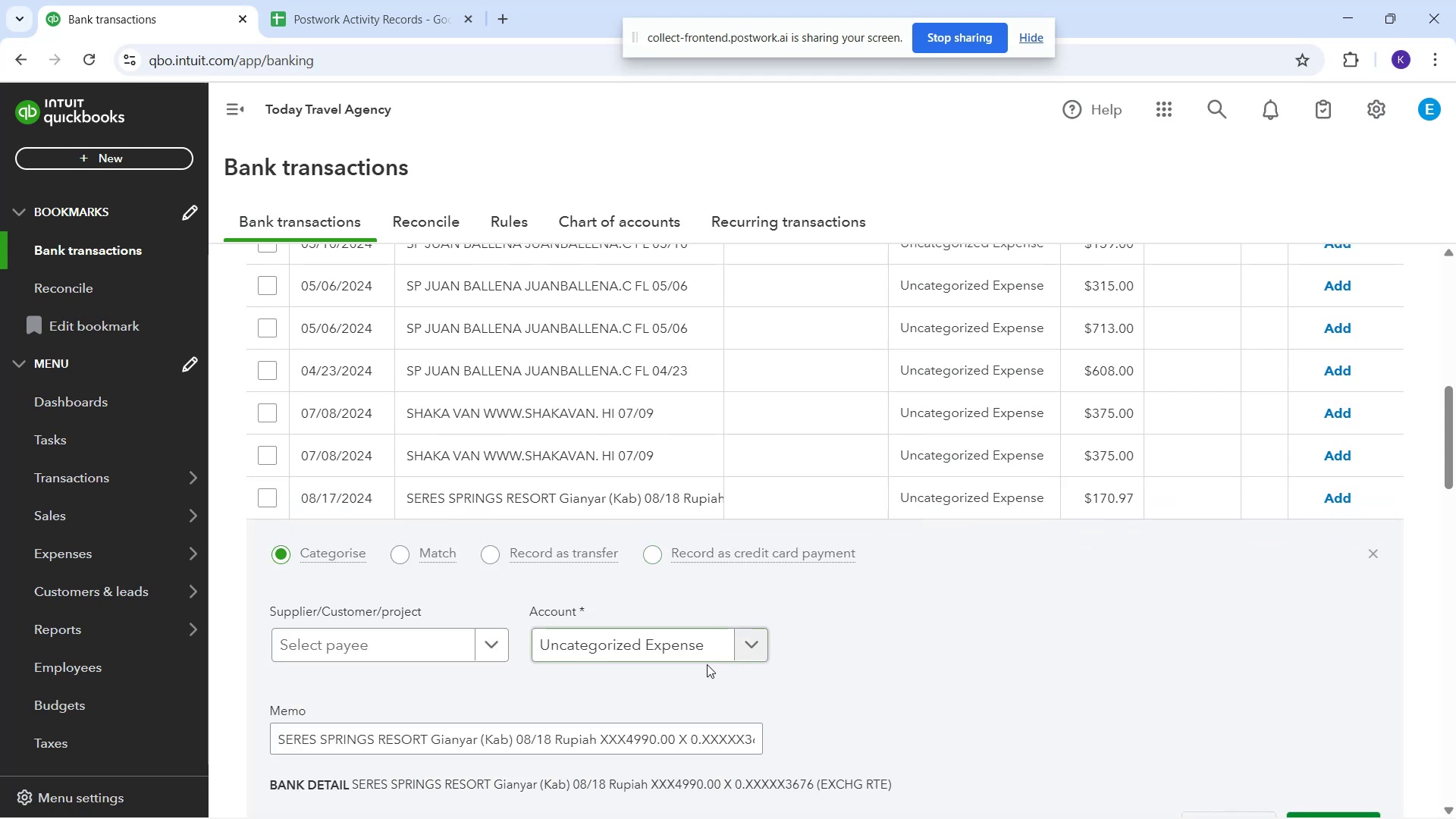 
left_click([669, 646])
 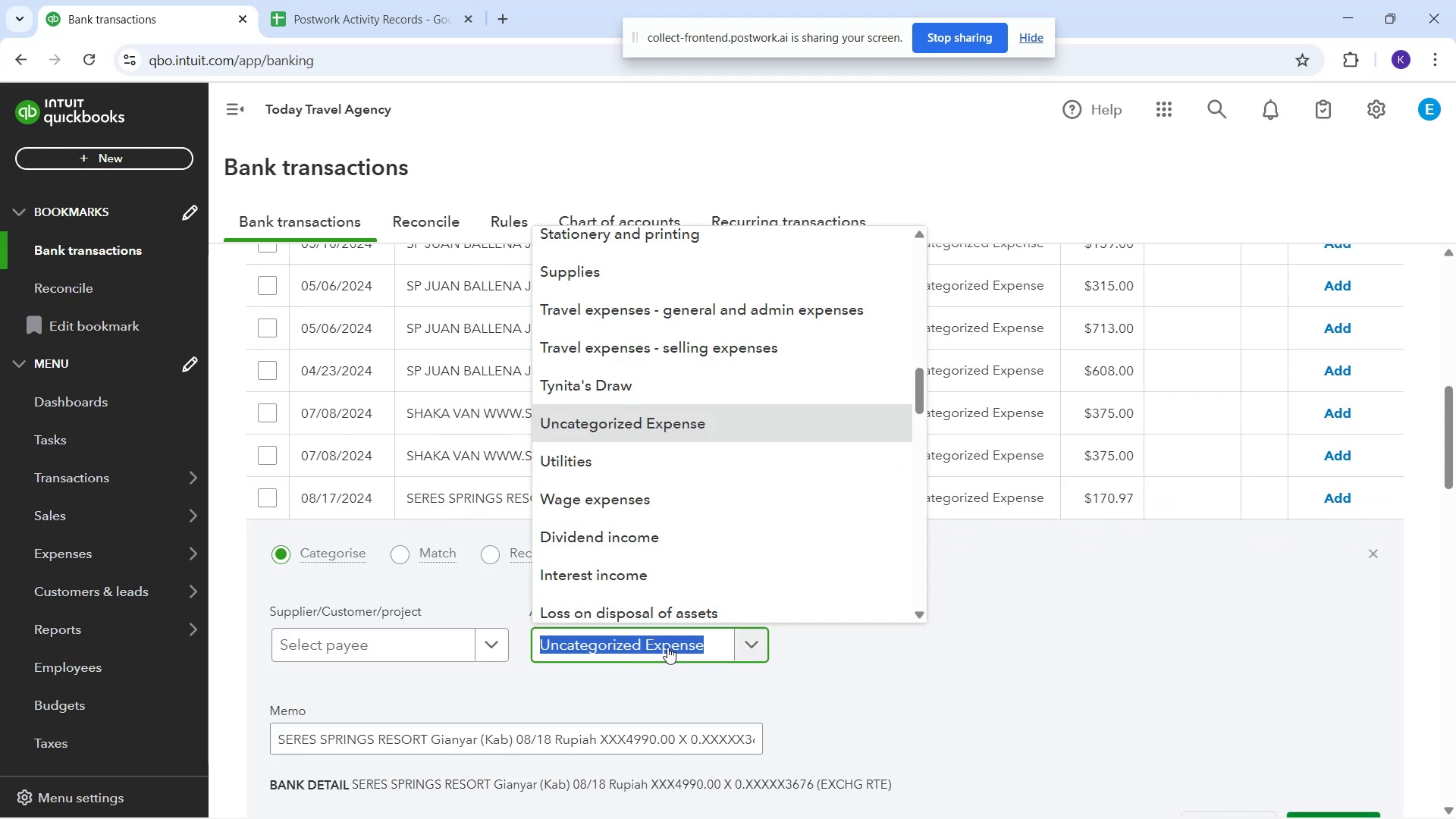 
type(TRA)
 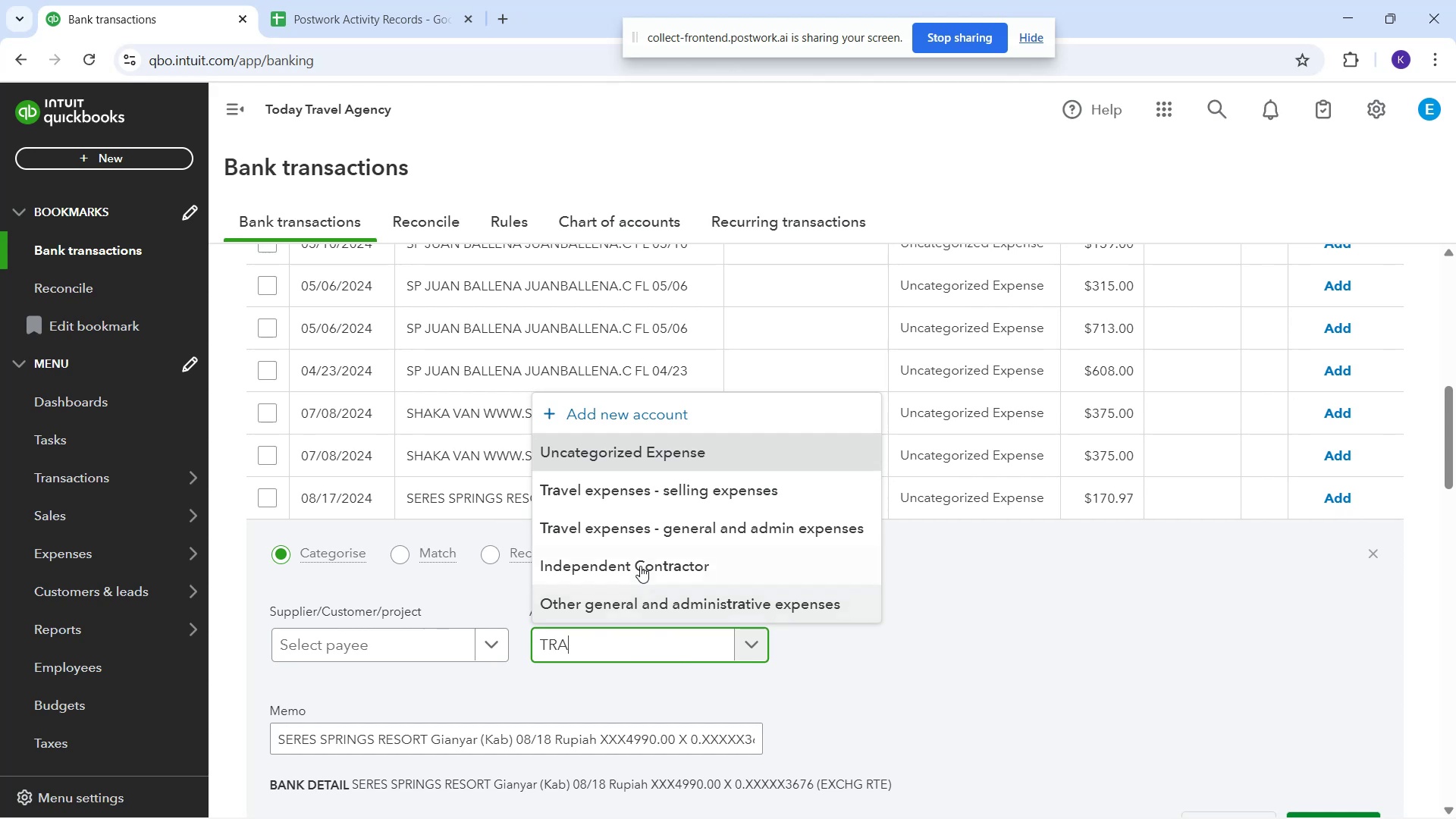 
left_click([643, 535])
 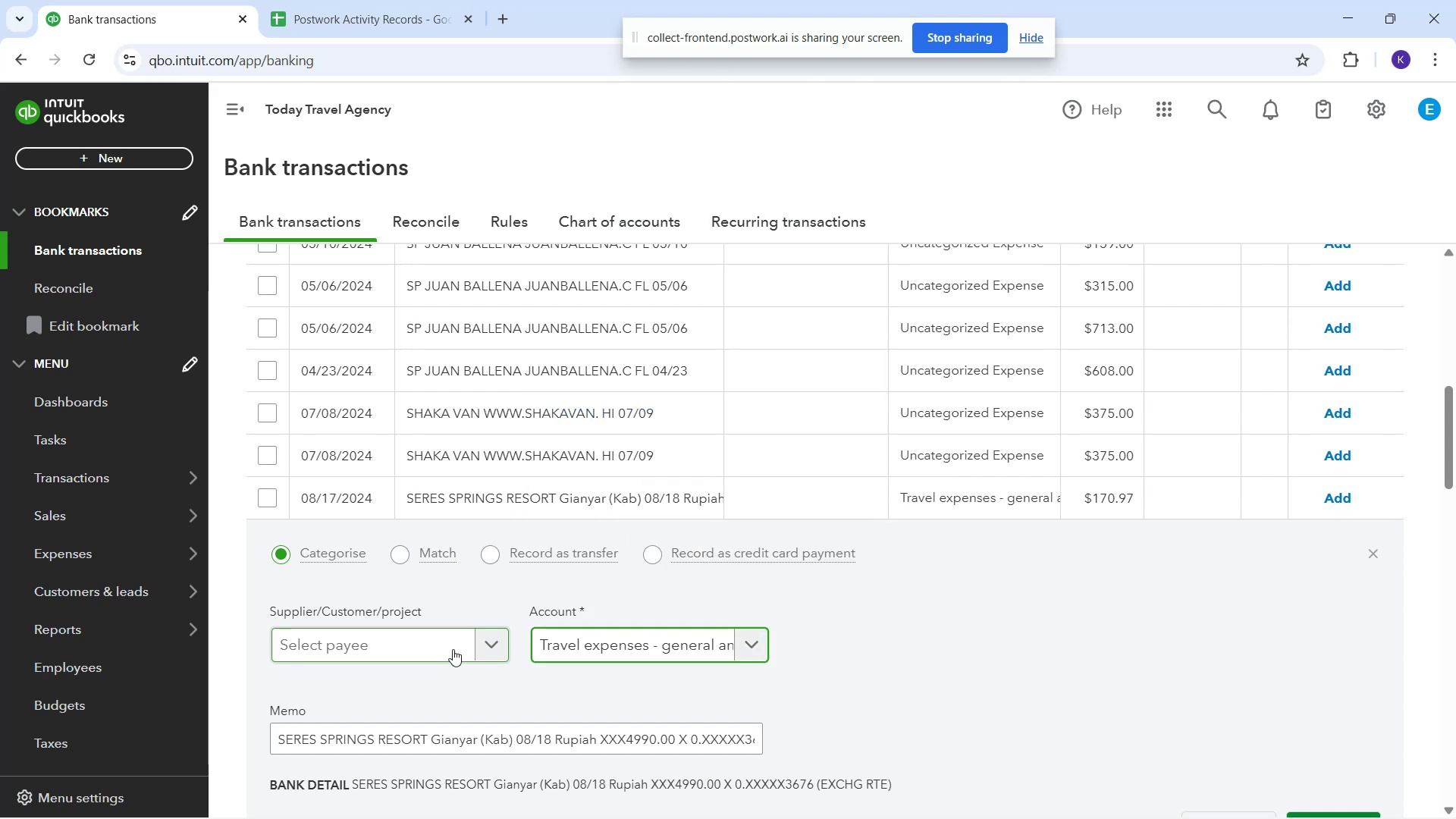 
left_click([452, 651])
 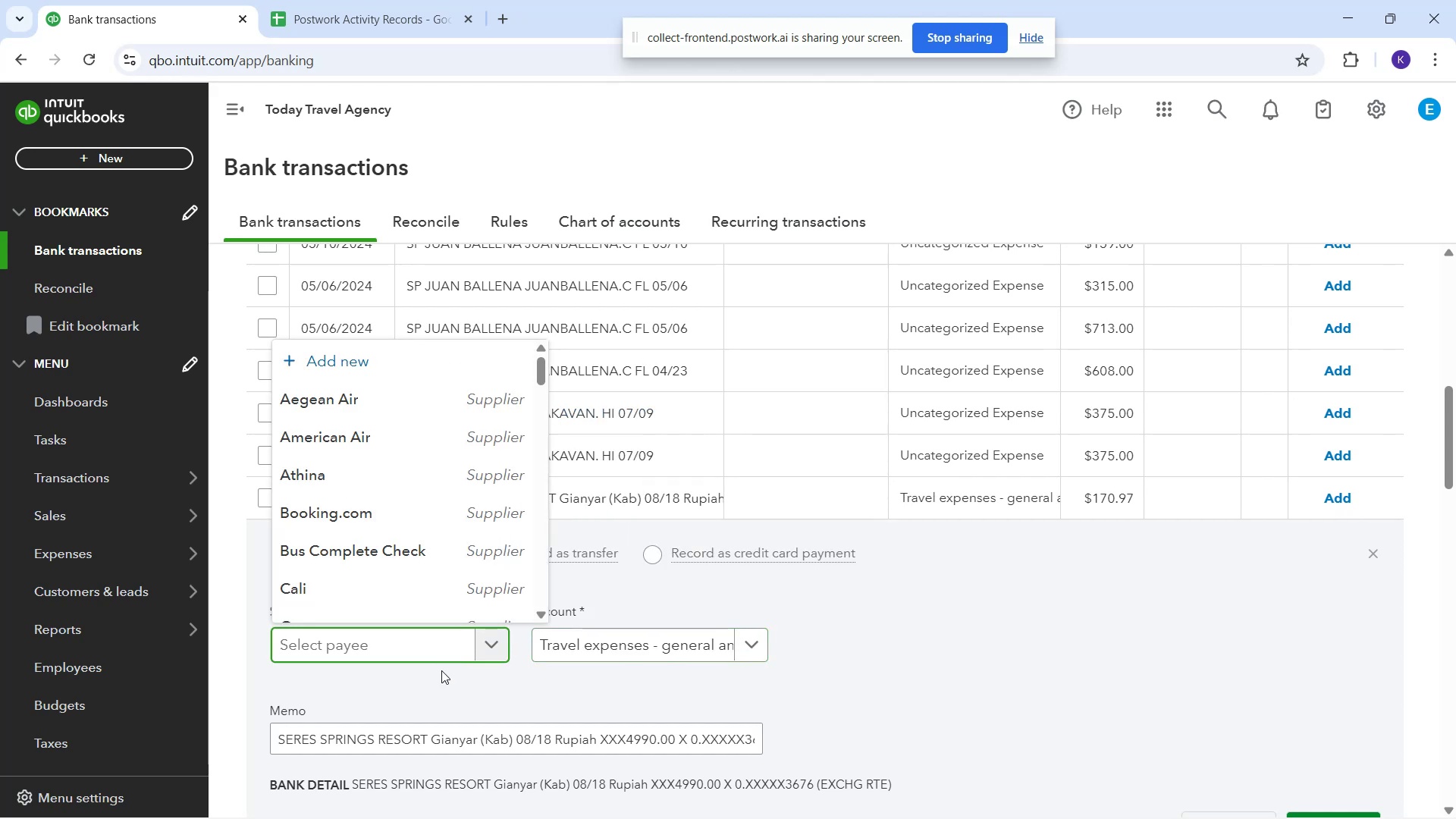 
type(Seres)
key(Backspace)
key(Backspace)
key(Backspace)
key(Backspace)
key(Backspace)
type(seres spring)
 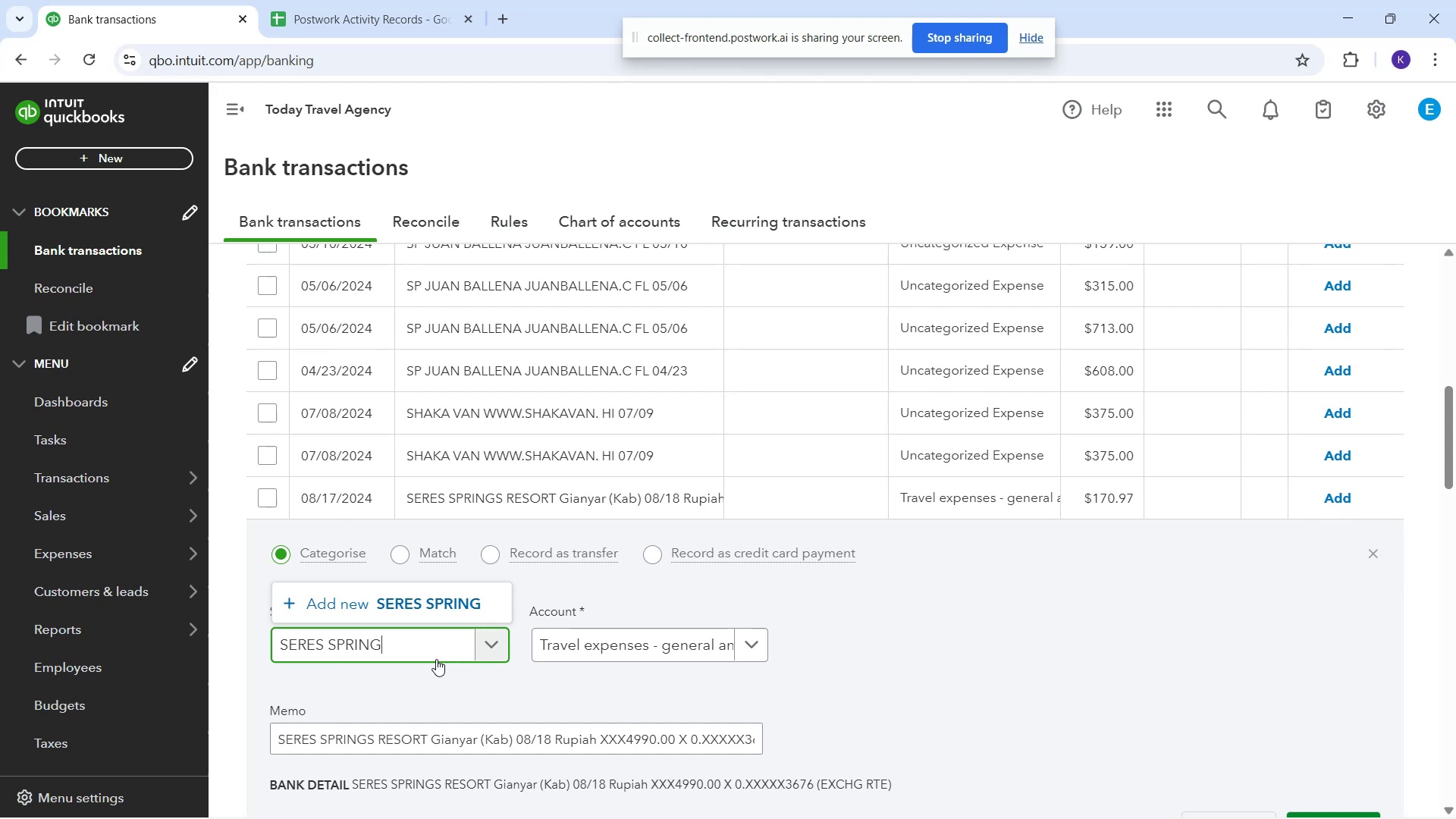 
left_click([456, 609])
 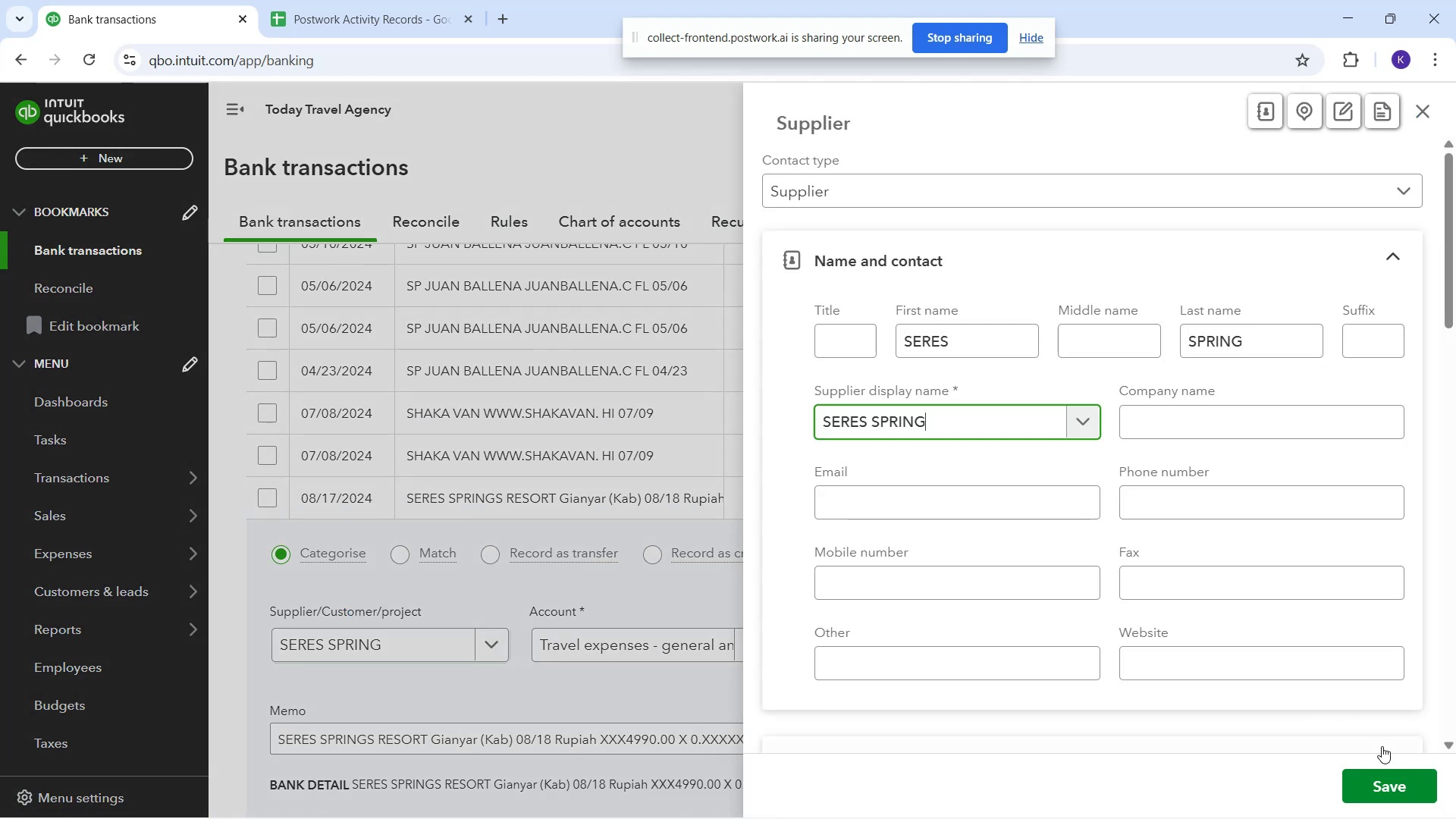 
left_click_drag(start_coordinate=[1381, 780], to_coordinate=[1376, 776])
 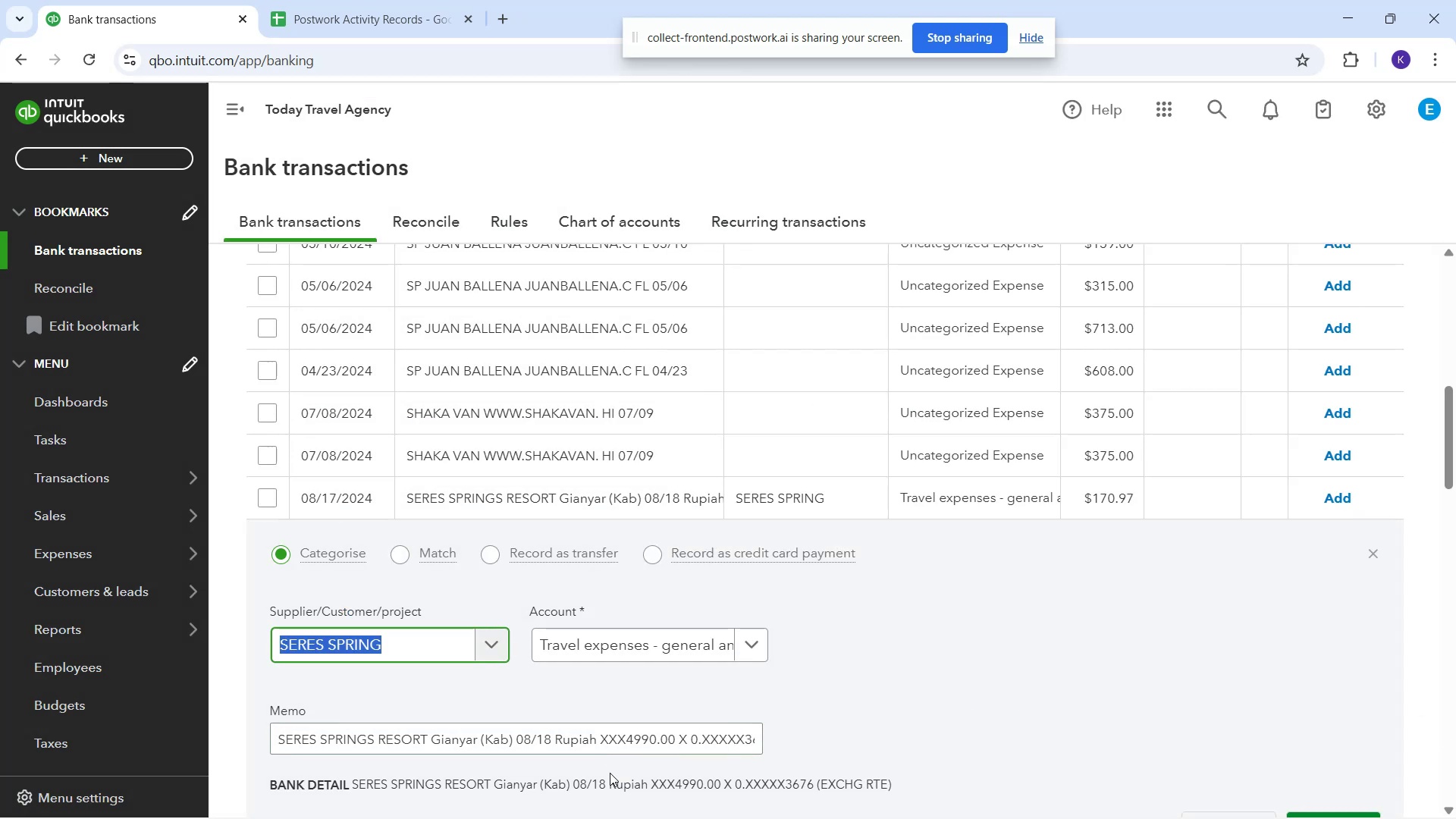 
scroll: coordinate [516, 762], scroll_direction: down, amount: 1.0
 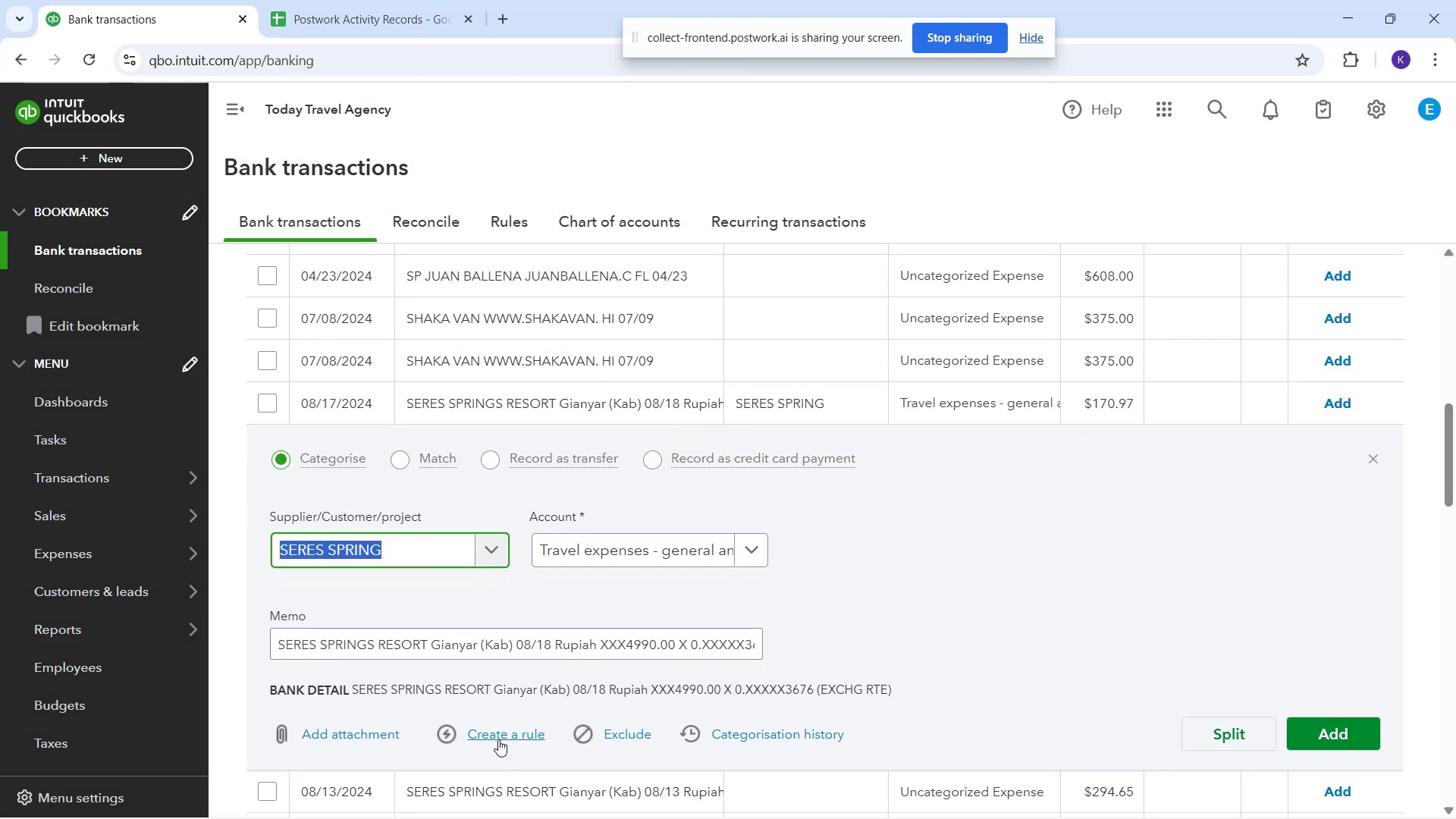 
left_click([498, 739])
 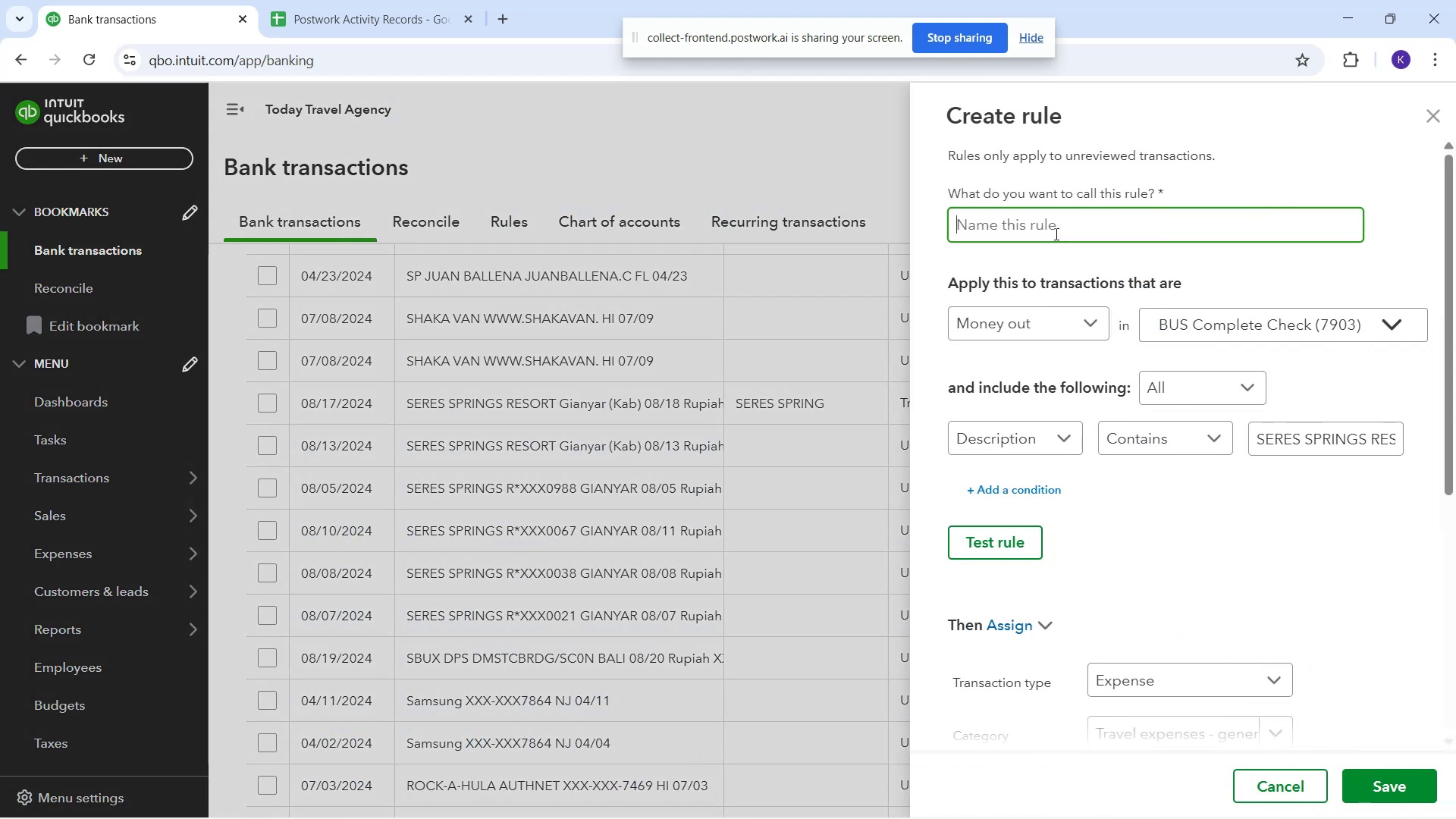 
type(seres)
 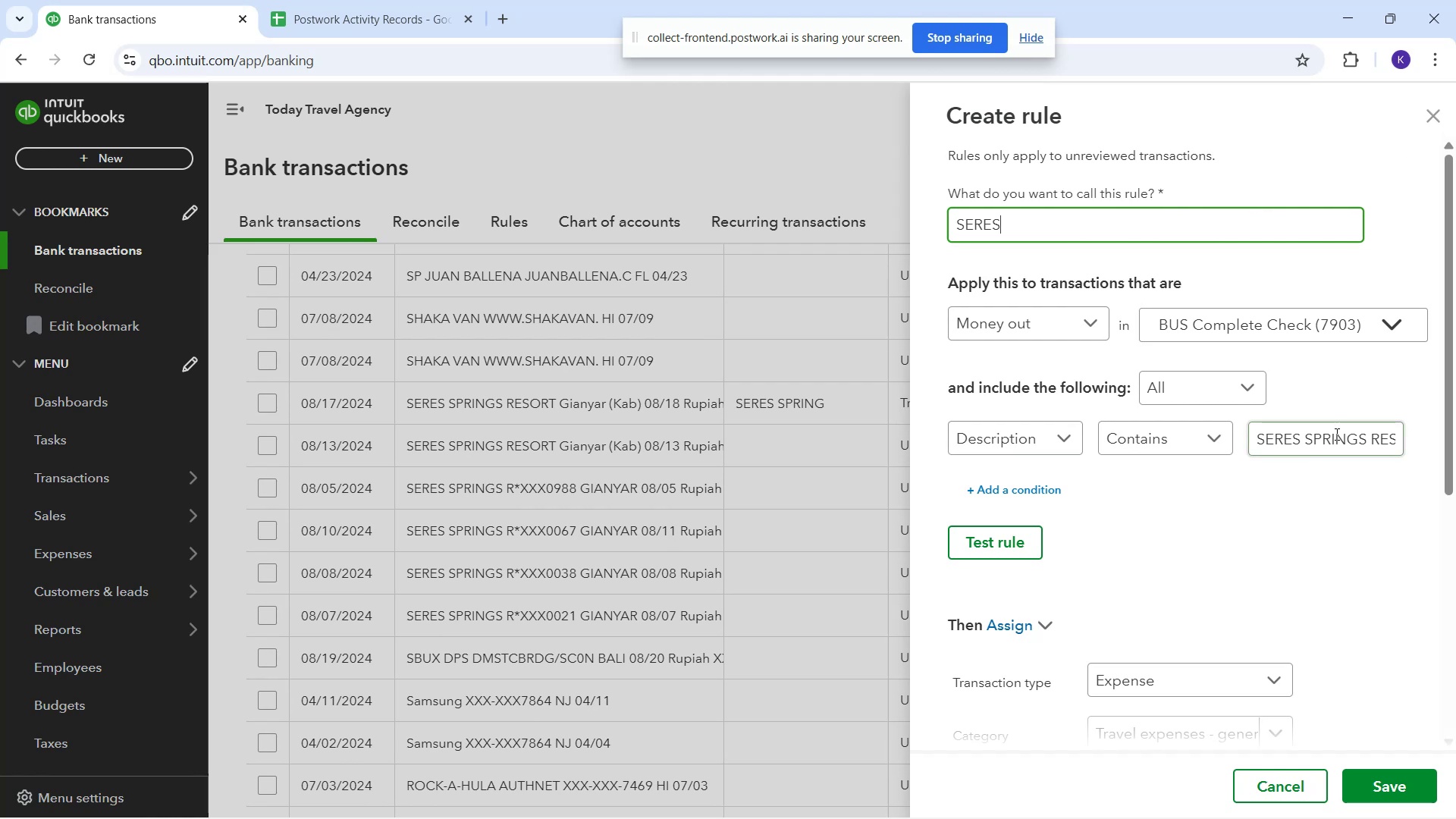 
left_click([1378, 442])
 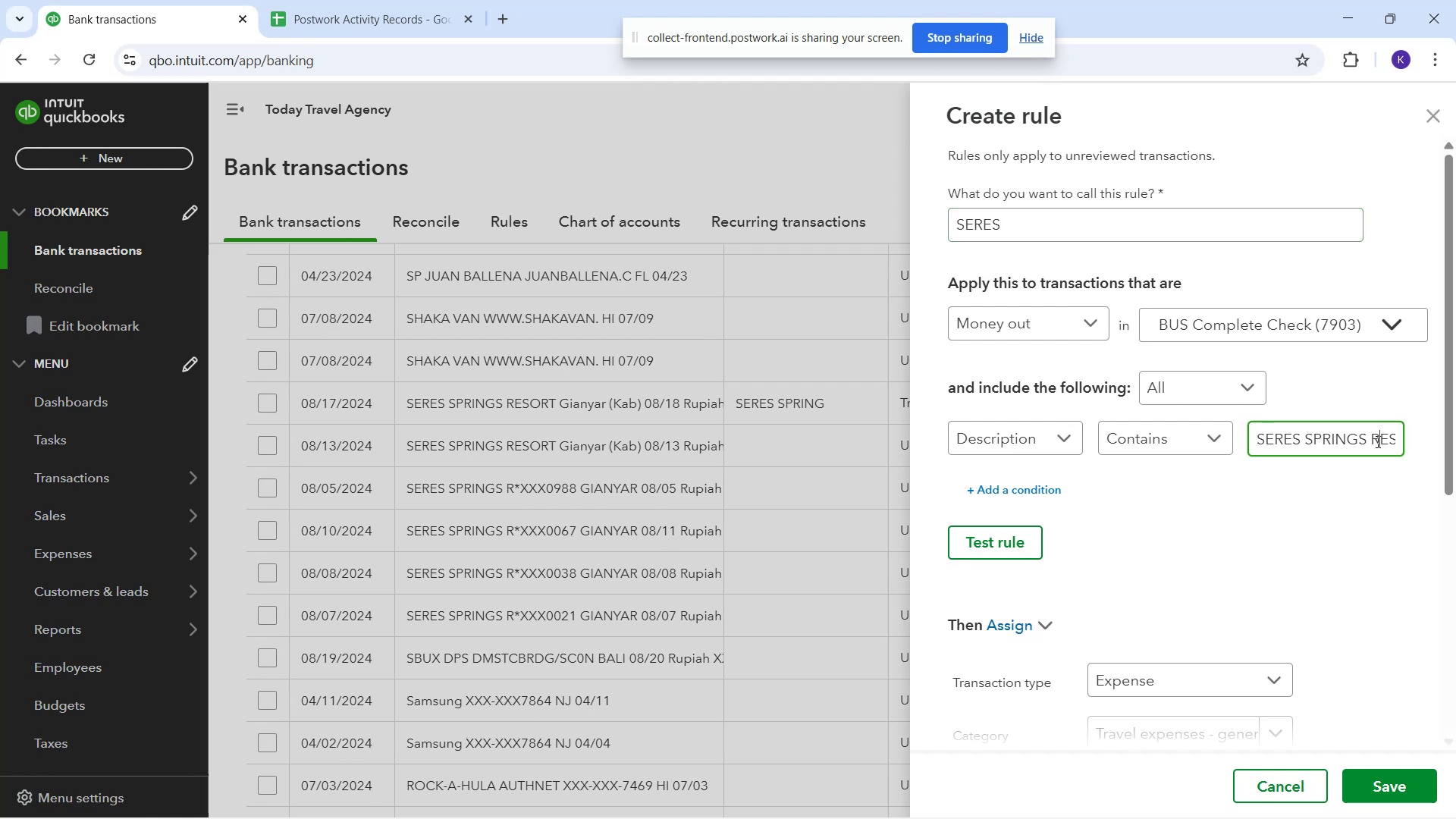 
key(ArrowRight)
 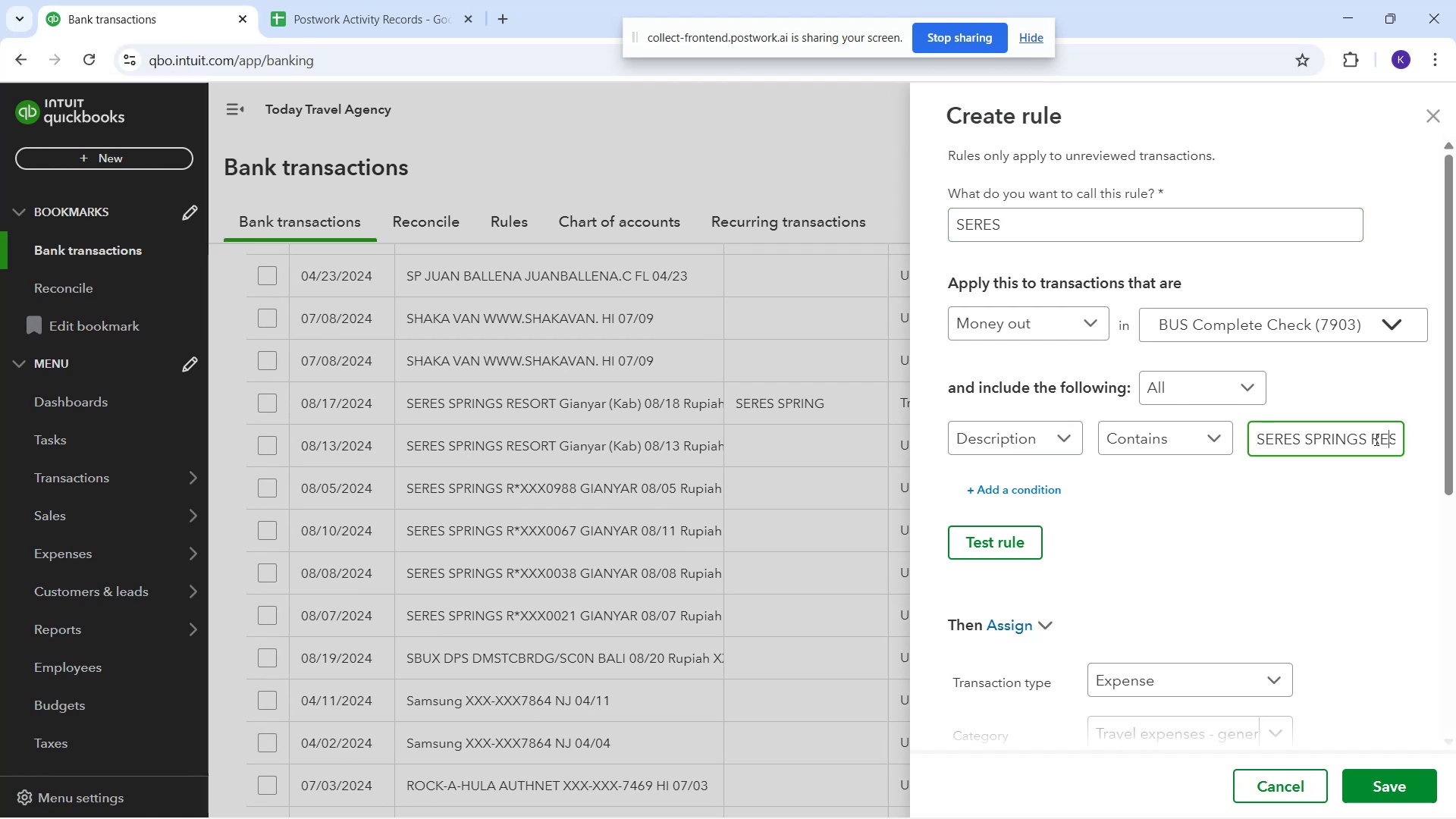 
key(ArrowRight)
 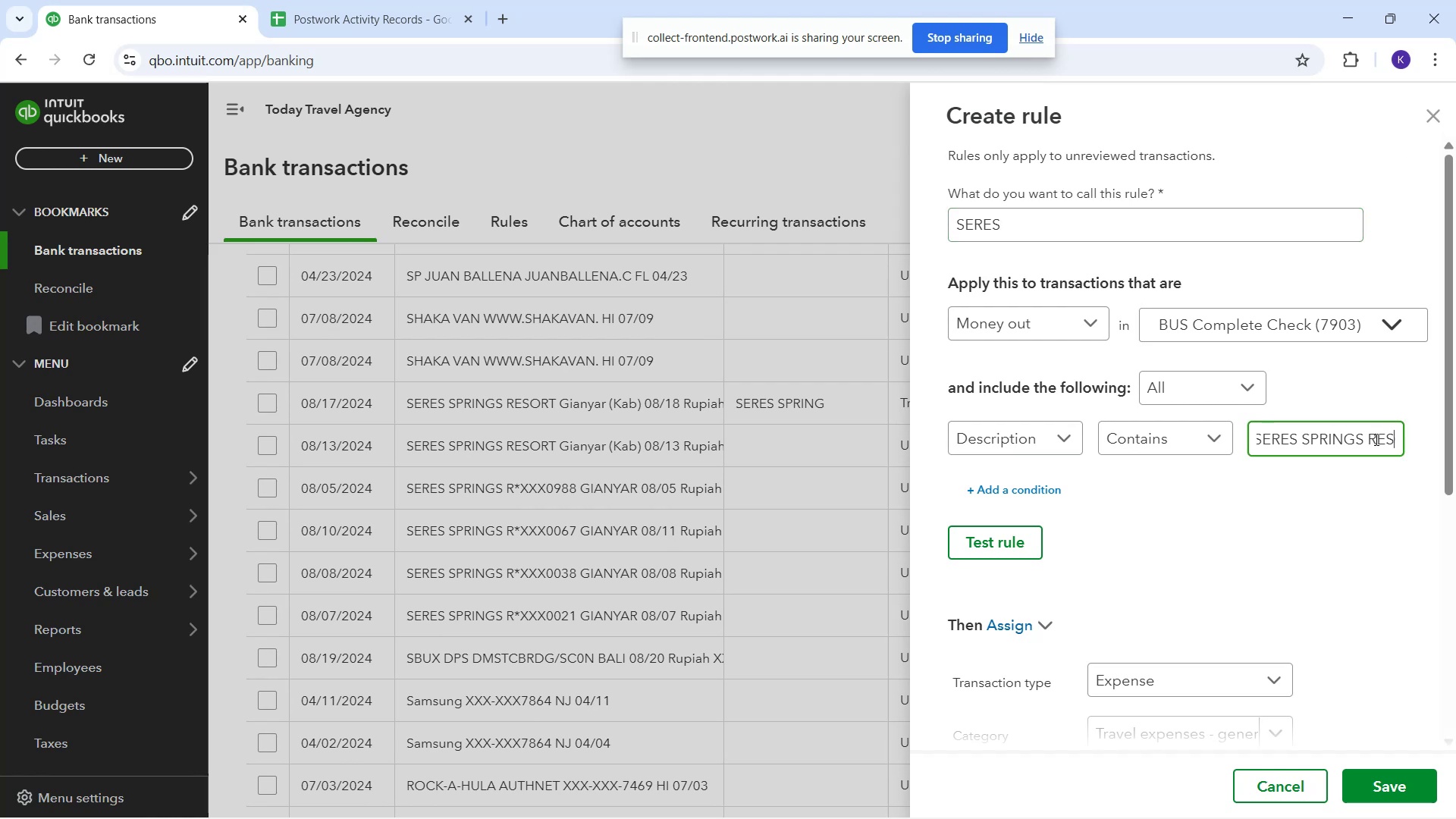 
key(ArrowRight)
 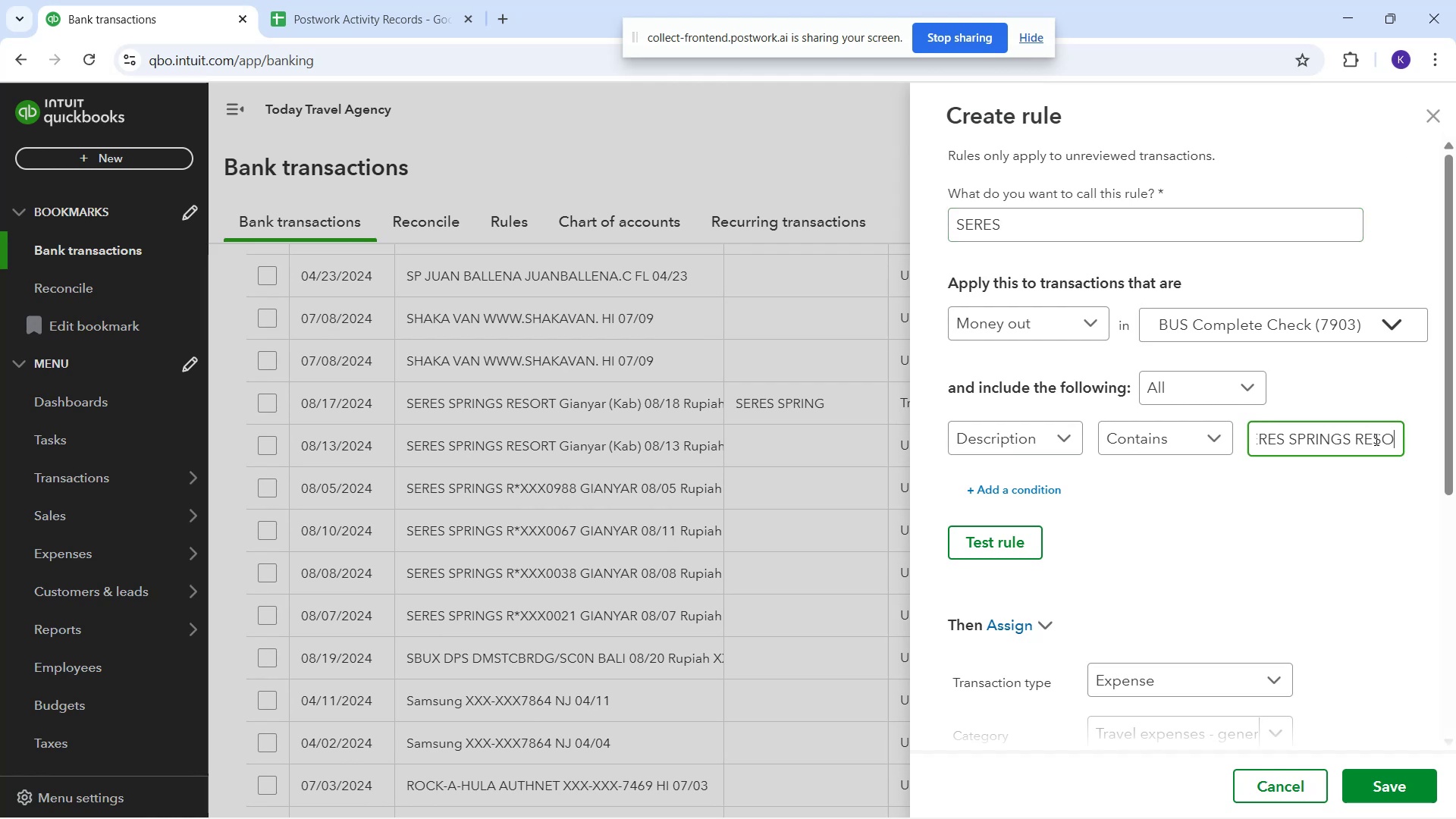 
key(ArrowRight)
 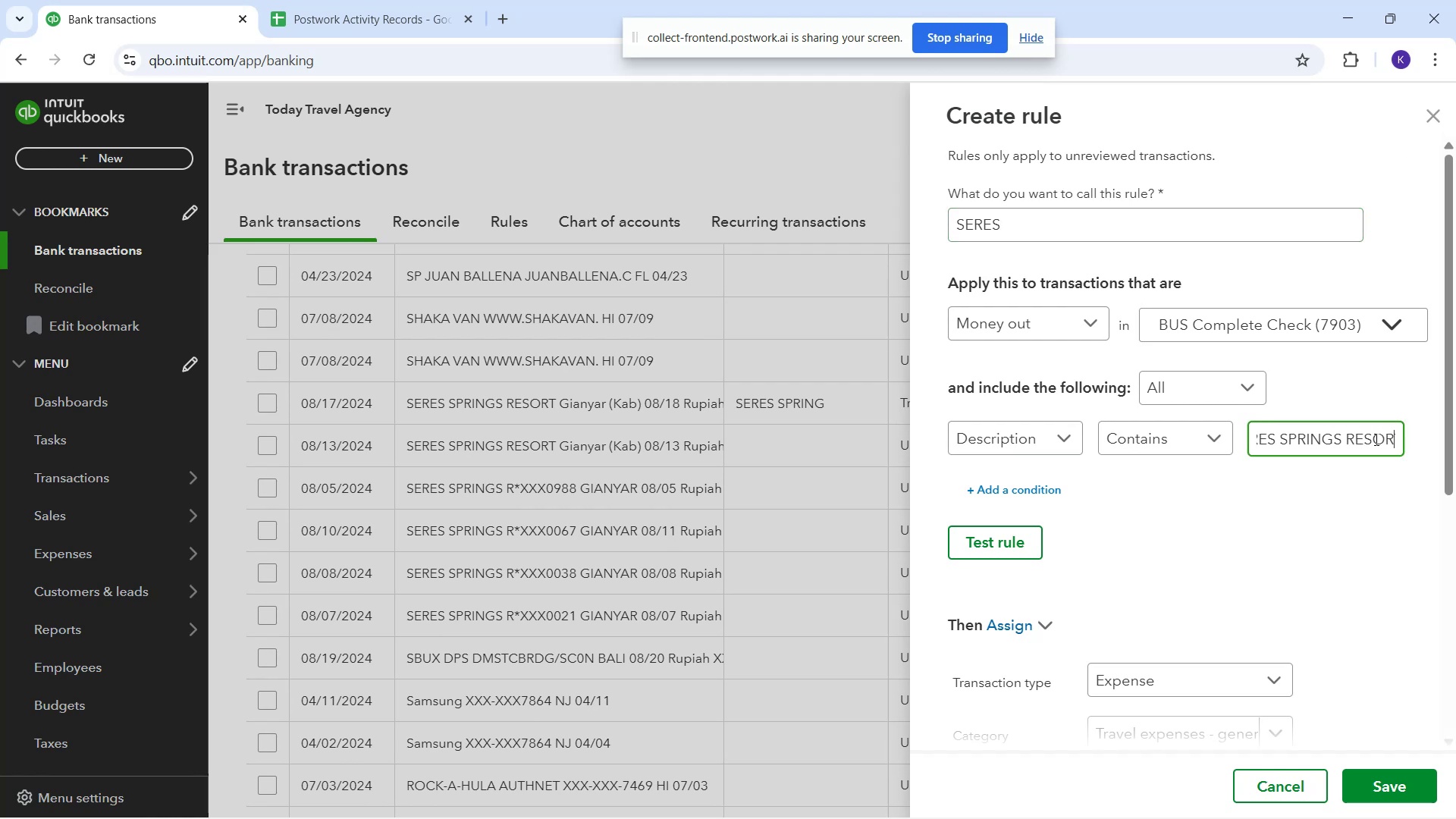 
key(ArrowRight)
 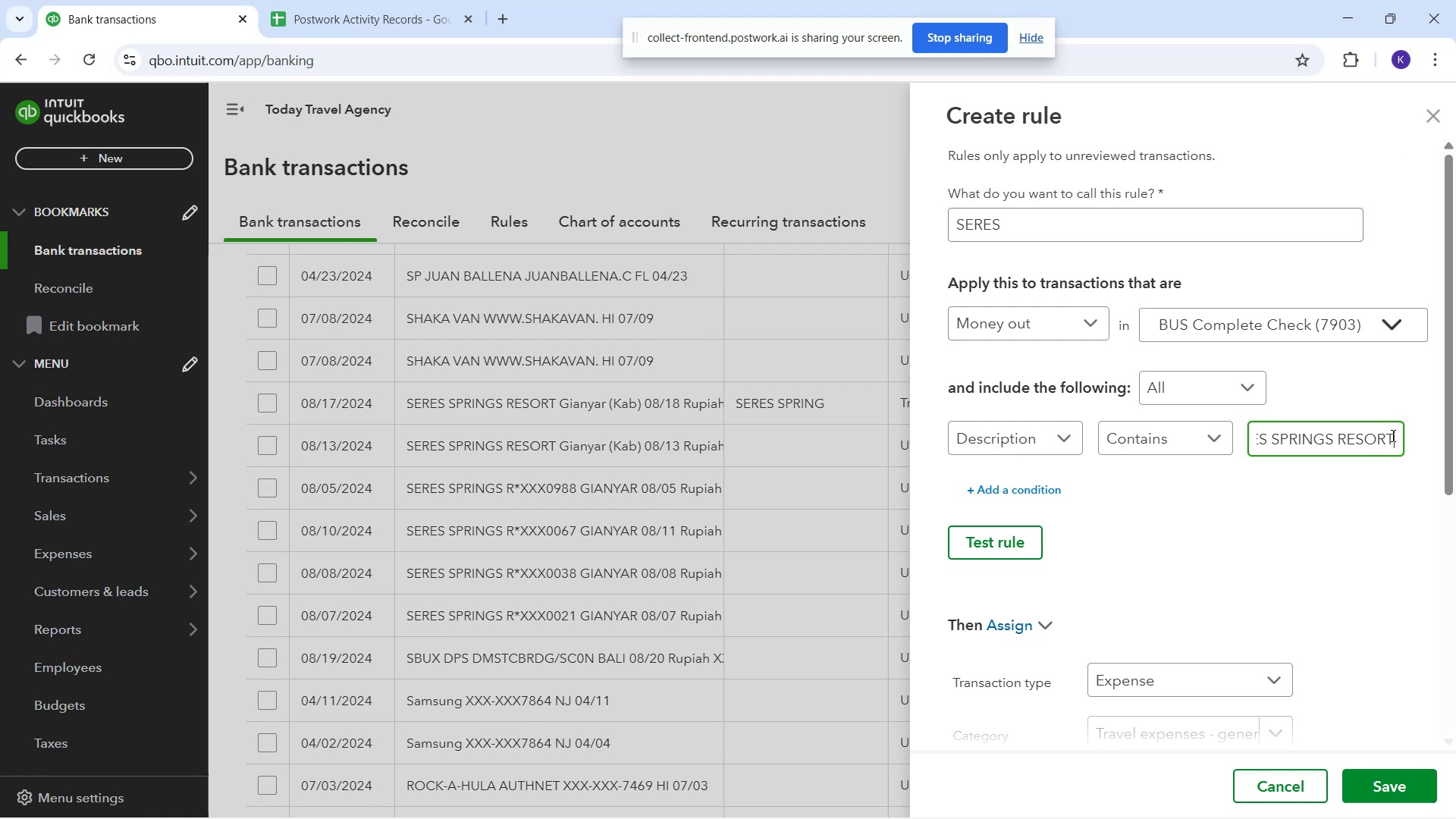 
key(ArrowRight)
 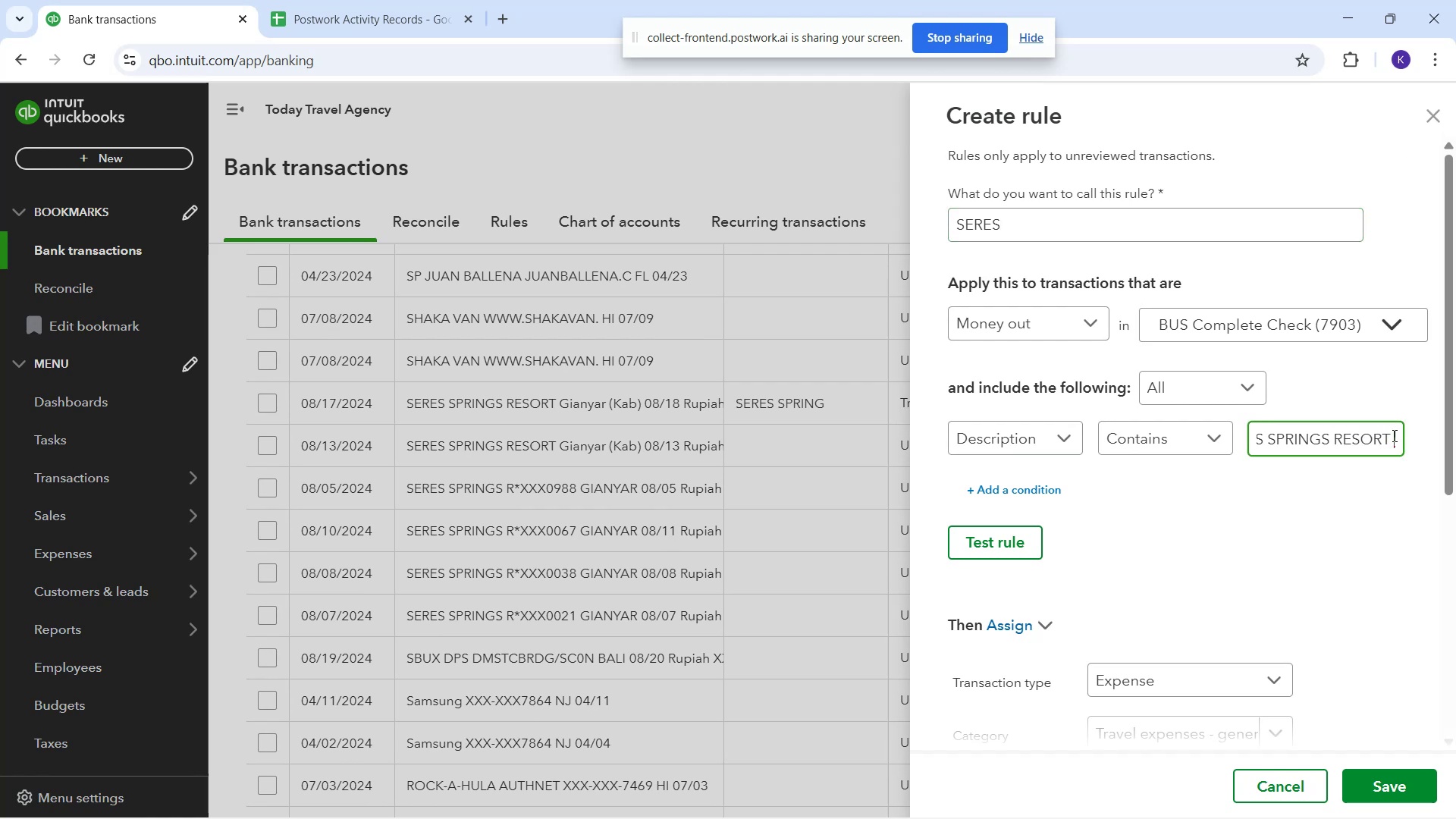 
left_click_drag(start_coordinate=[1393, 435], to_coordinate=[1455, 416])
 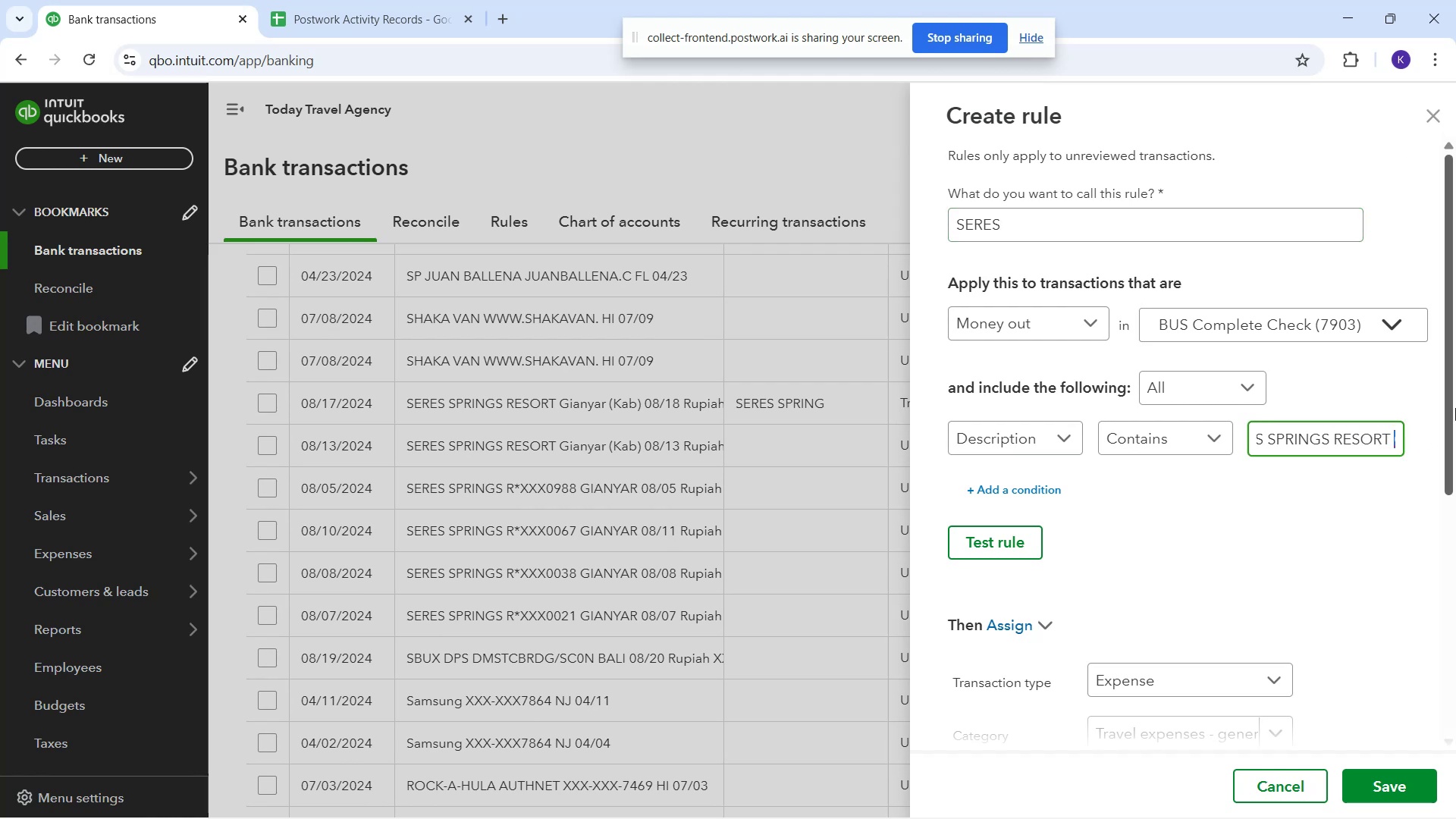 
key(Backspace)
 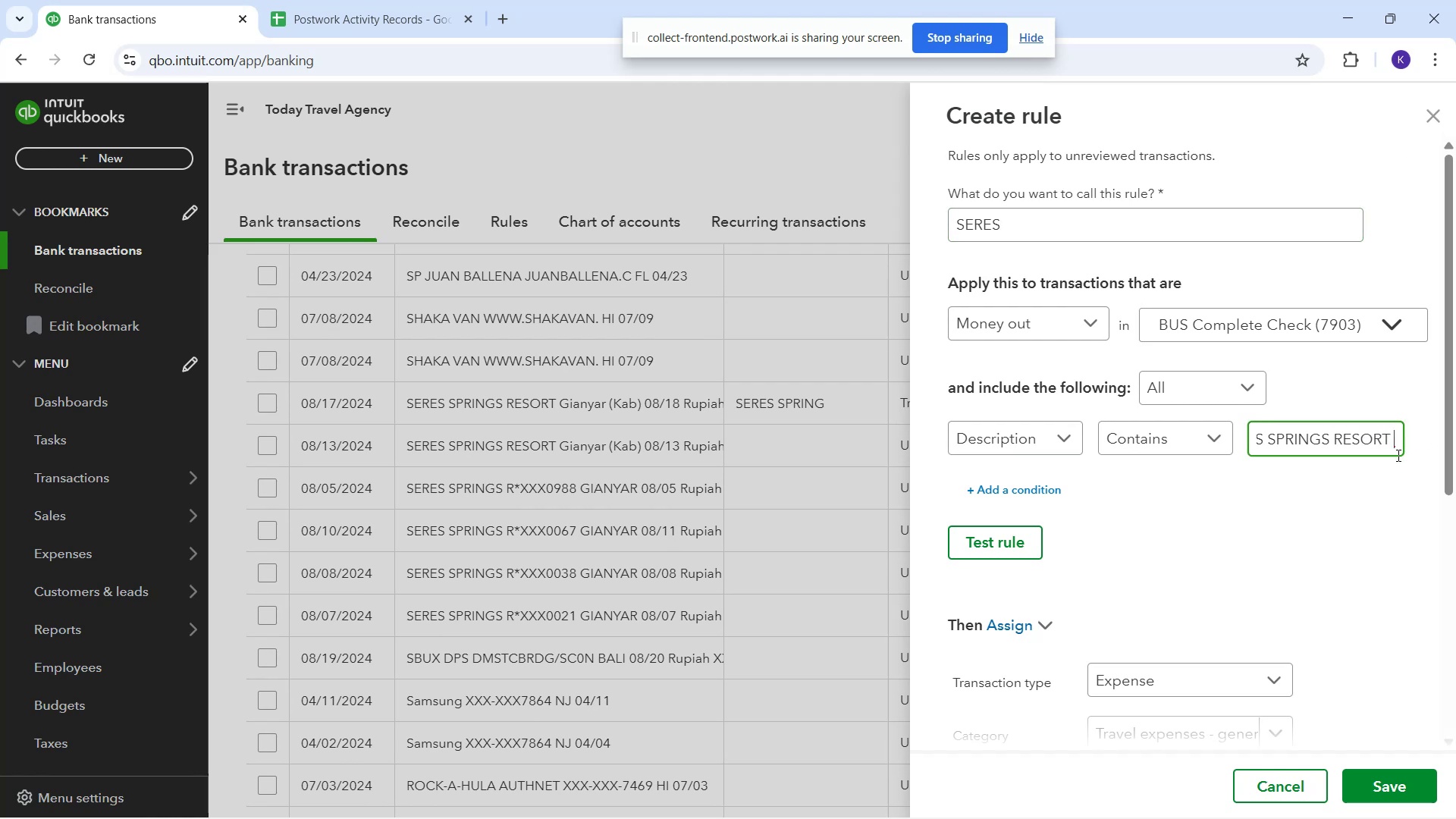 
left_click_drag(start_coordinate=[1390, 441], to_coordinate=[1455, 409])
 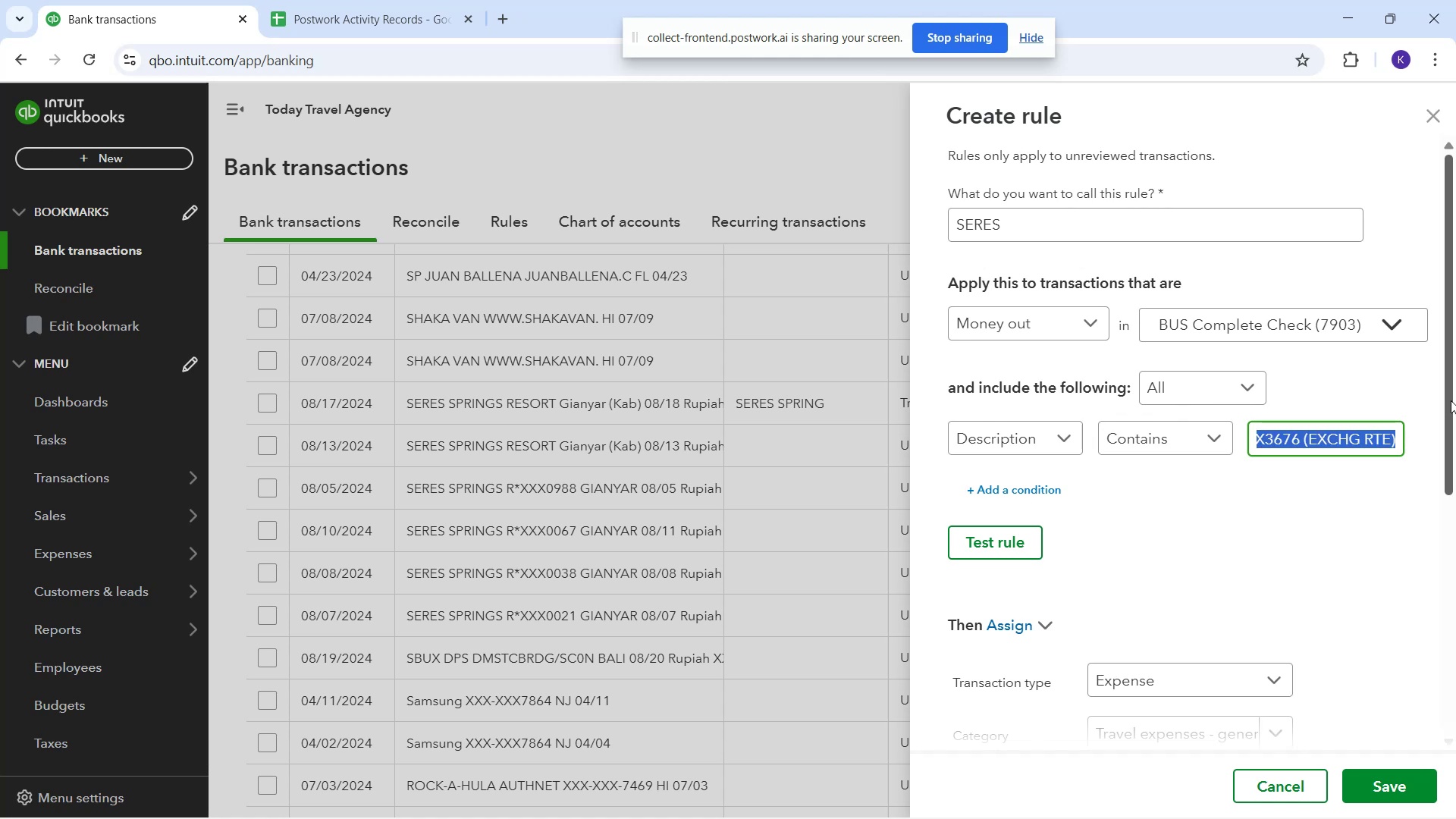 
key(Backspace)
 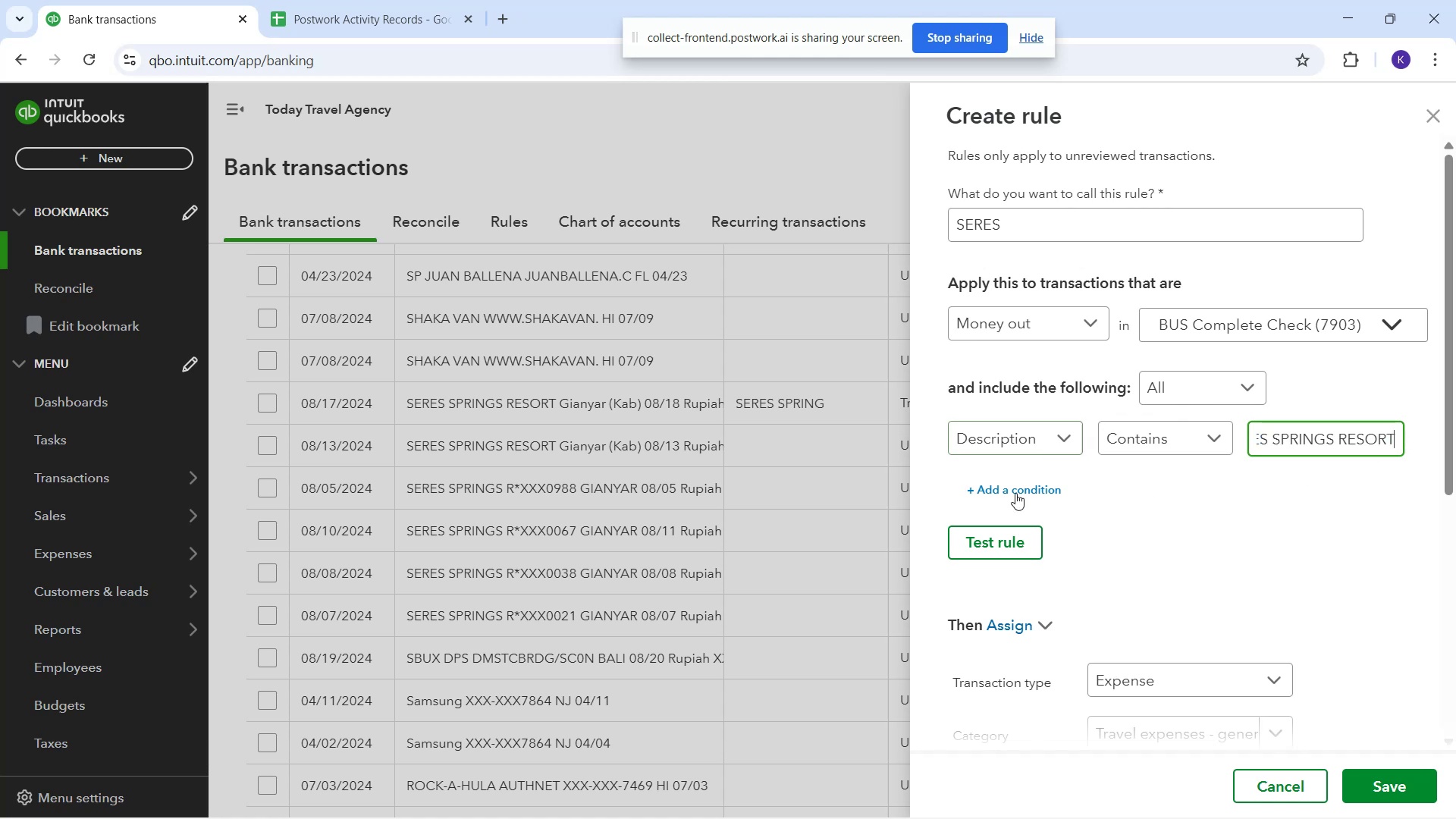 
left_click([1030, 541])
 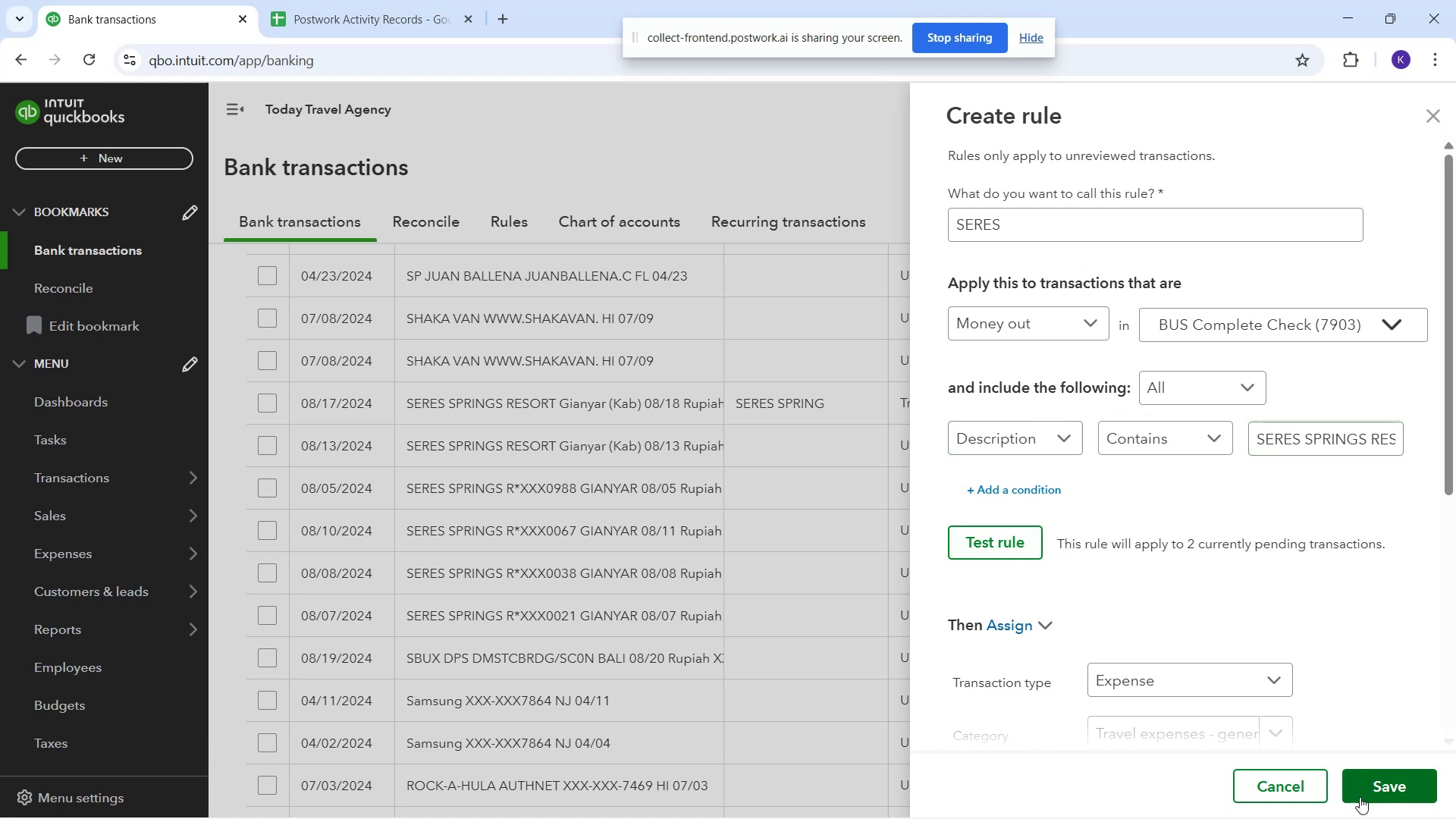 
left_click_drag(start_coordinate=[1367, 801], to_coordinate=[1266, 623])
 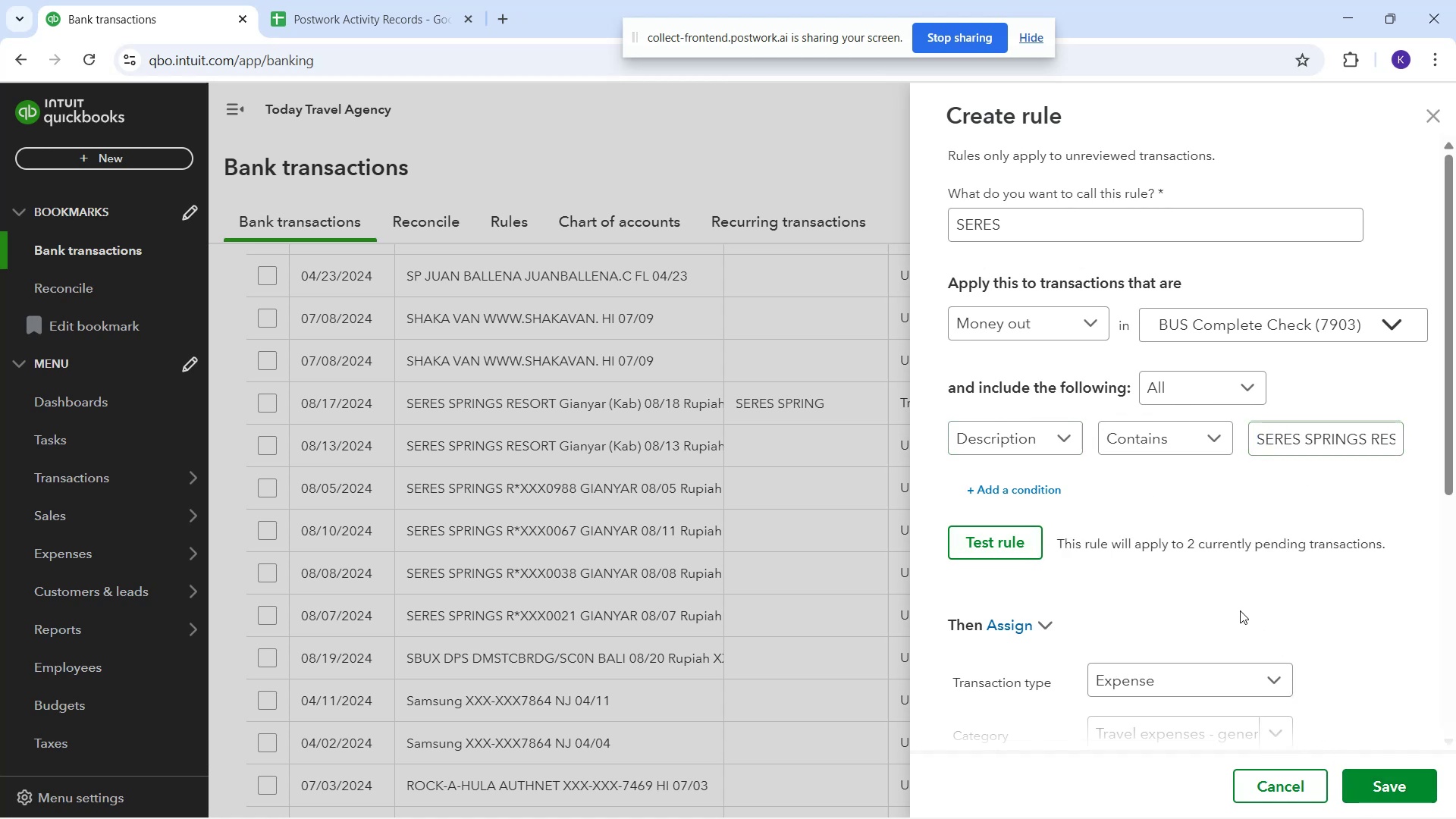 
left_click([1240, 610])
 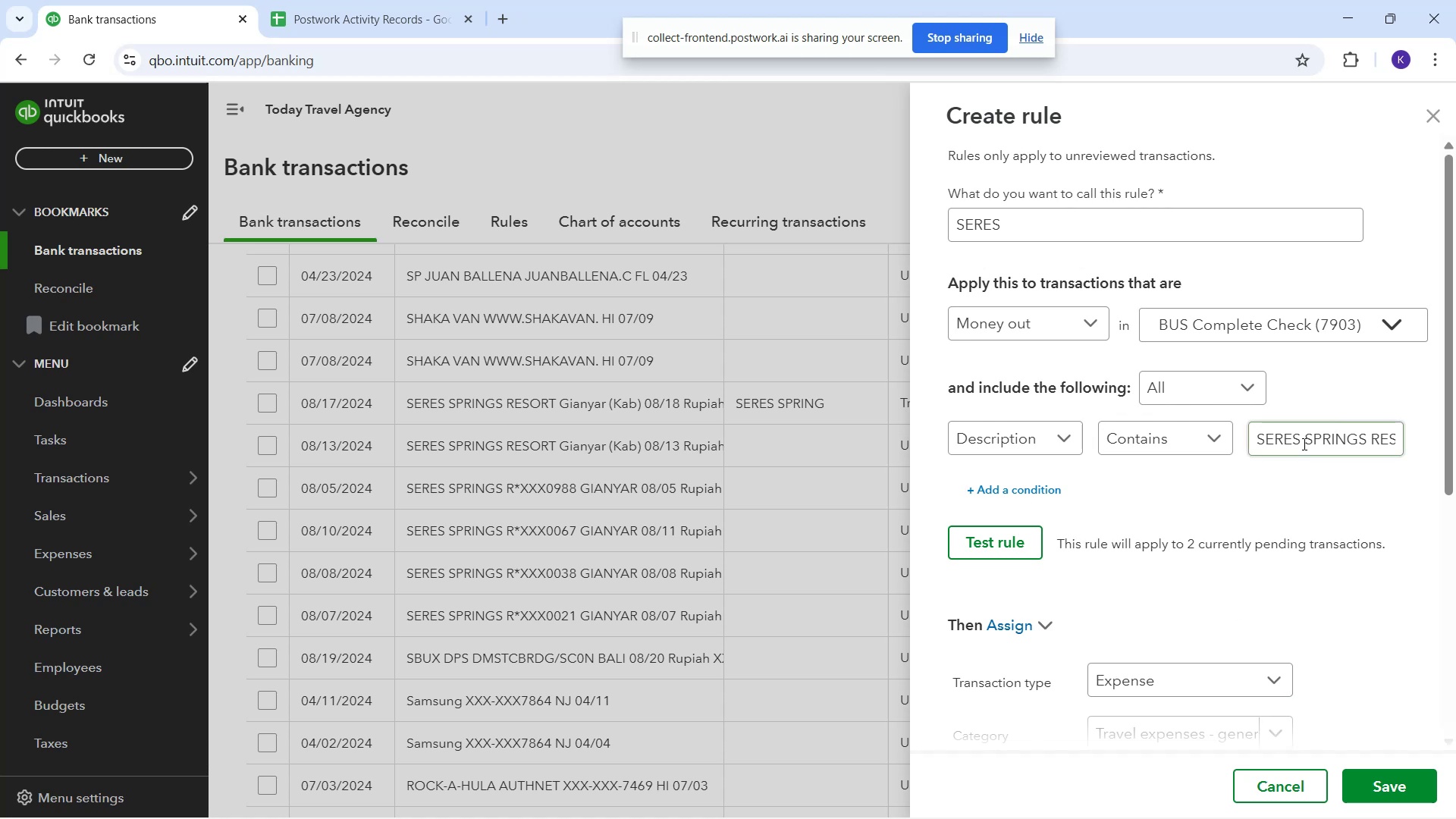 
left_click_drag(start_coordinate=[1304, 438], to_coordinate=[1455, 350])
 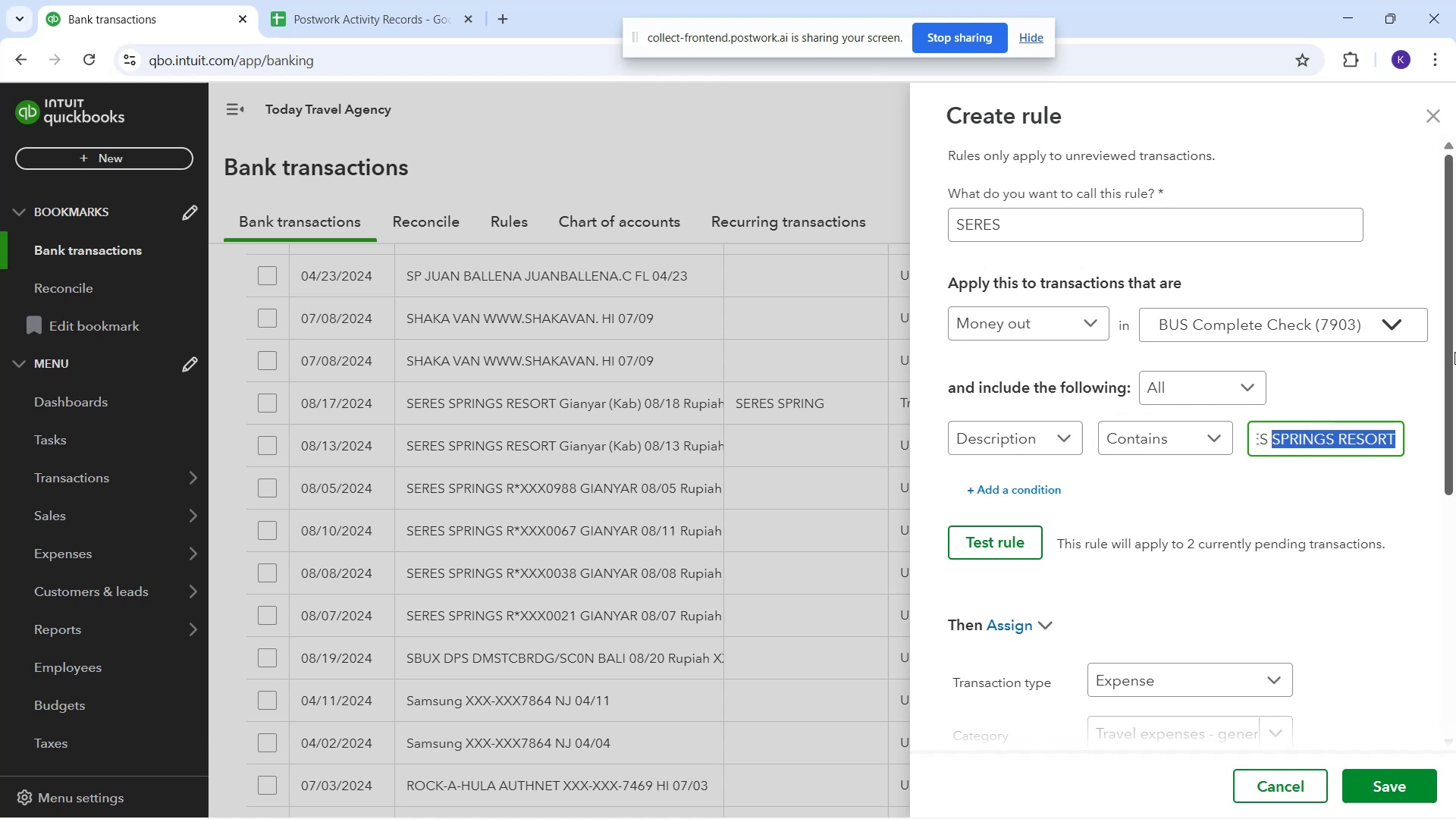 
key(Backspace)
 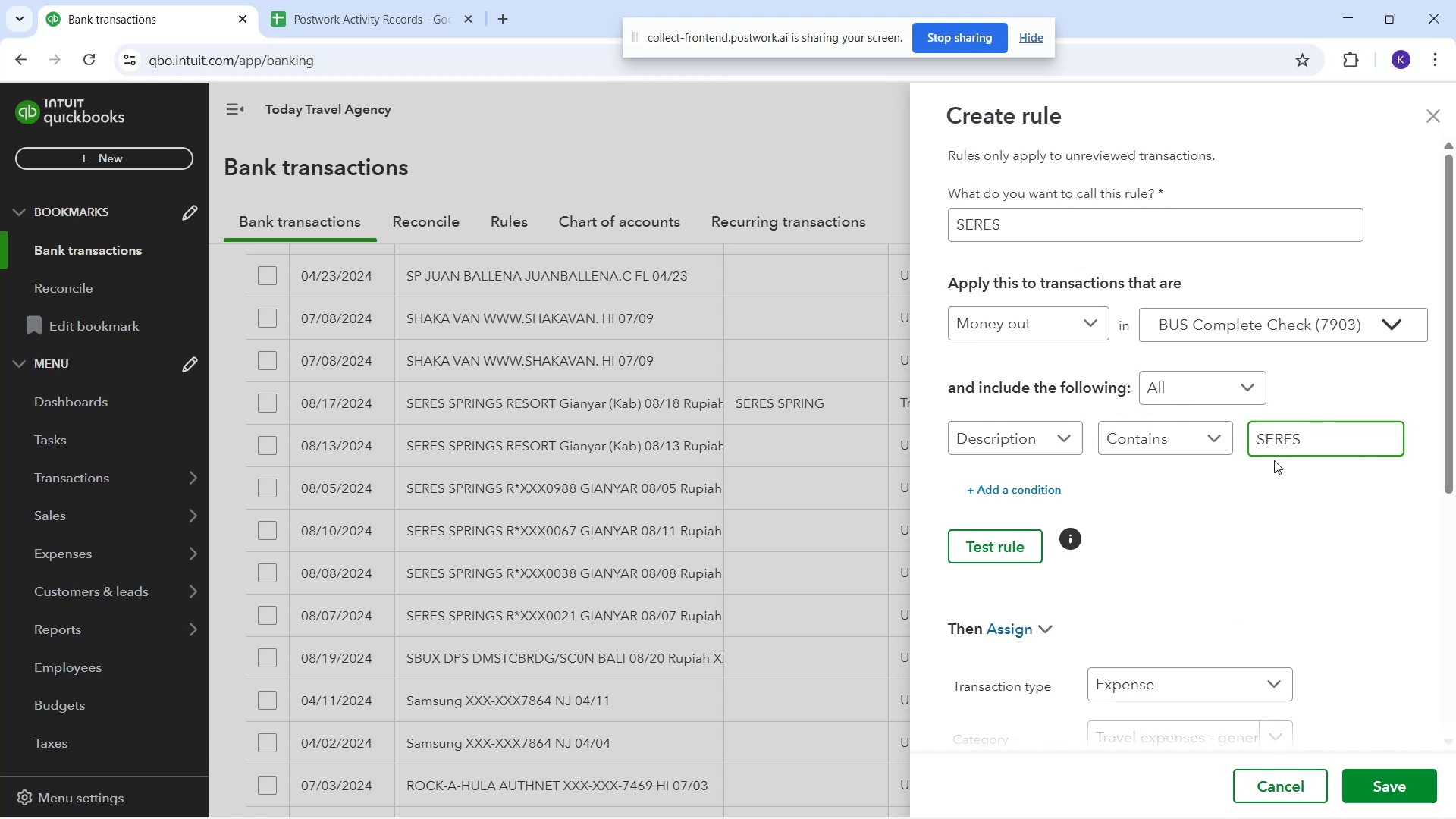 
key(Backspace)
 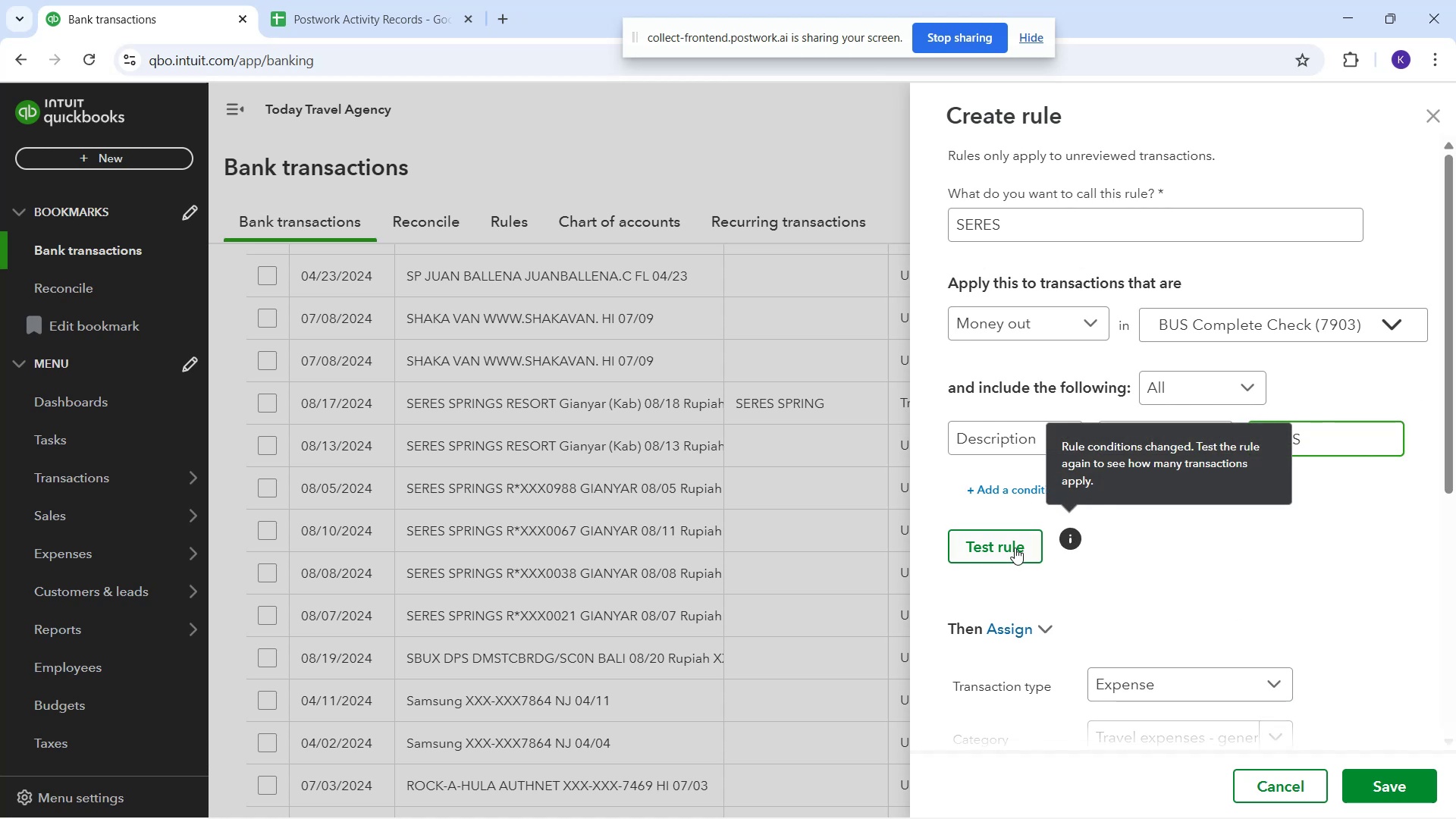 
left_click([1012, 548])
 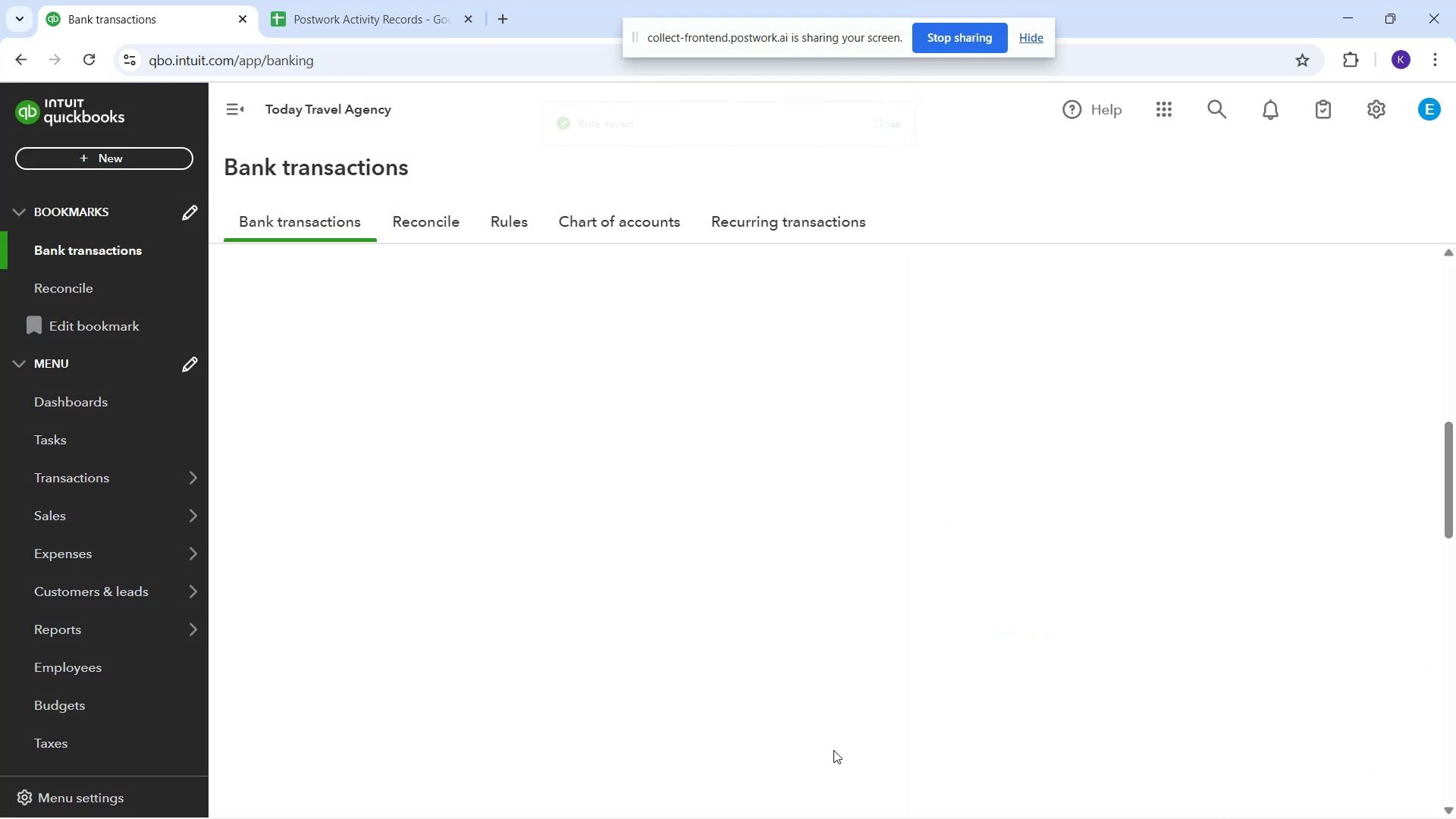 
wait(11.12)
 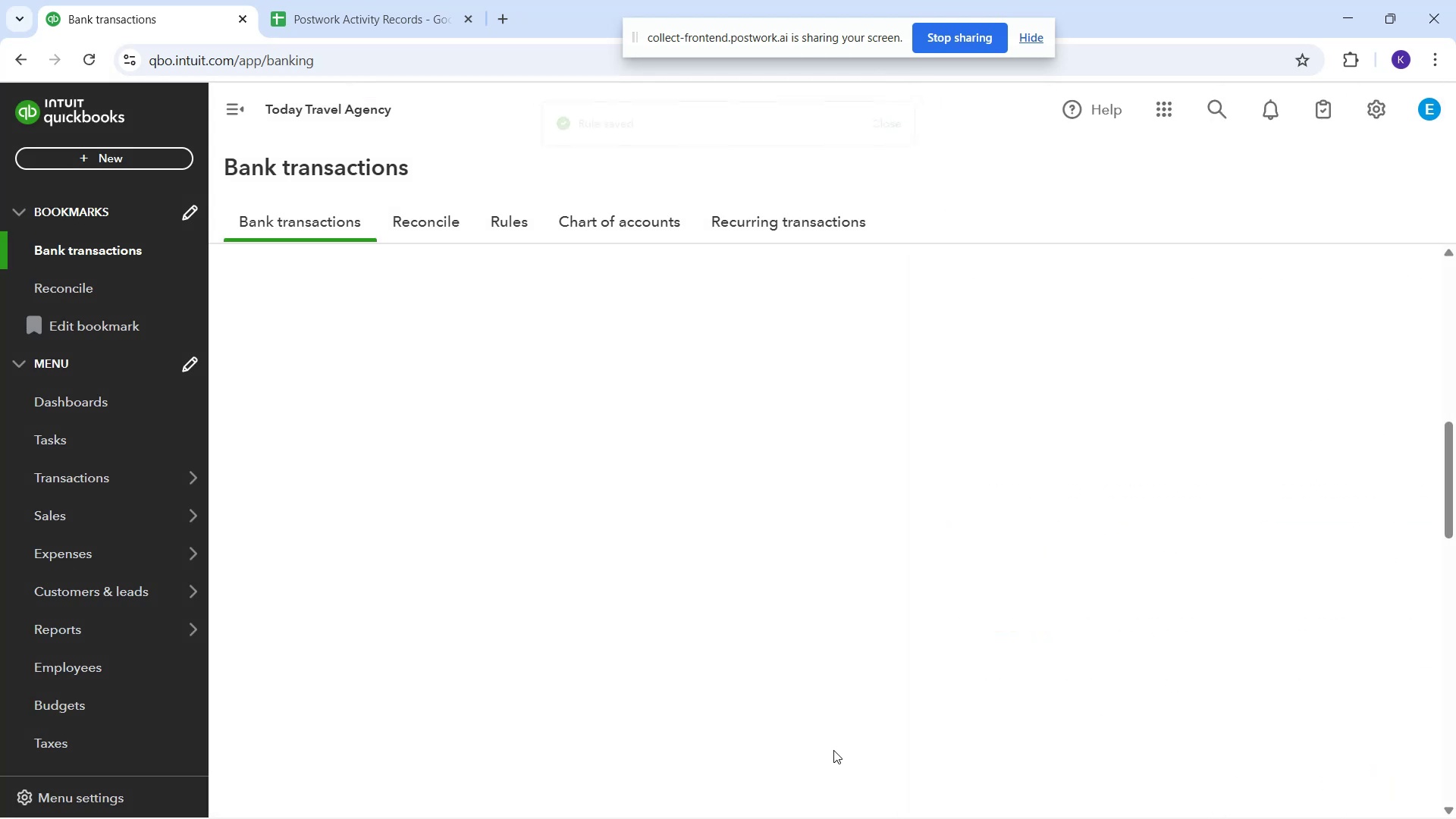 
scroll: coordinate [511, 626], scroll_direction: down, amount: 2.0
 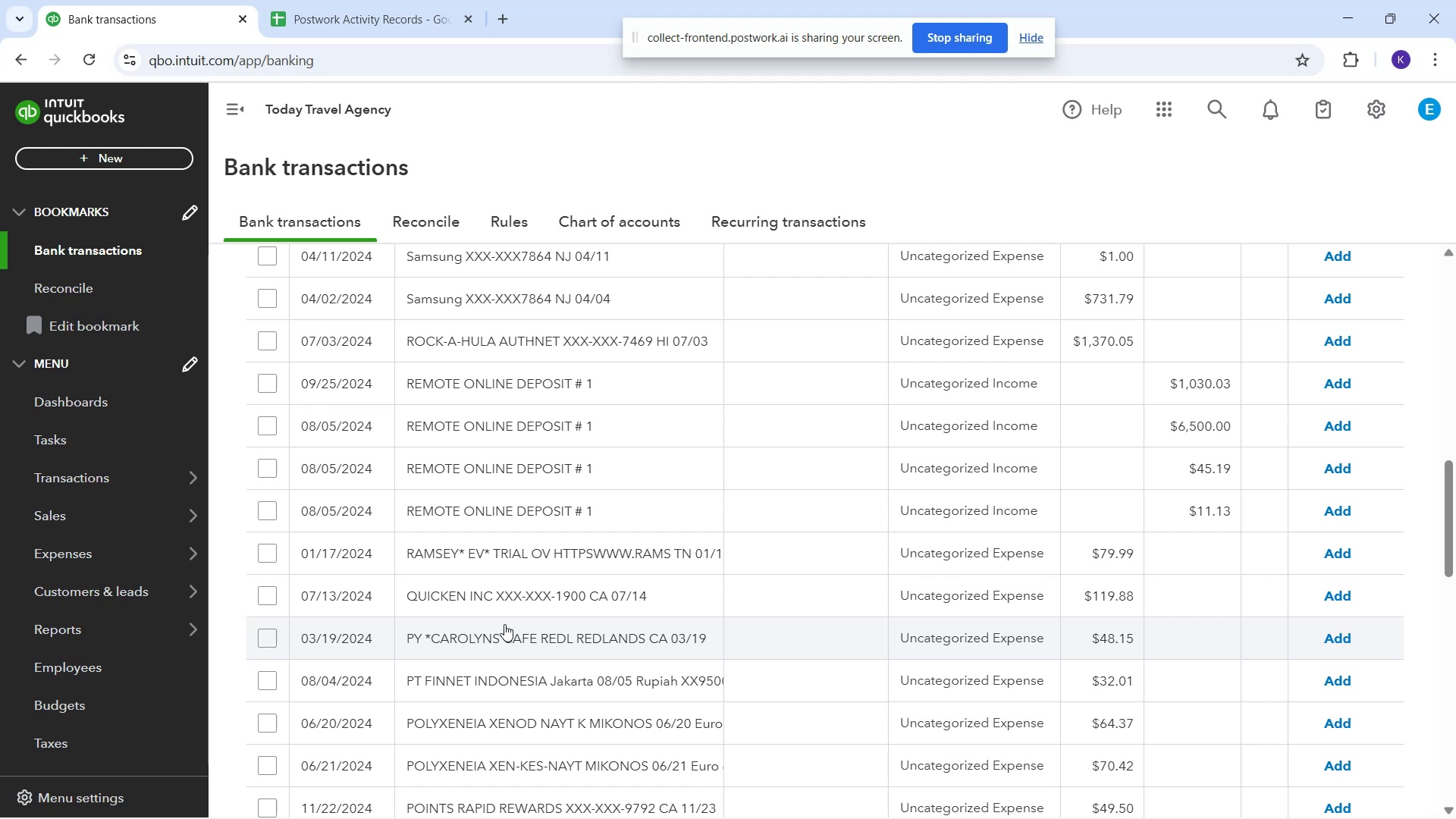 
wait(8.07)
 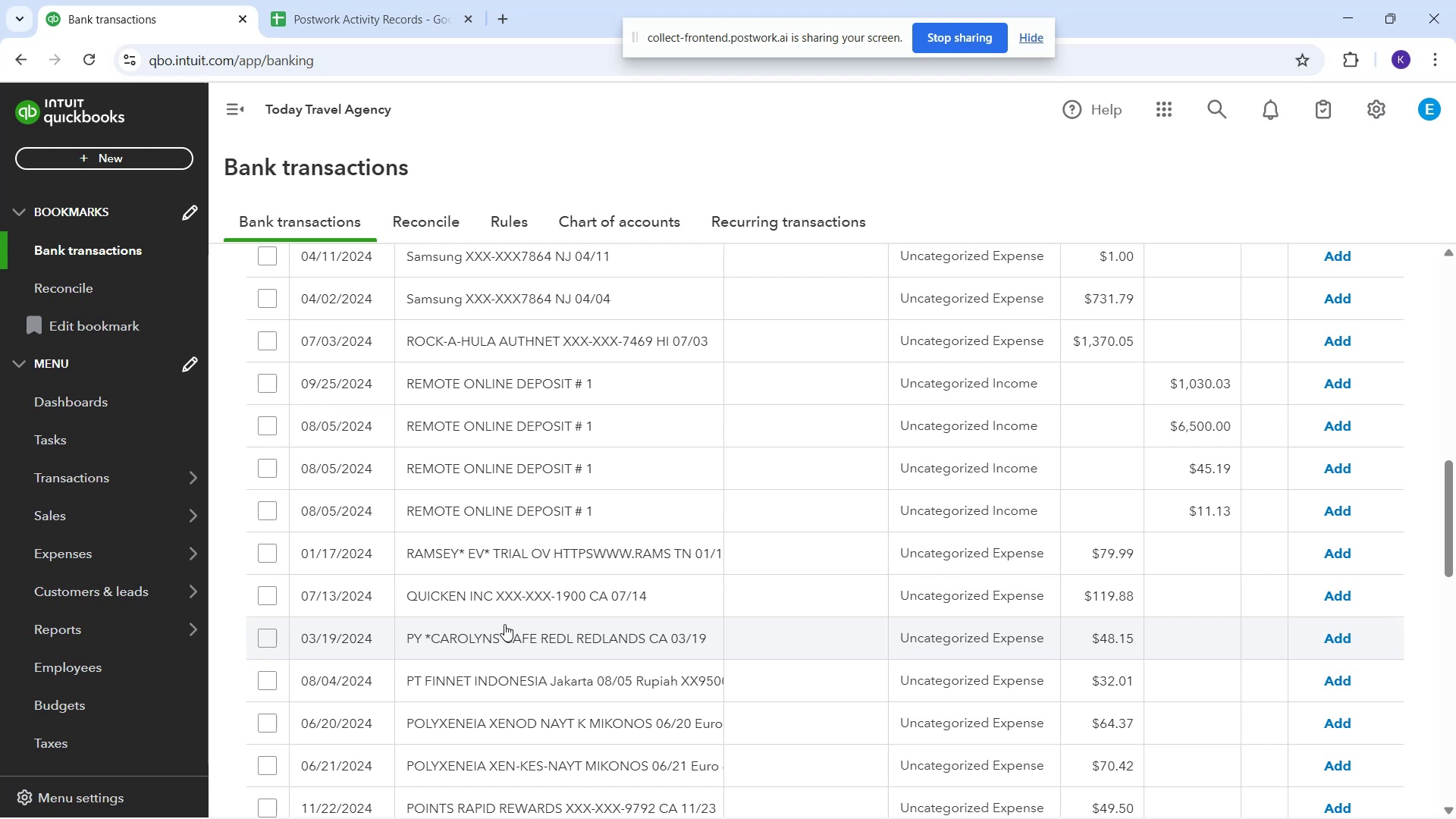 
left_click([662, 623])
 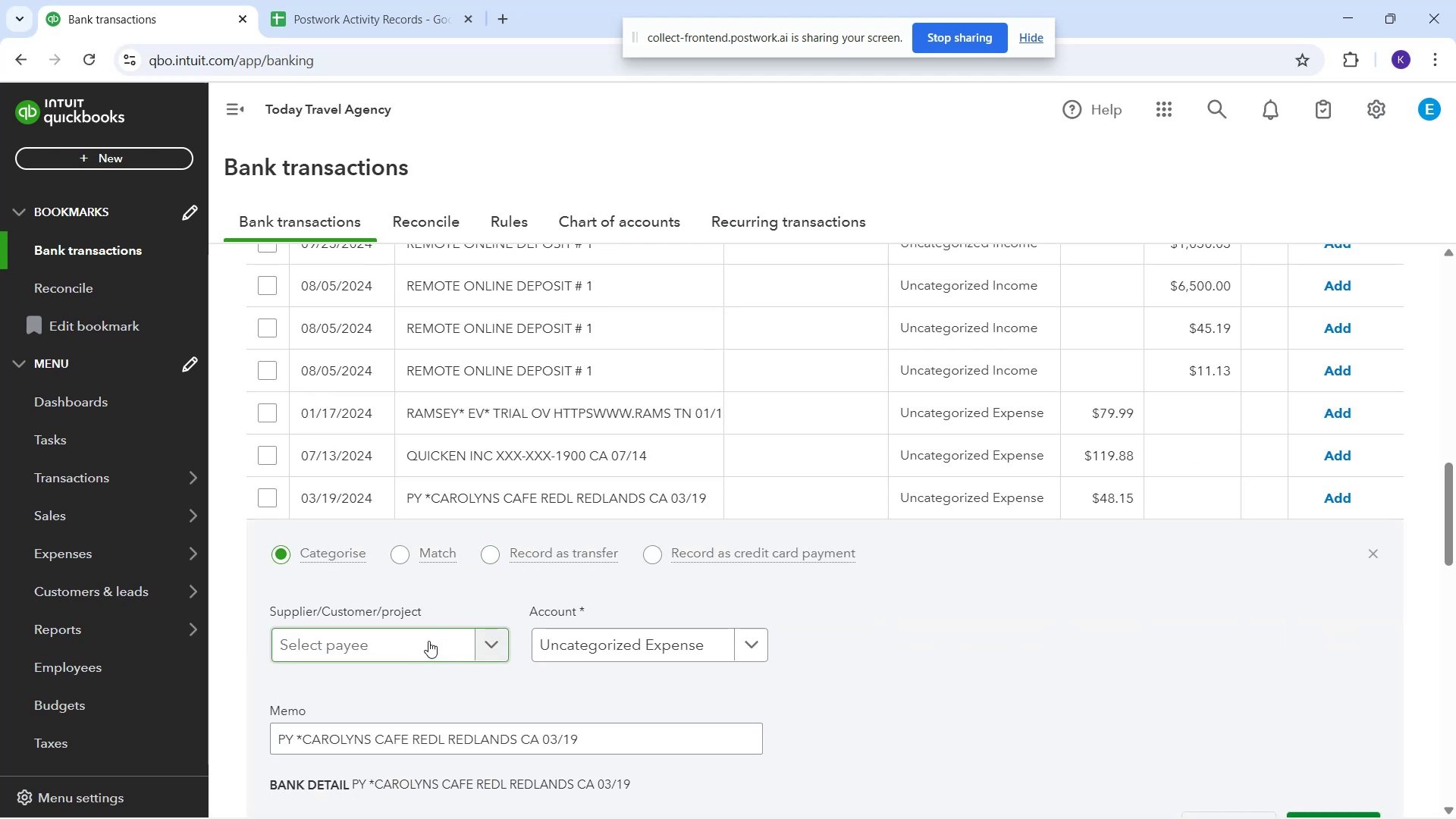 
left_click([428, 641])
 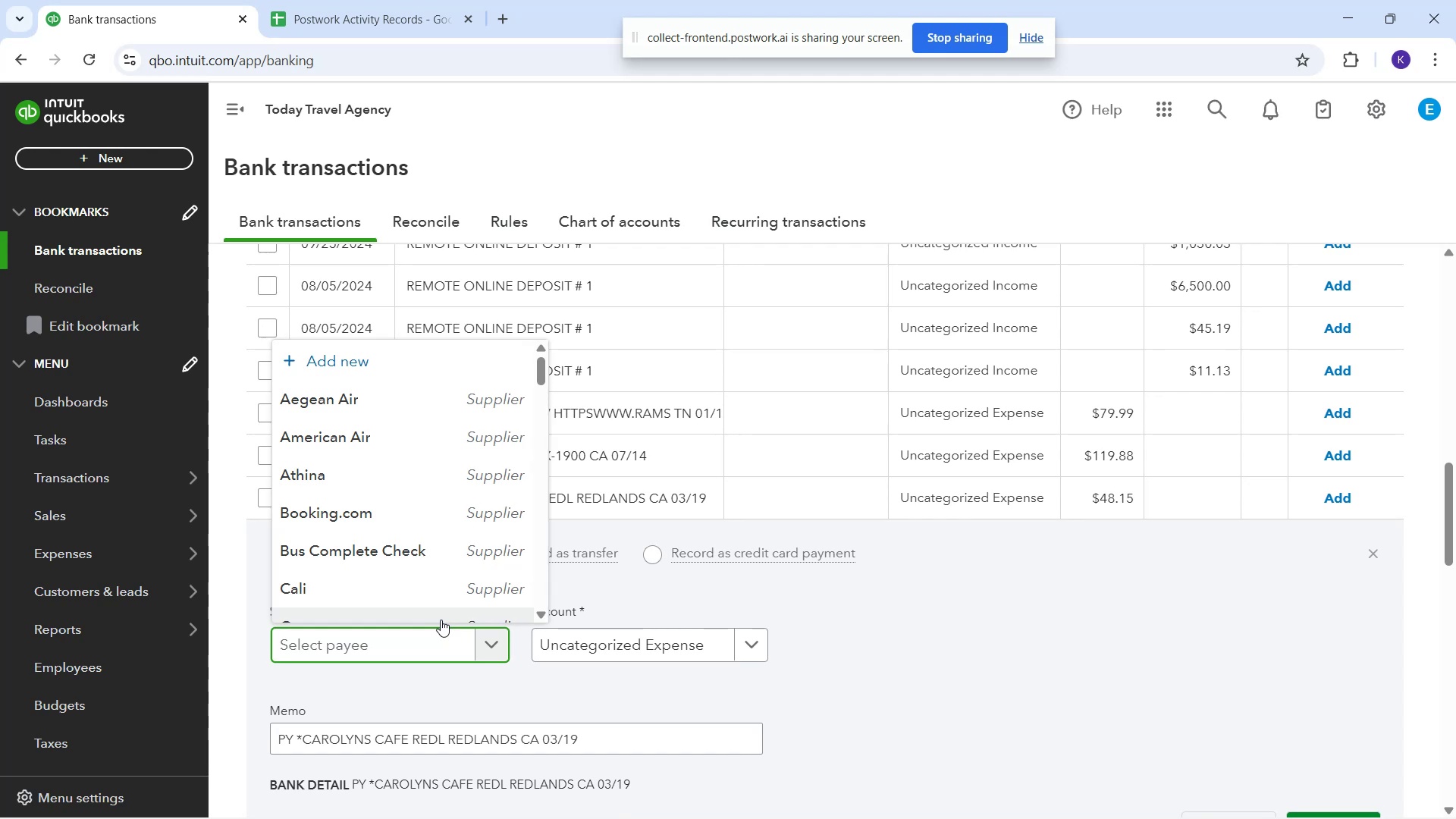 
type(Ca)
key(Backspace)
key(Backspace)
type(carolyns cafe)
 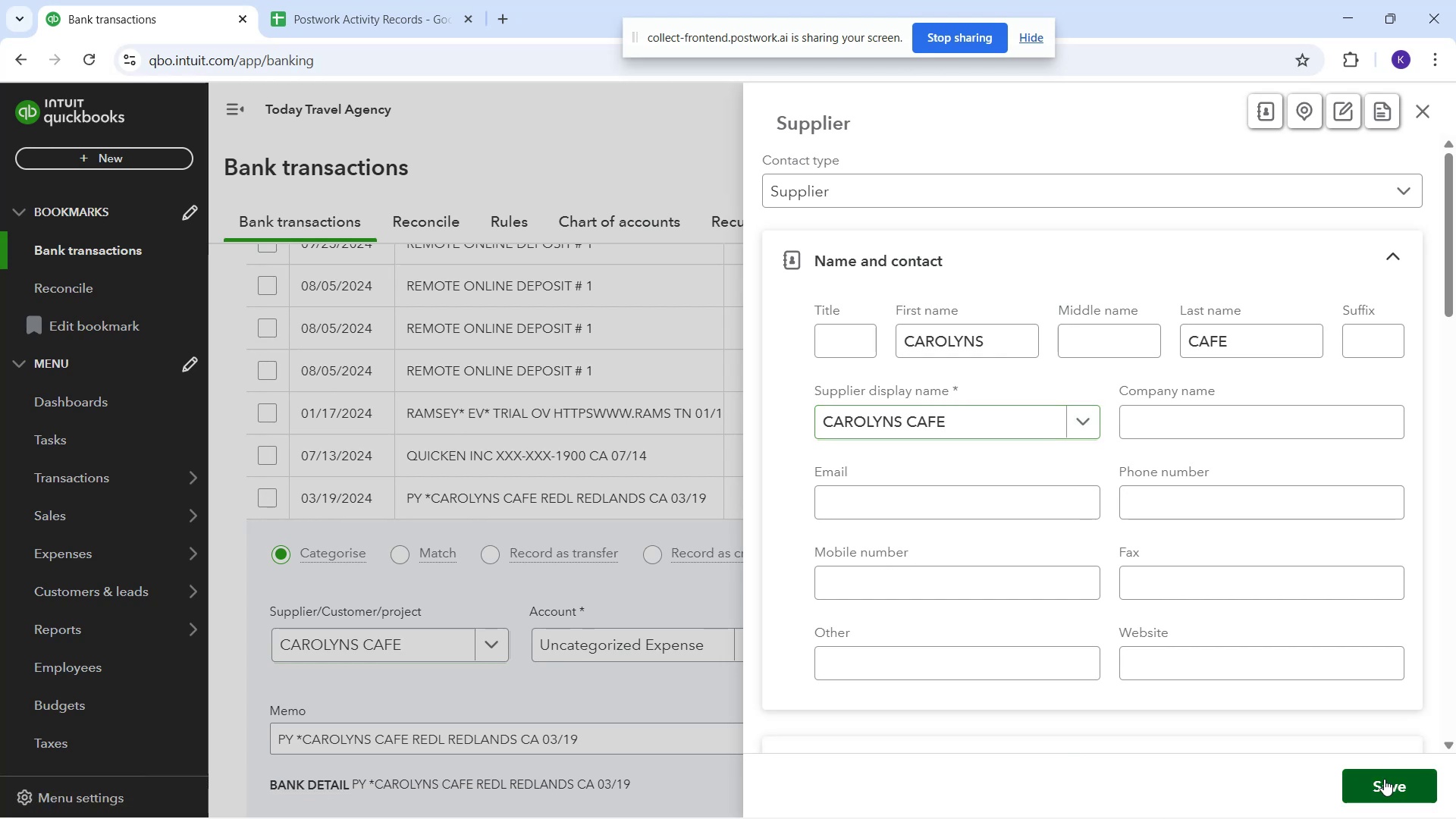 
left_click([570, 643])
 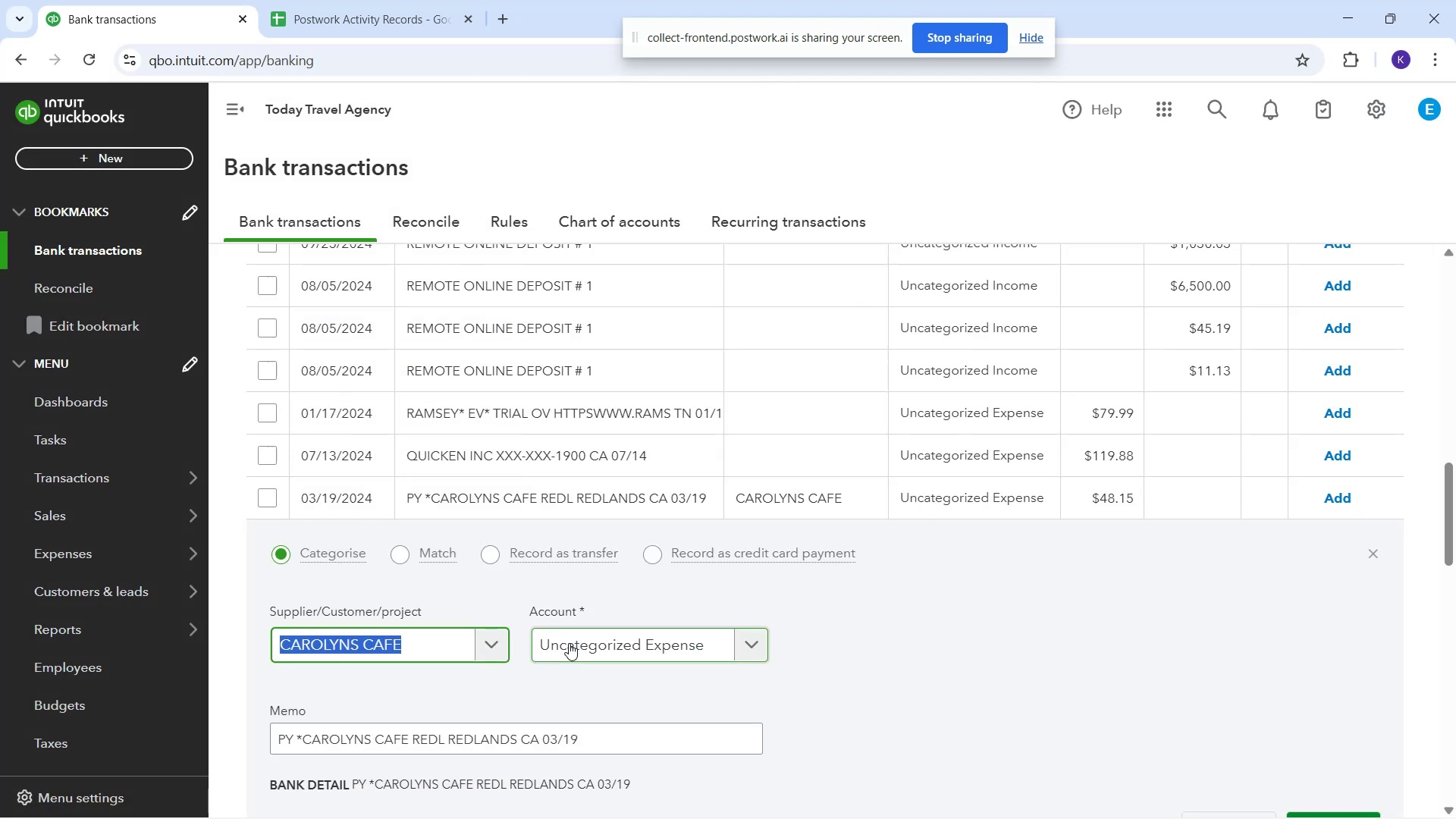 
hold_key(key=M, duration=0.39)
 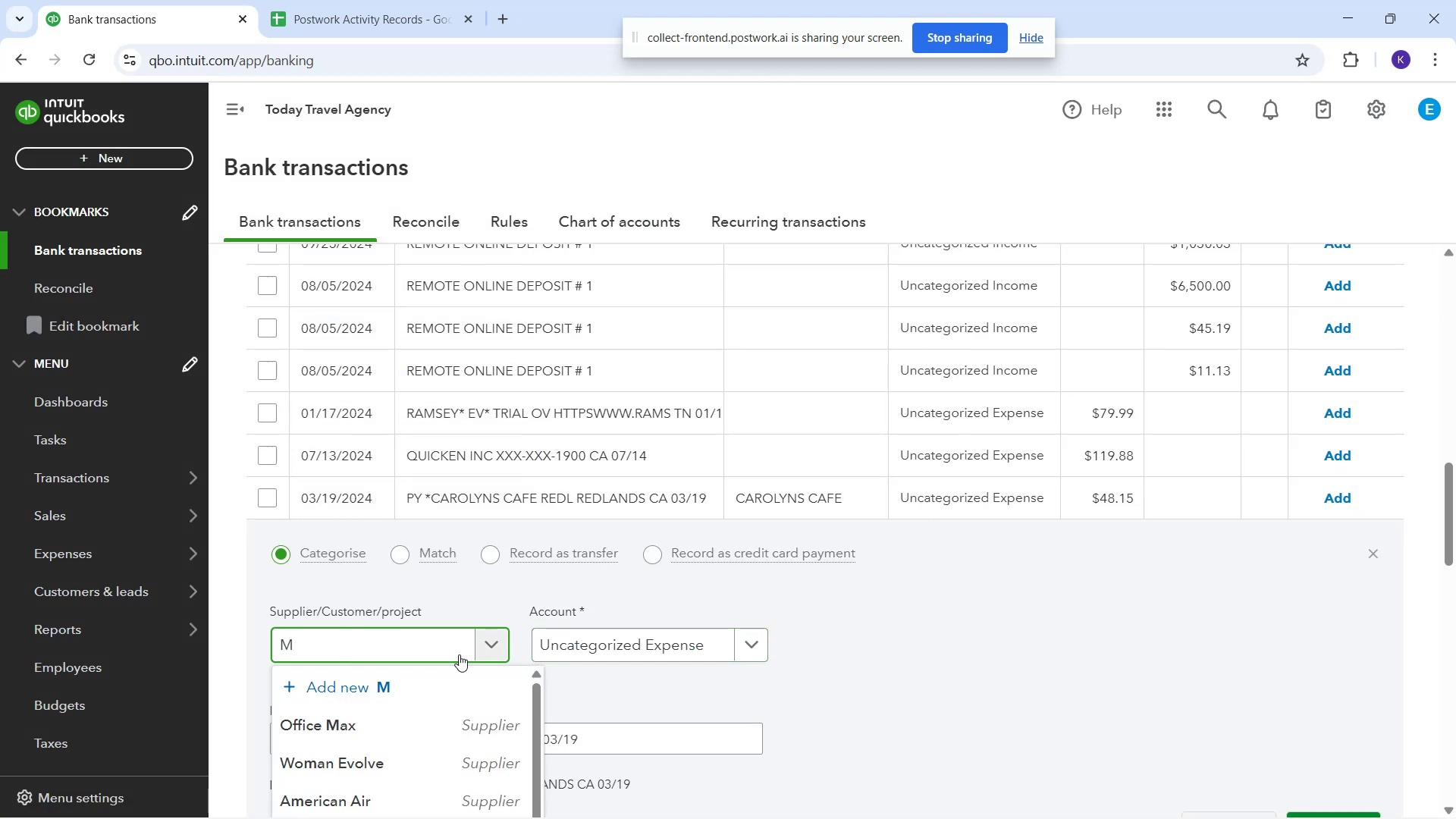 
key(Backspace)
type(car)
 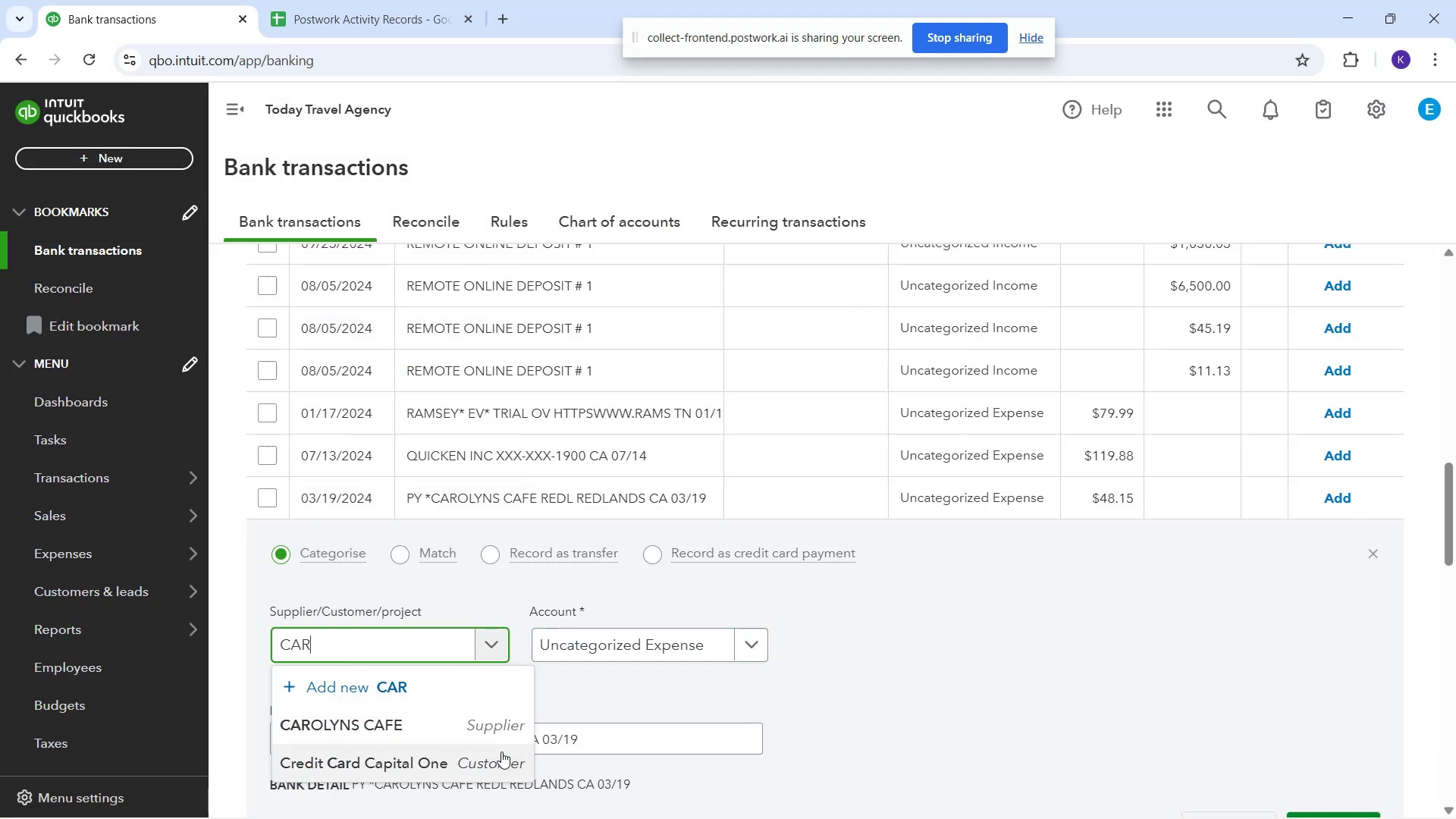 
left_click([476, 729])
 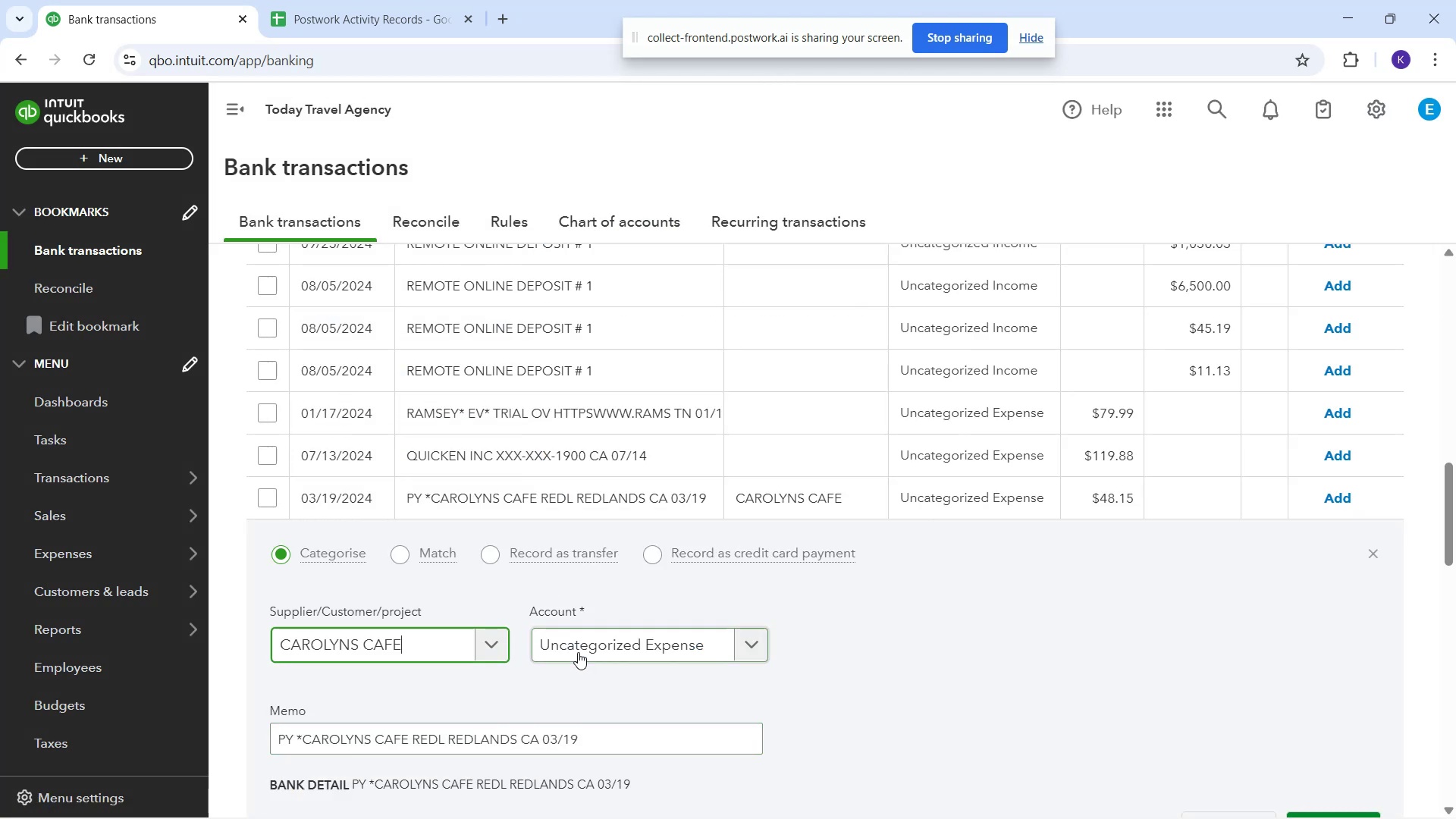 
left_click([578, 652])
 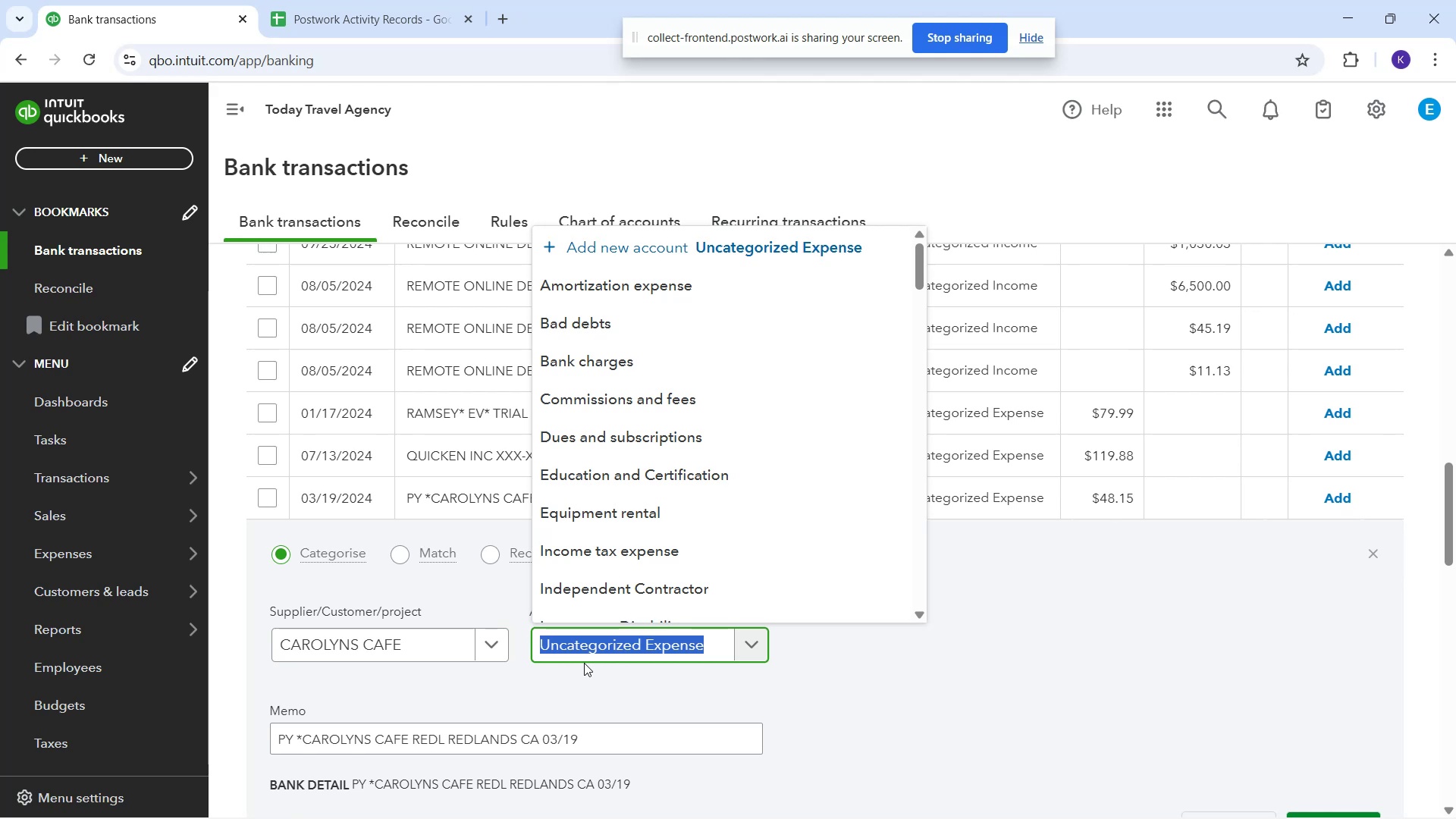 
type(meal)
 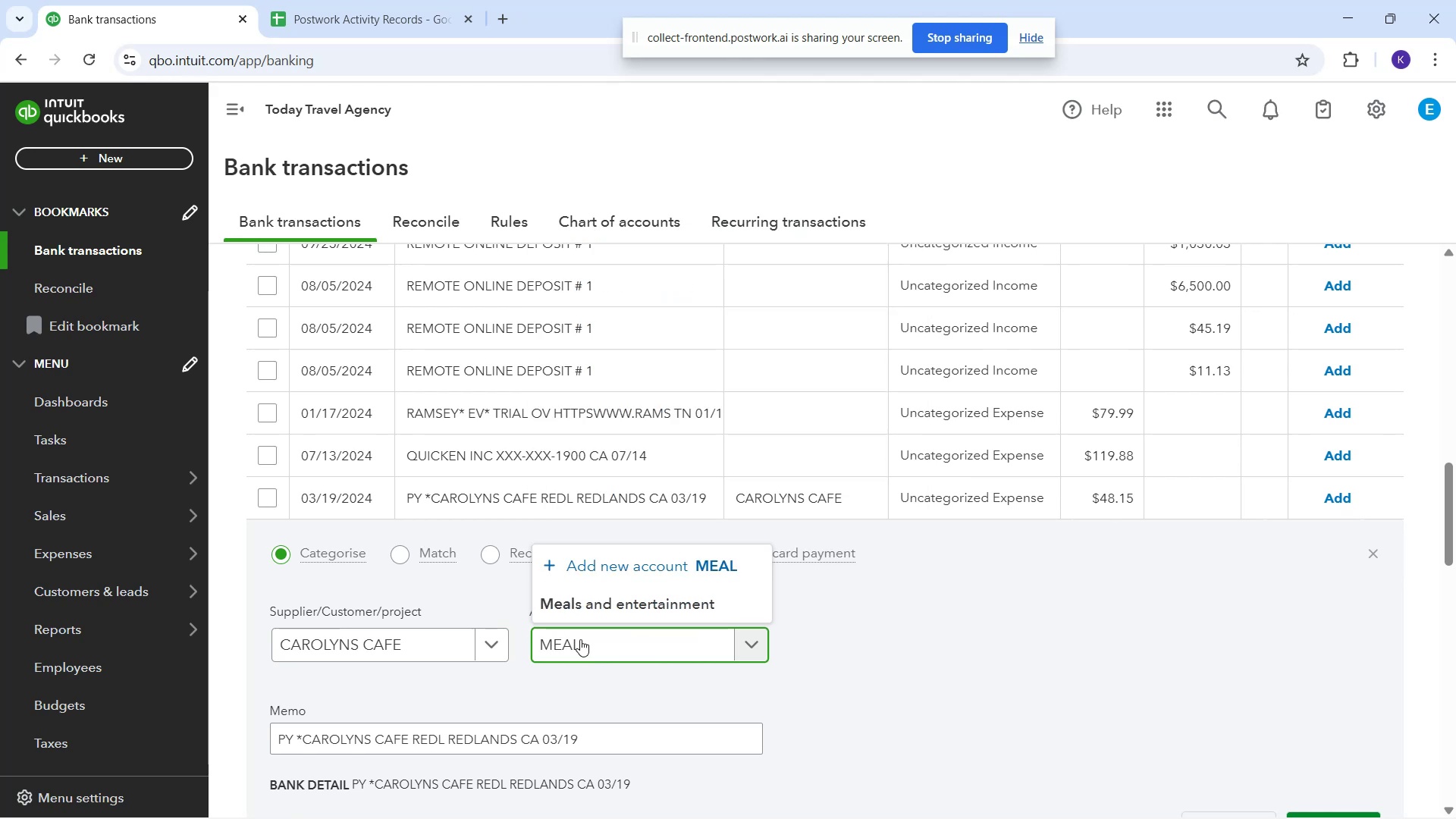 
left_click([595, 606])
 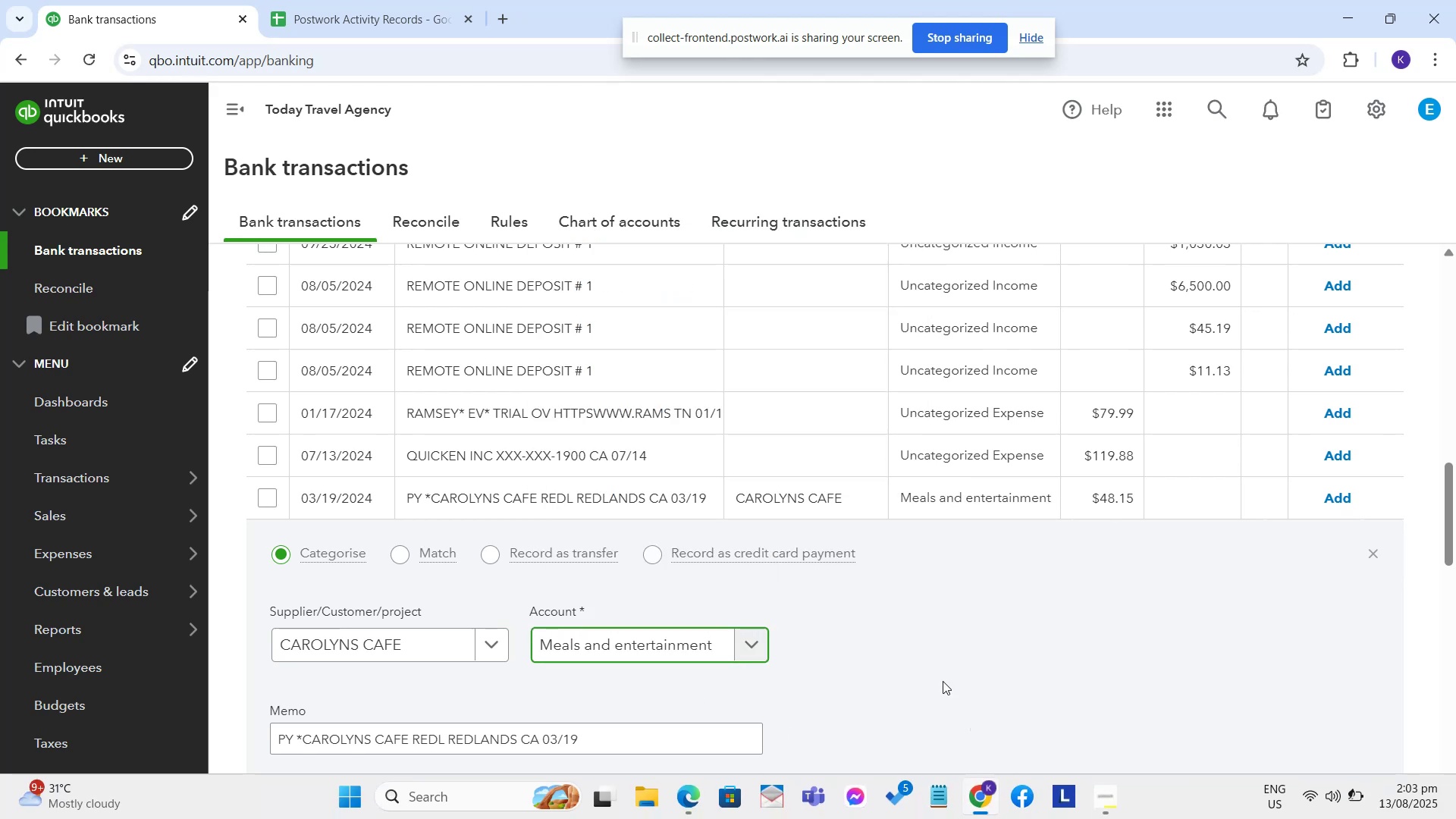 
scroll: coordinate [961, 667], scroll_direction: down, amount: 2.0
 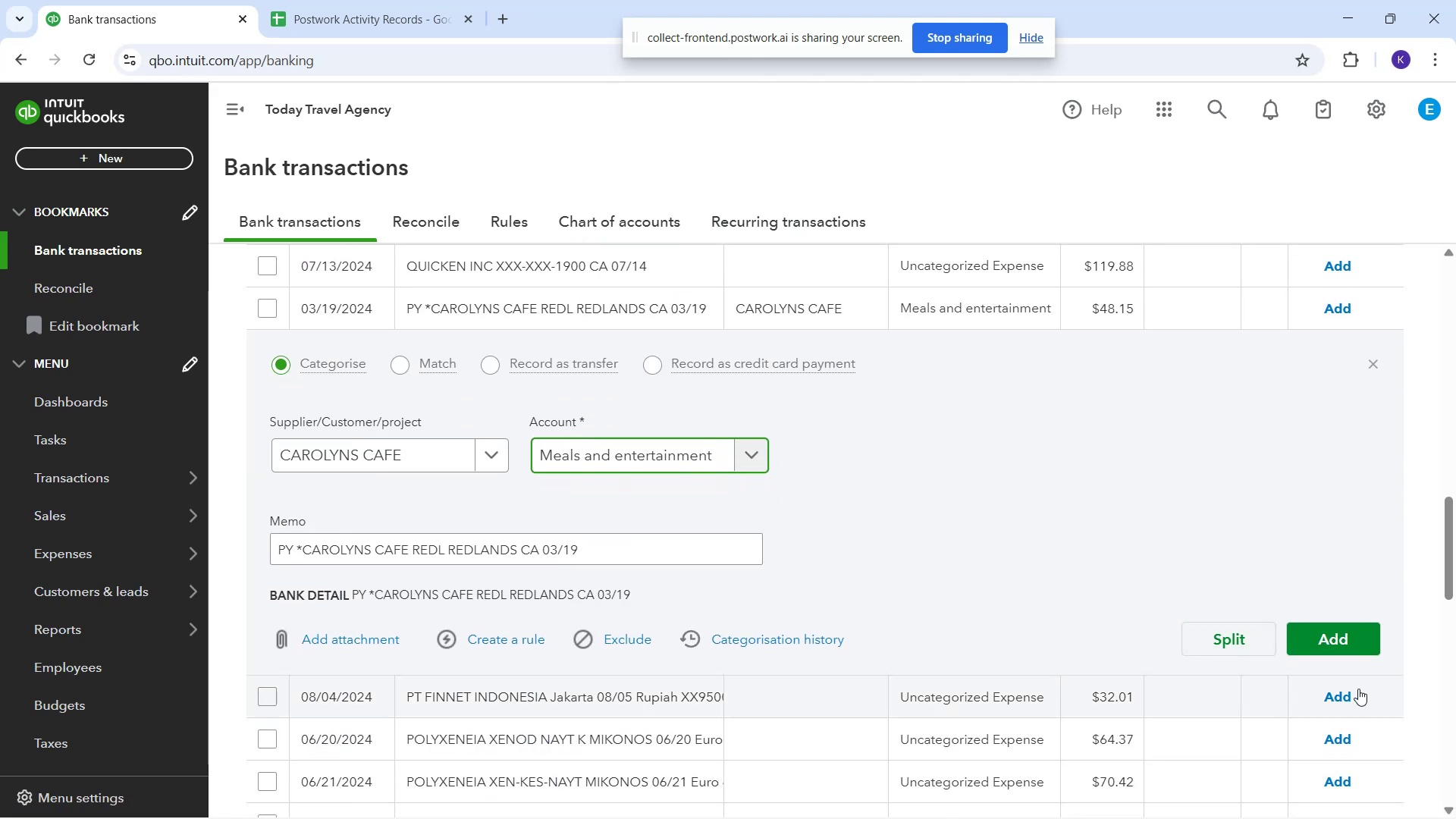 
left_click([1335, 636])
 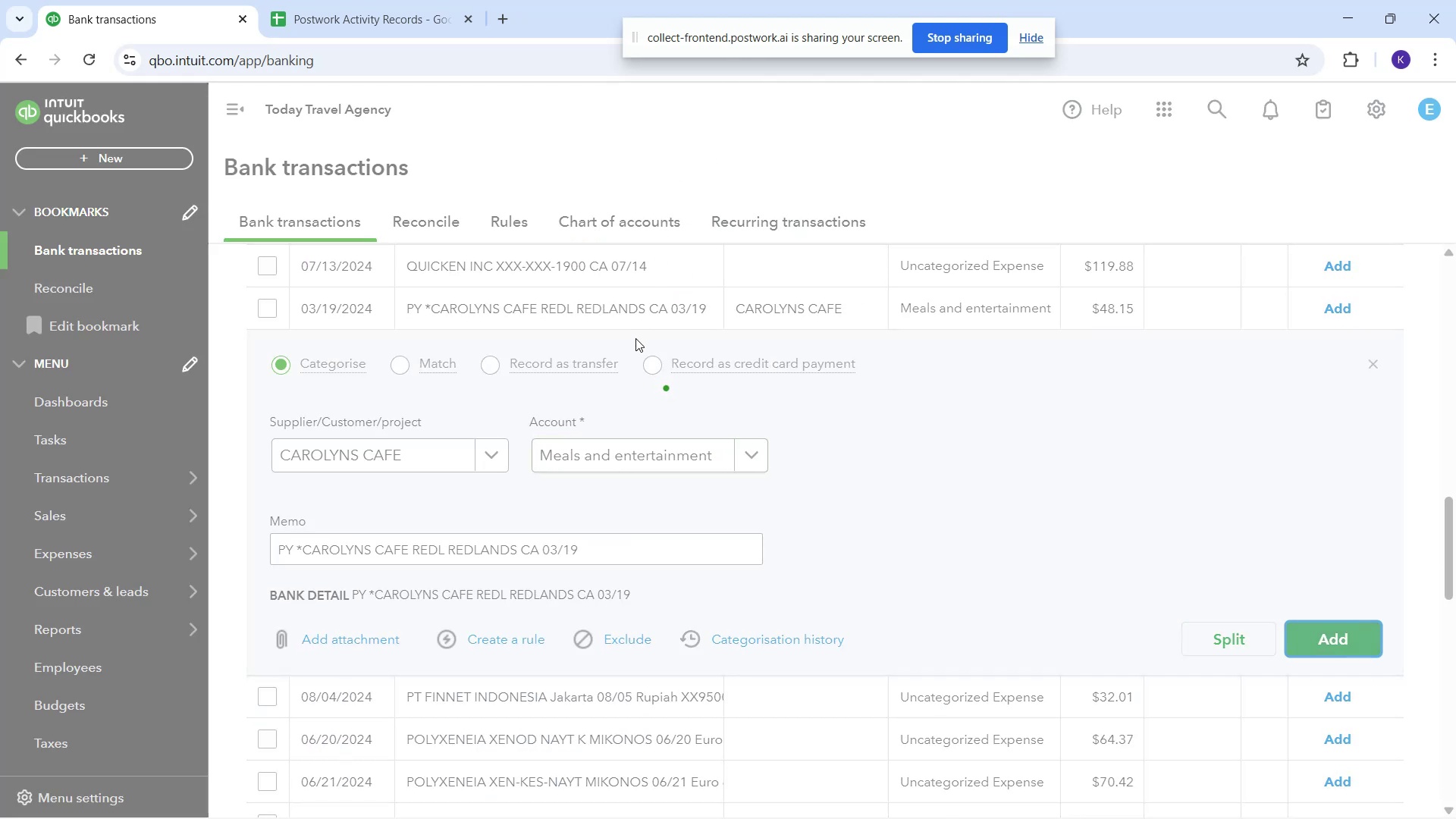 
scroll: coordinate [829, 350], scroll_direction: up, amount: 13.0
 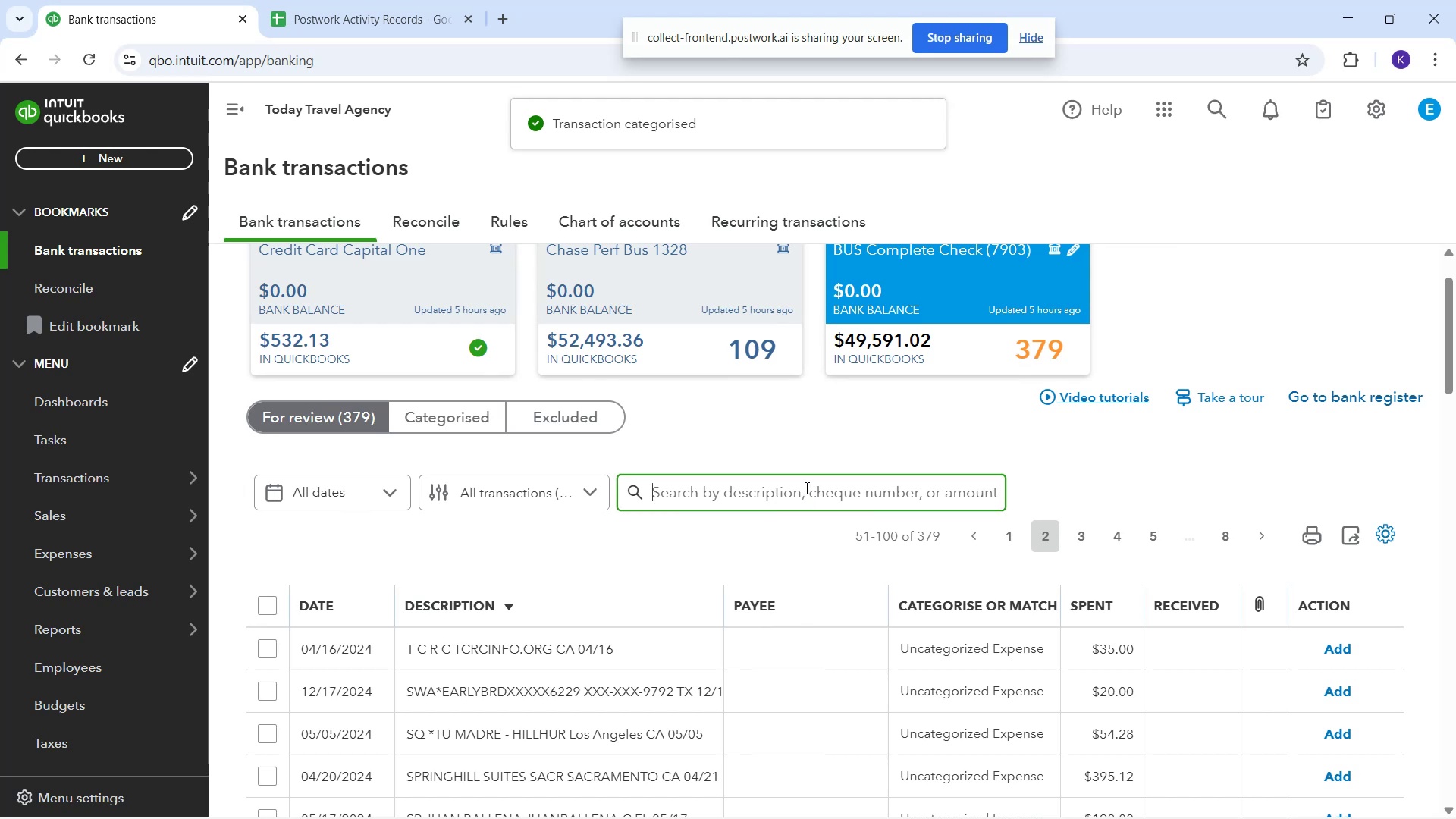 
type(cafe)
key(NumpadEnter)
 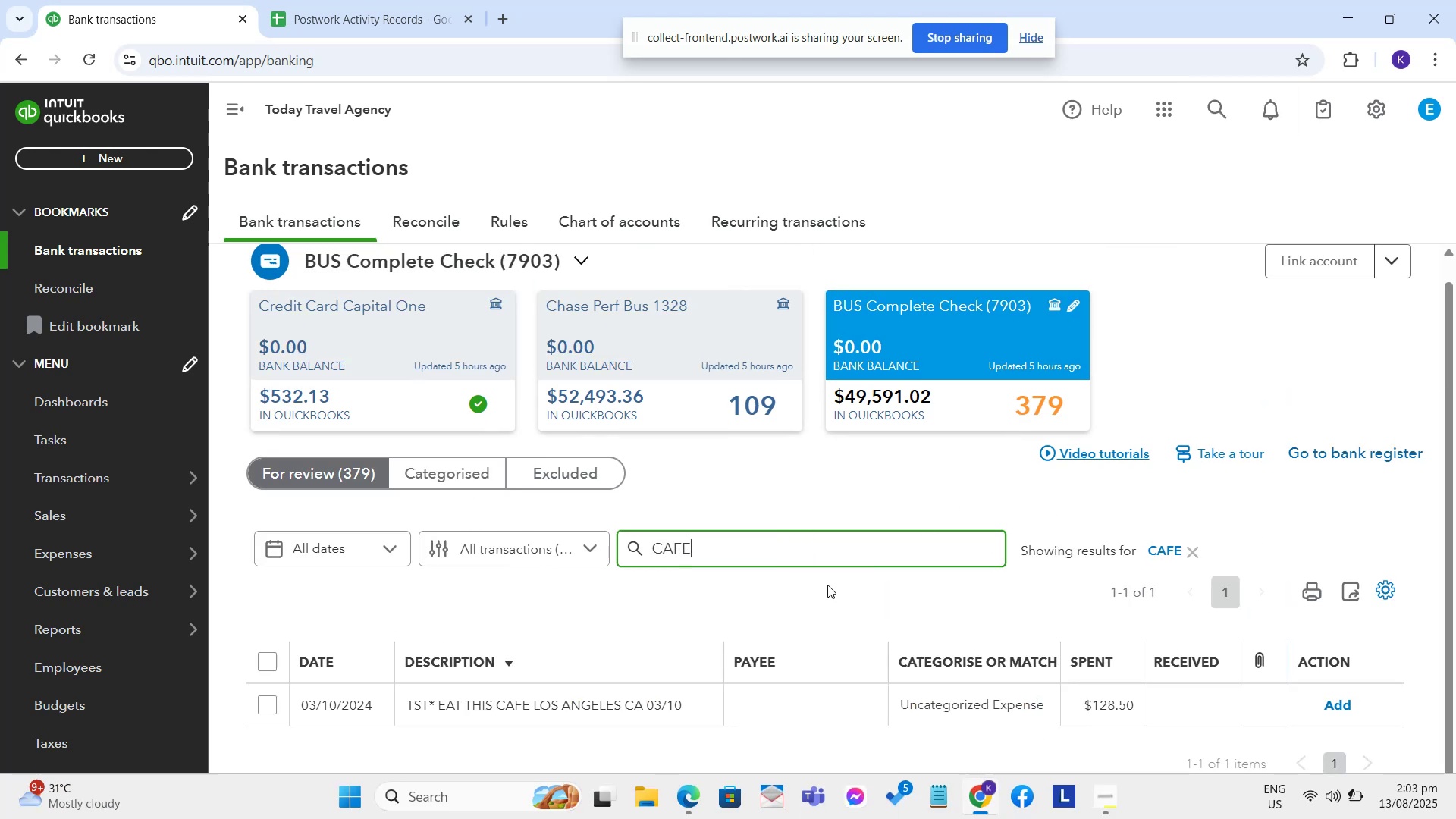 
mouse_move([578, 698])
 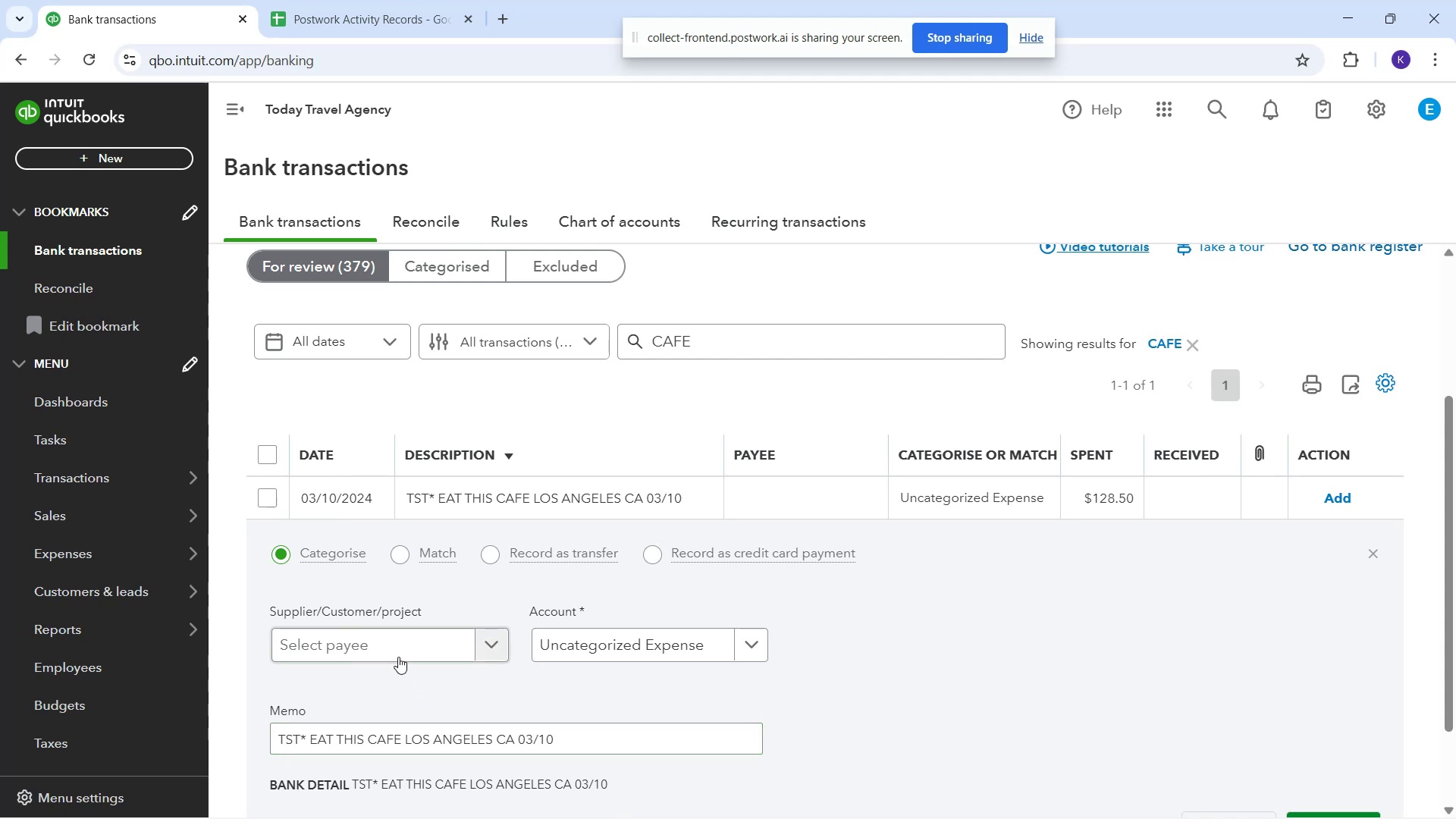 
left_click([397, 643])
 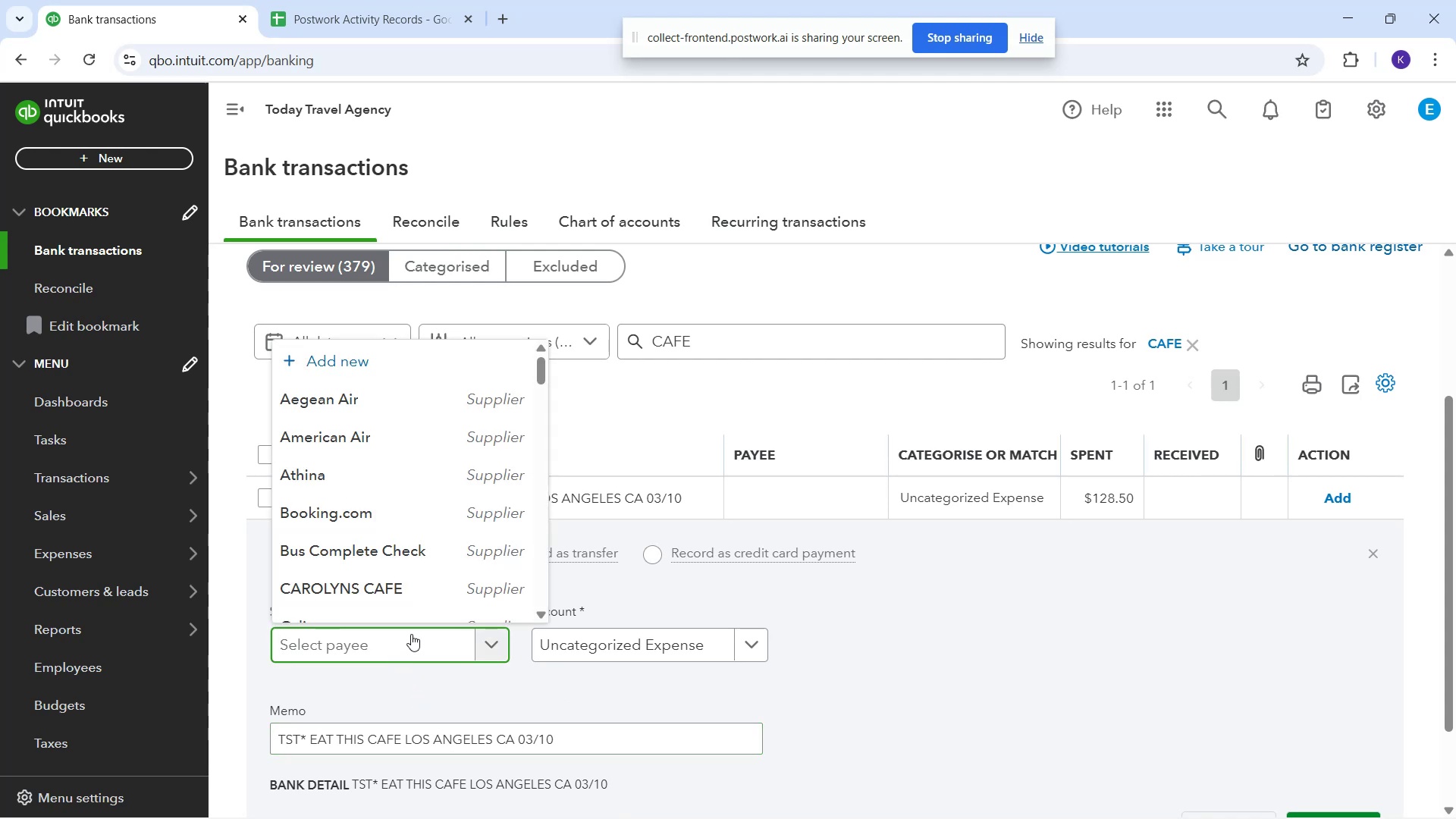 
type(eat this cafe)
 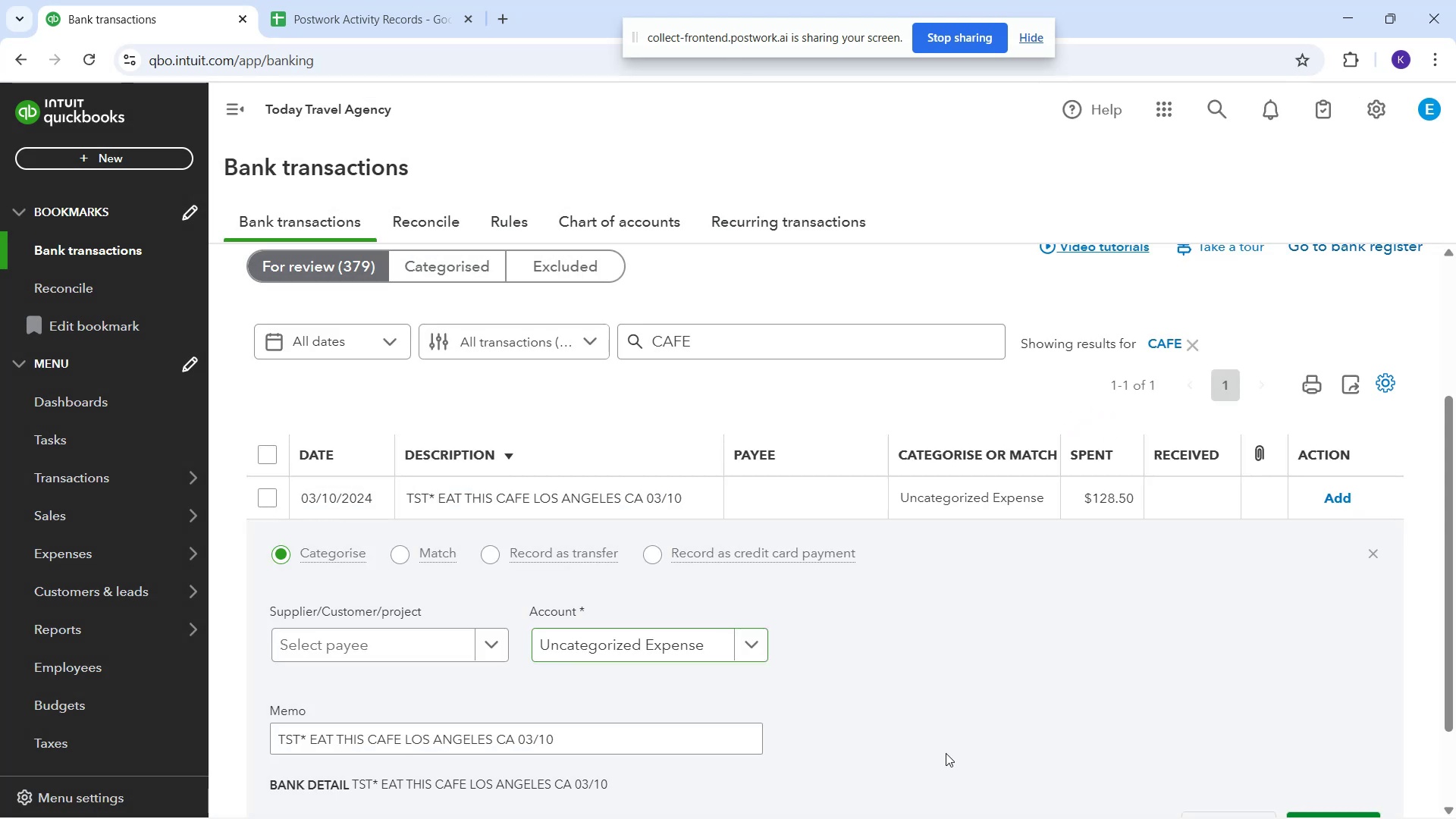 
left_click([391, 640])
 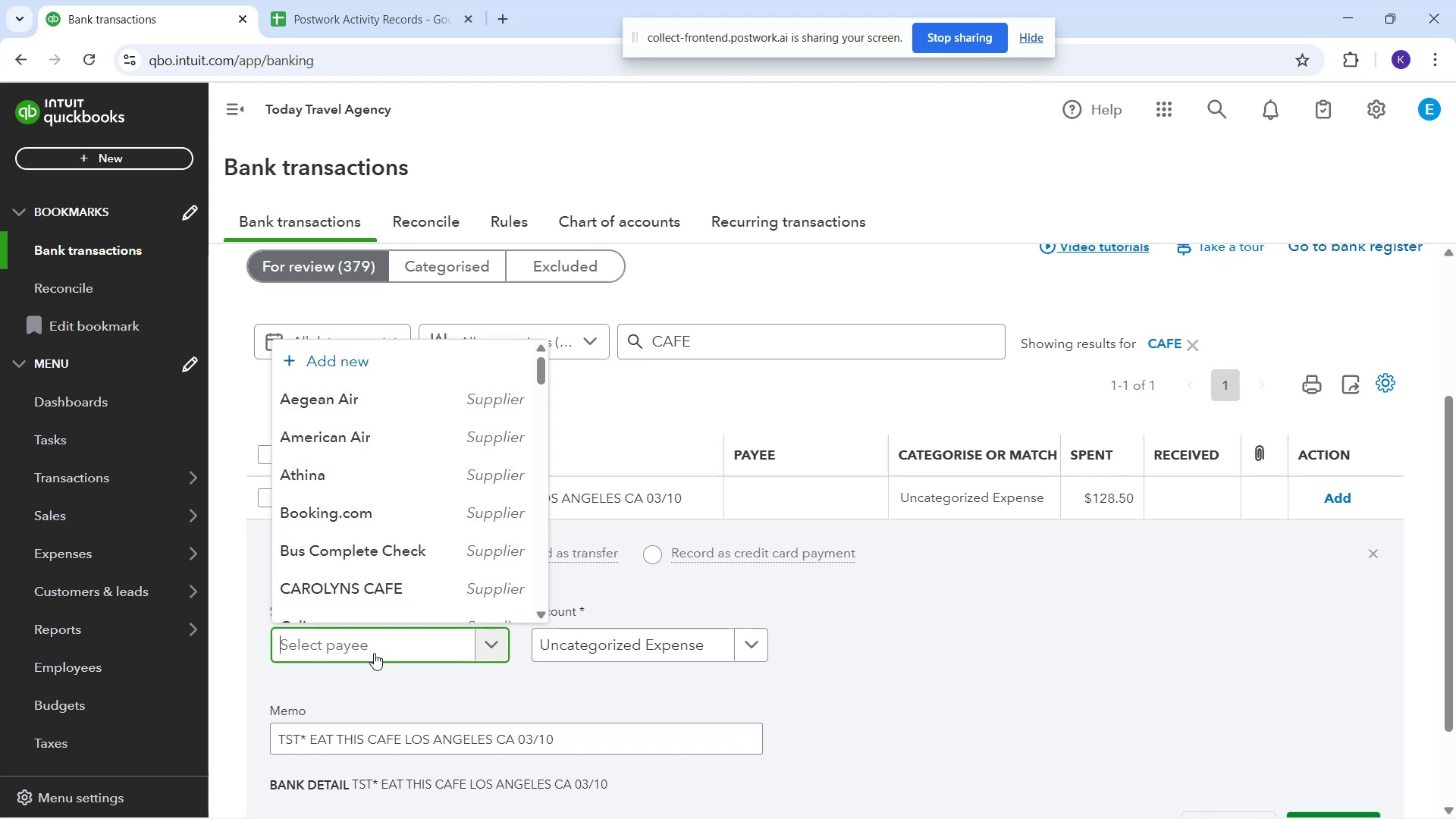 
type(eat this cafe)
 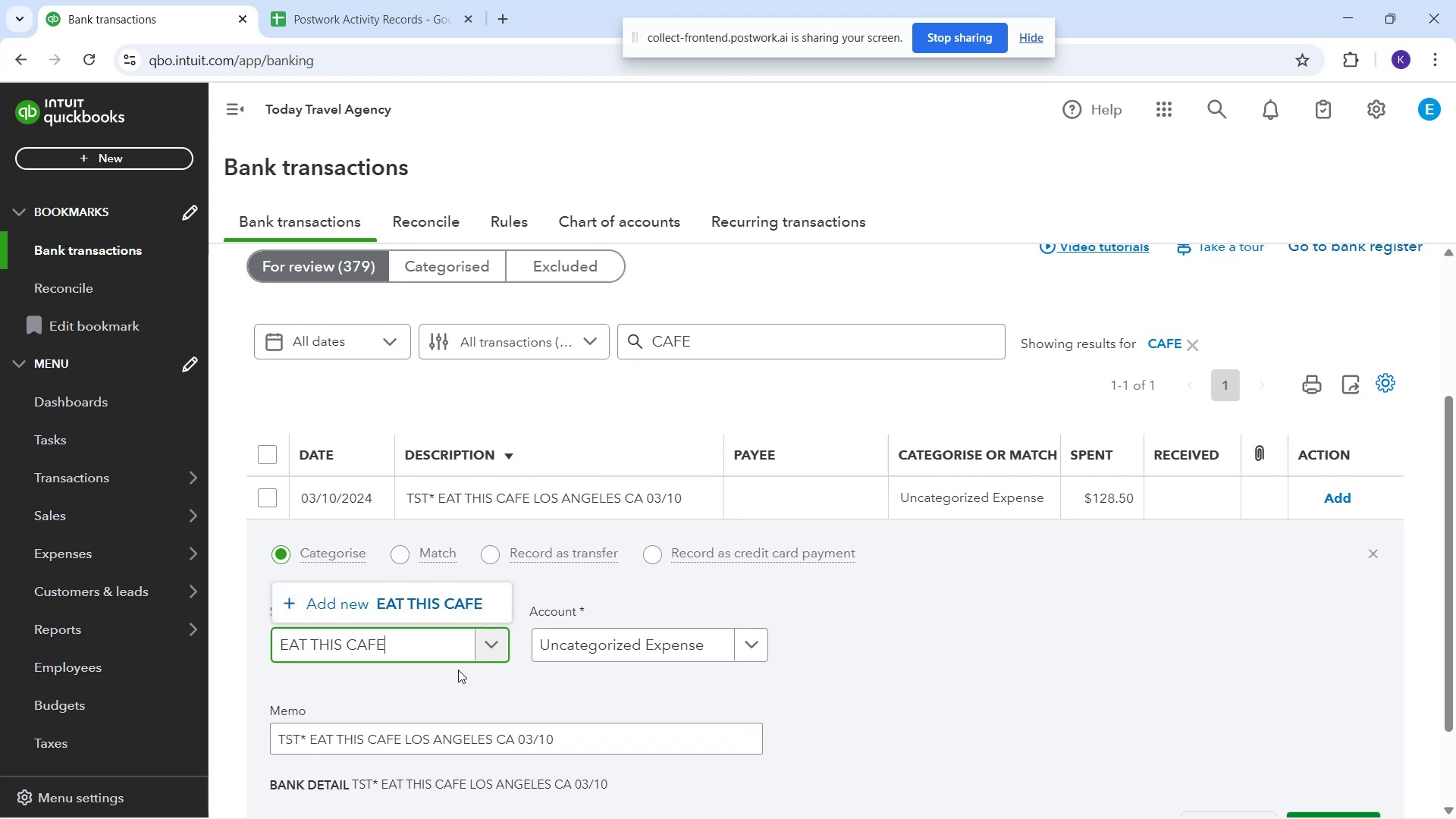 
left_click([429, 598])
 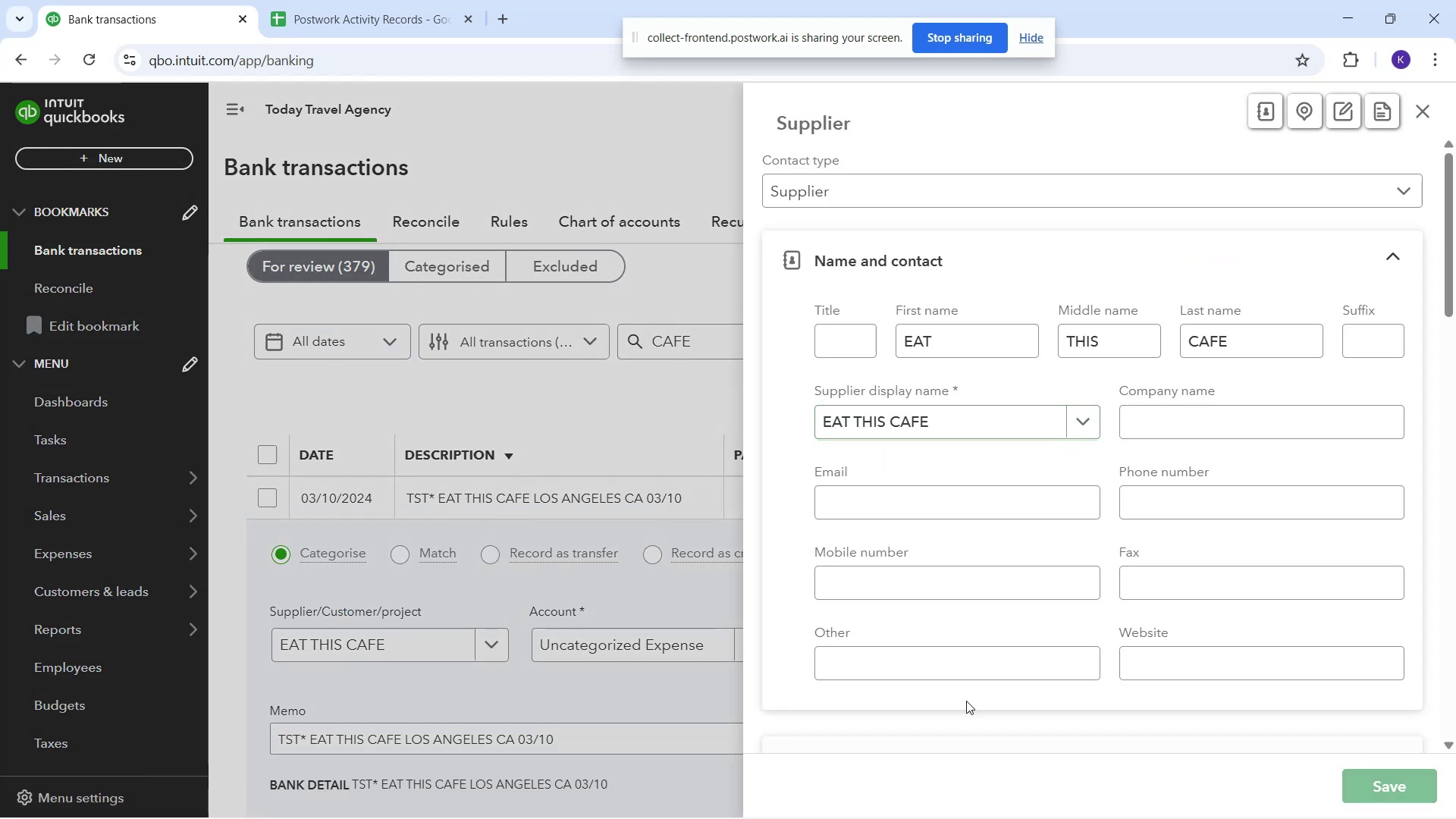 
left_click([636, 653])
 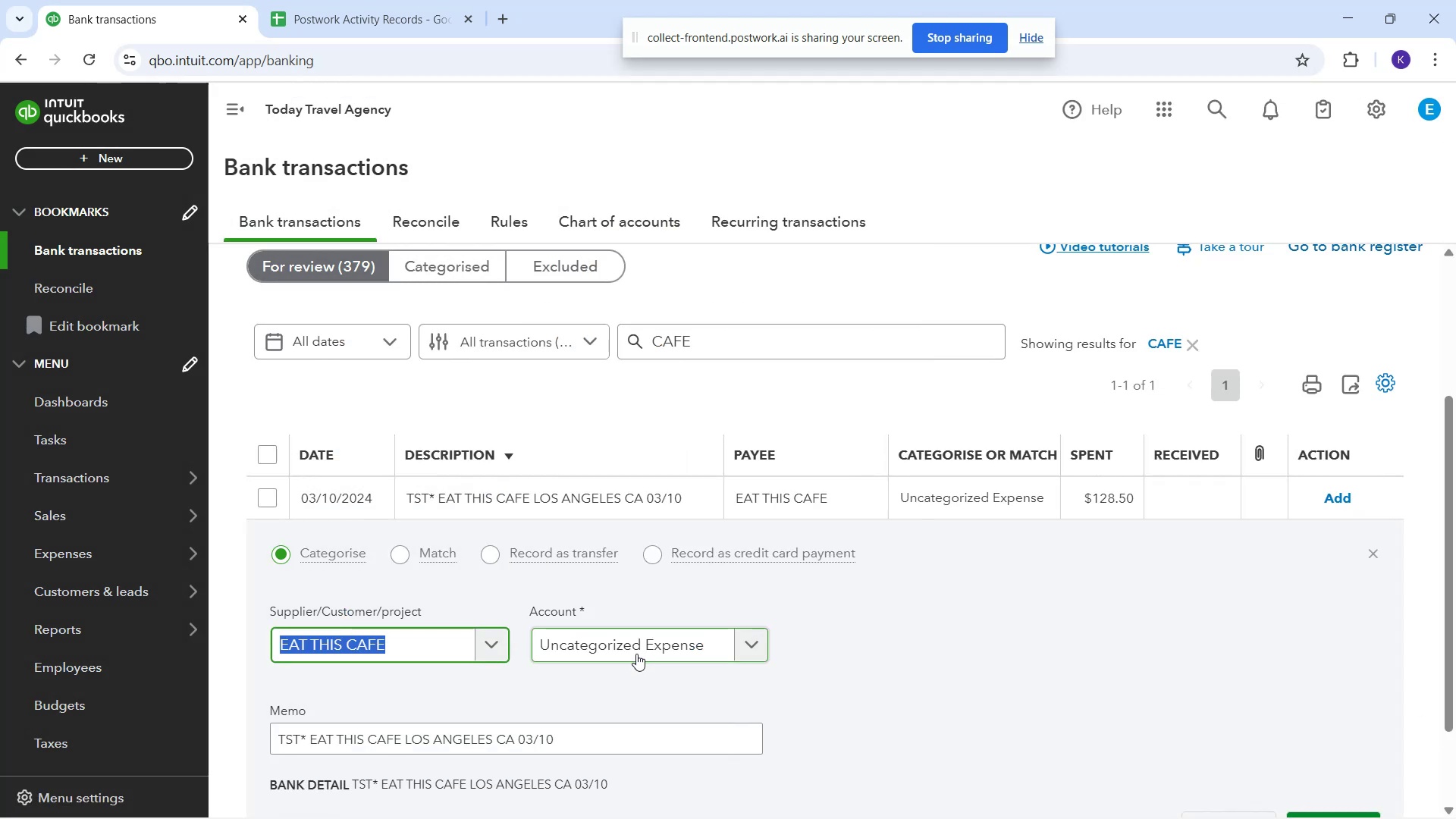 
left_click([636, 654])
 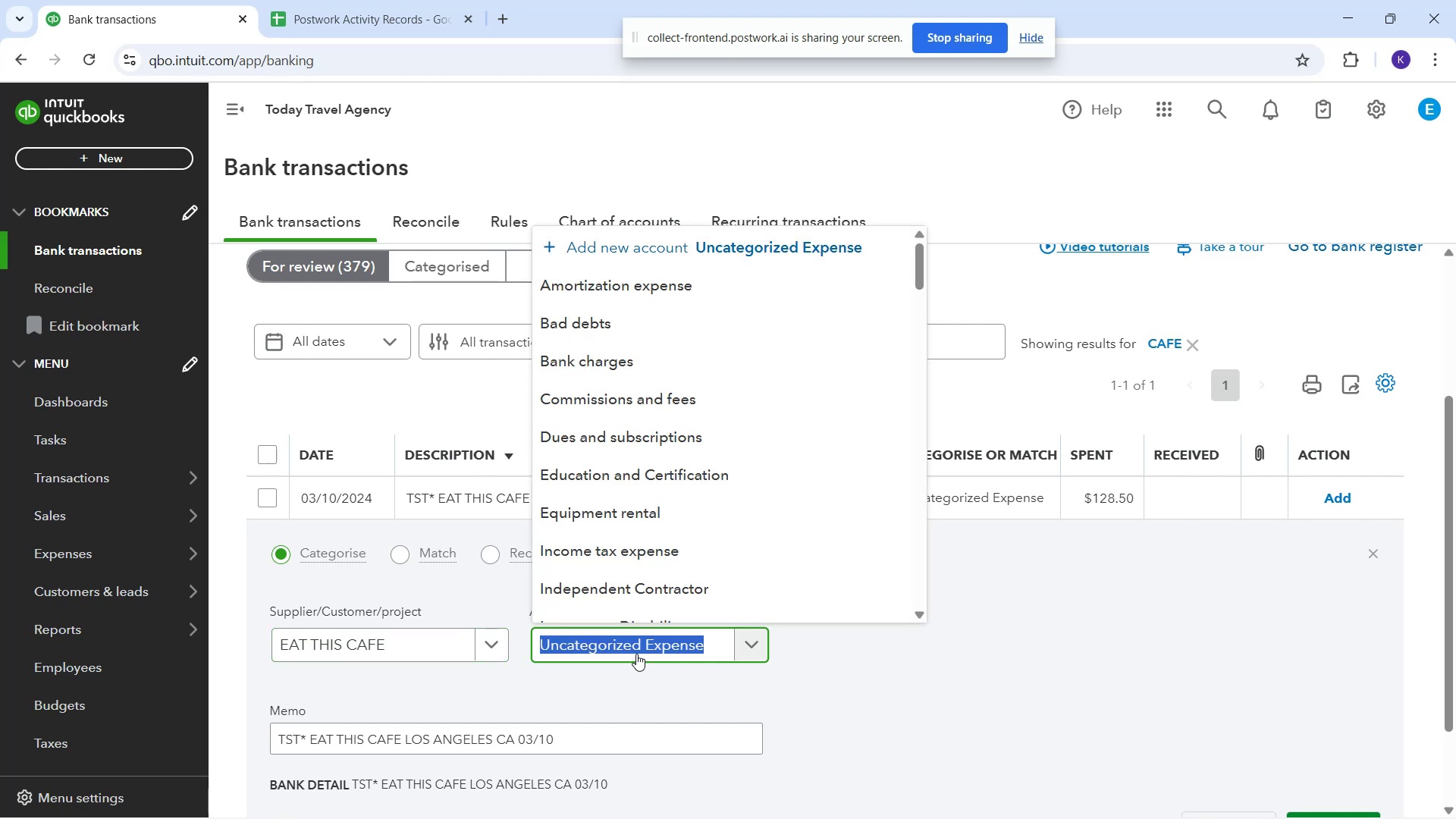 
type(meal)
 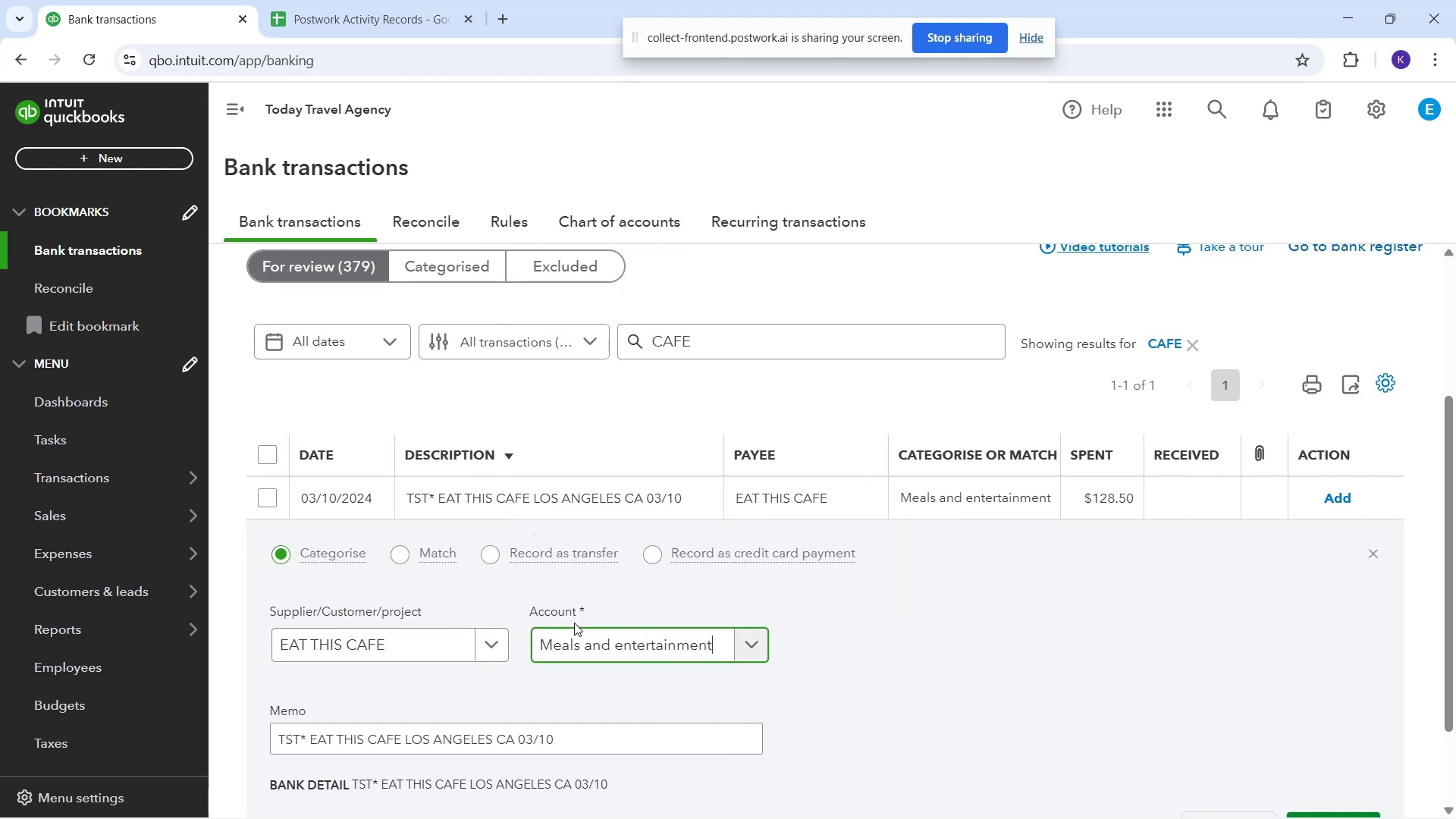 
scroll: coordinate [1094, 645], scroll_direction: down, amount: 2.0
 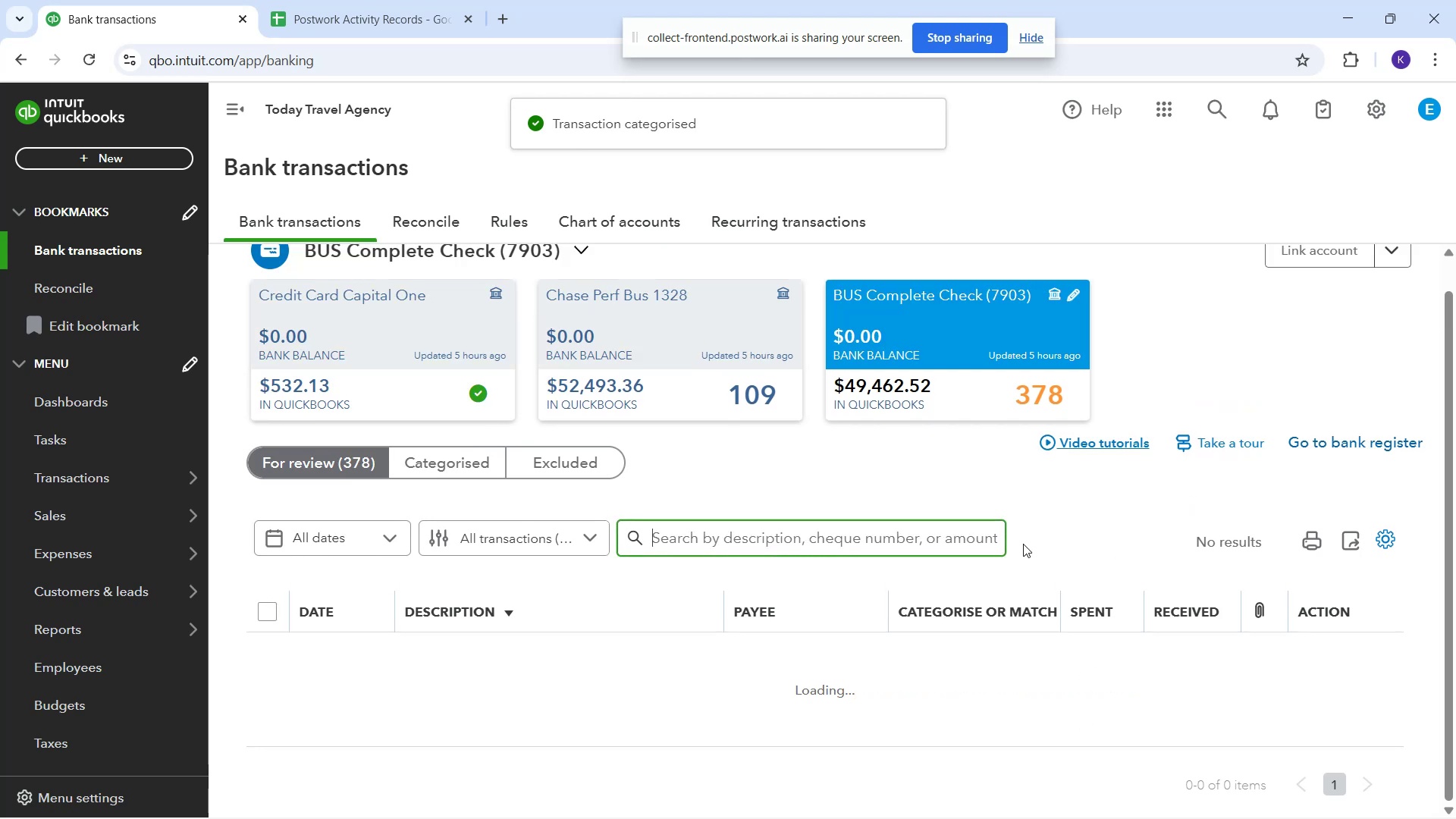 
wait(12.03)
 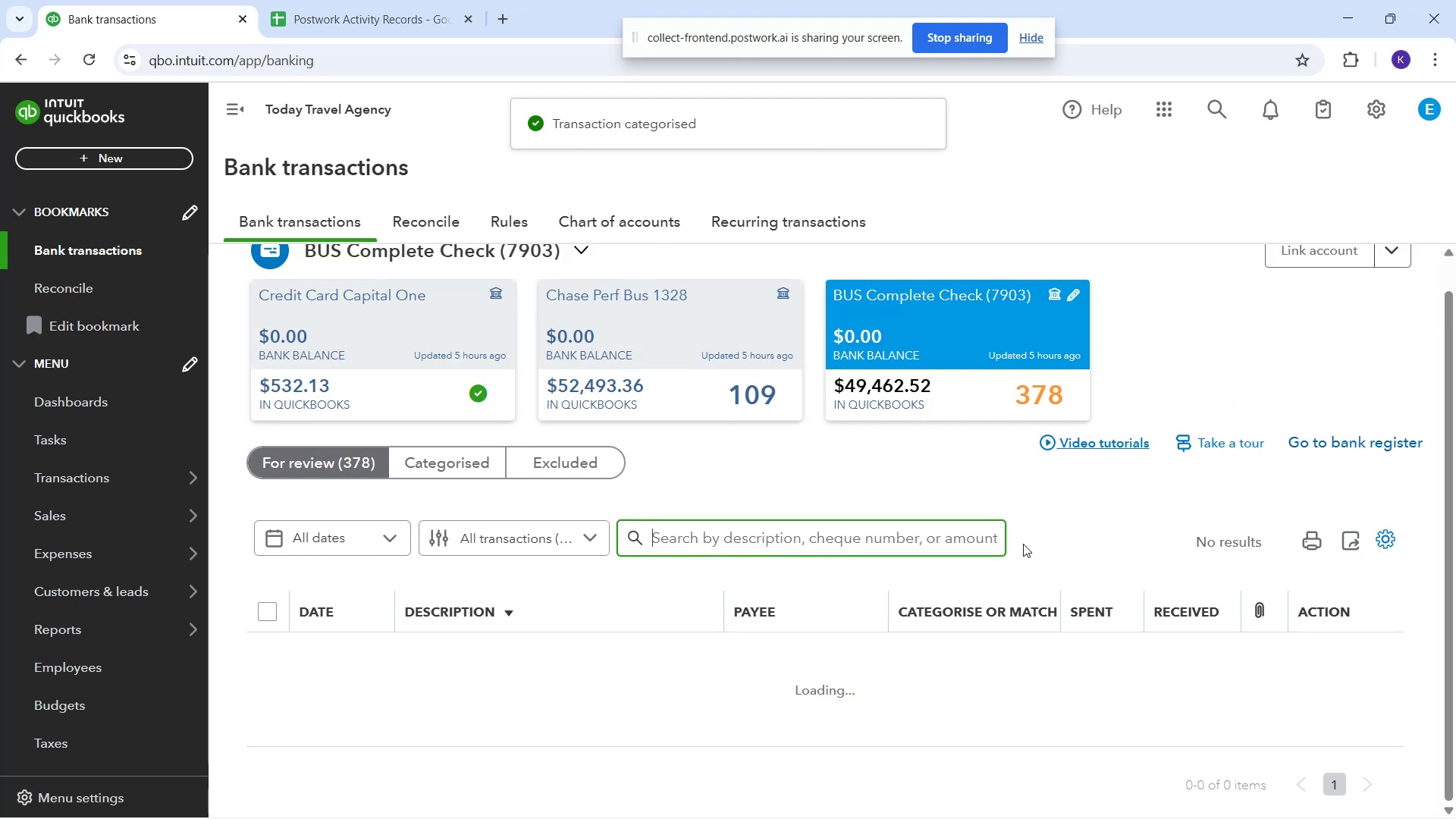 
scroll: coordinate [551, 611], scroll_direction: down, amount: 5.0
 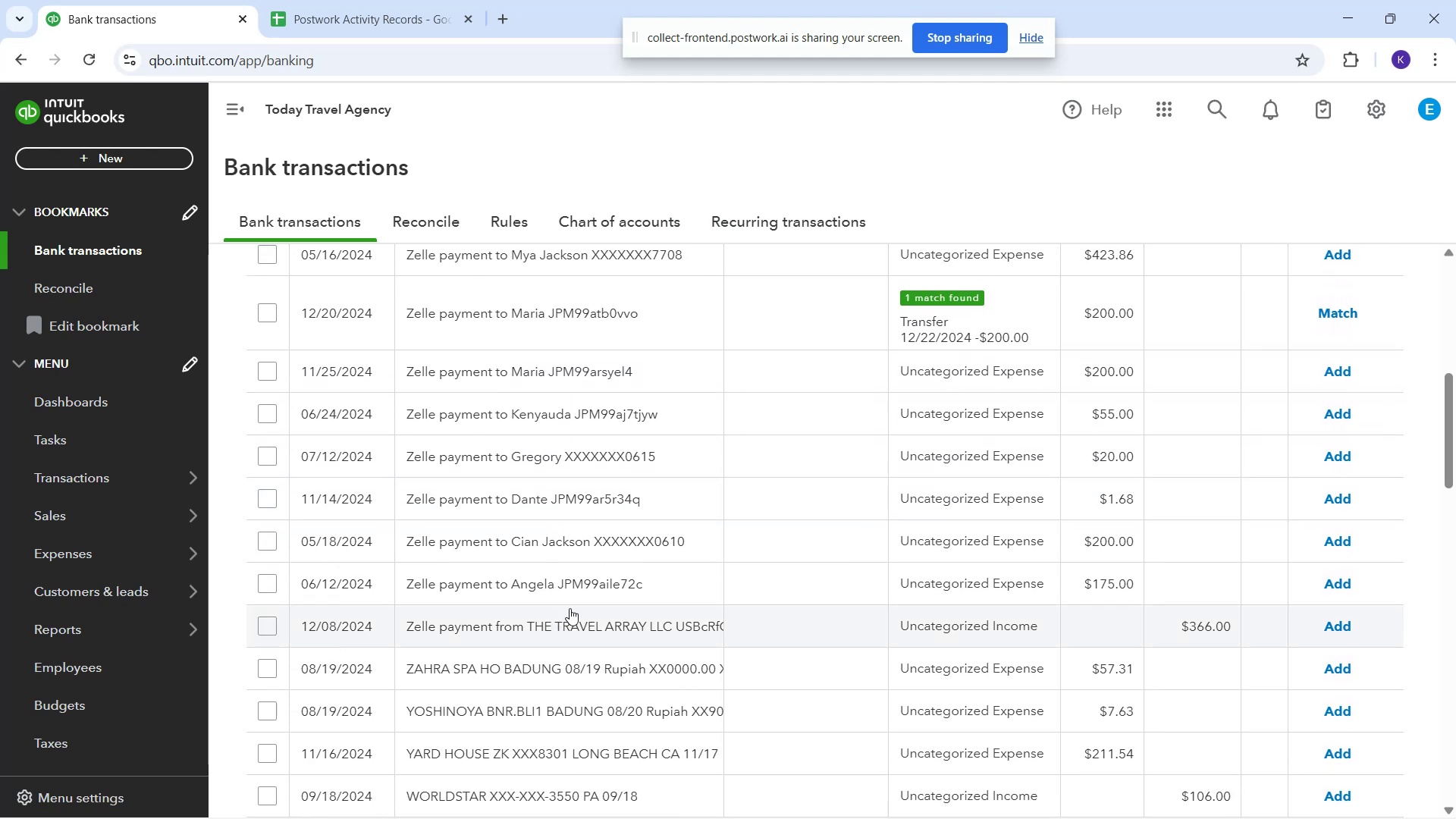 
wait(7.74)
 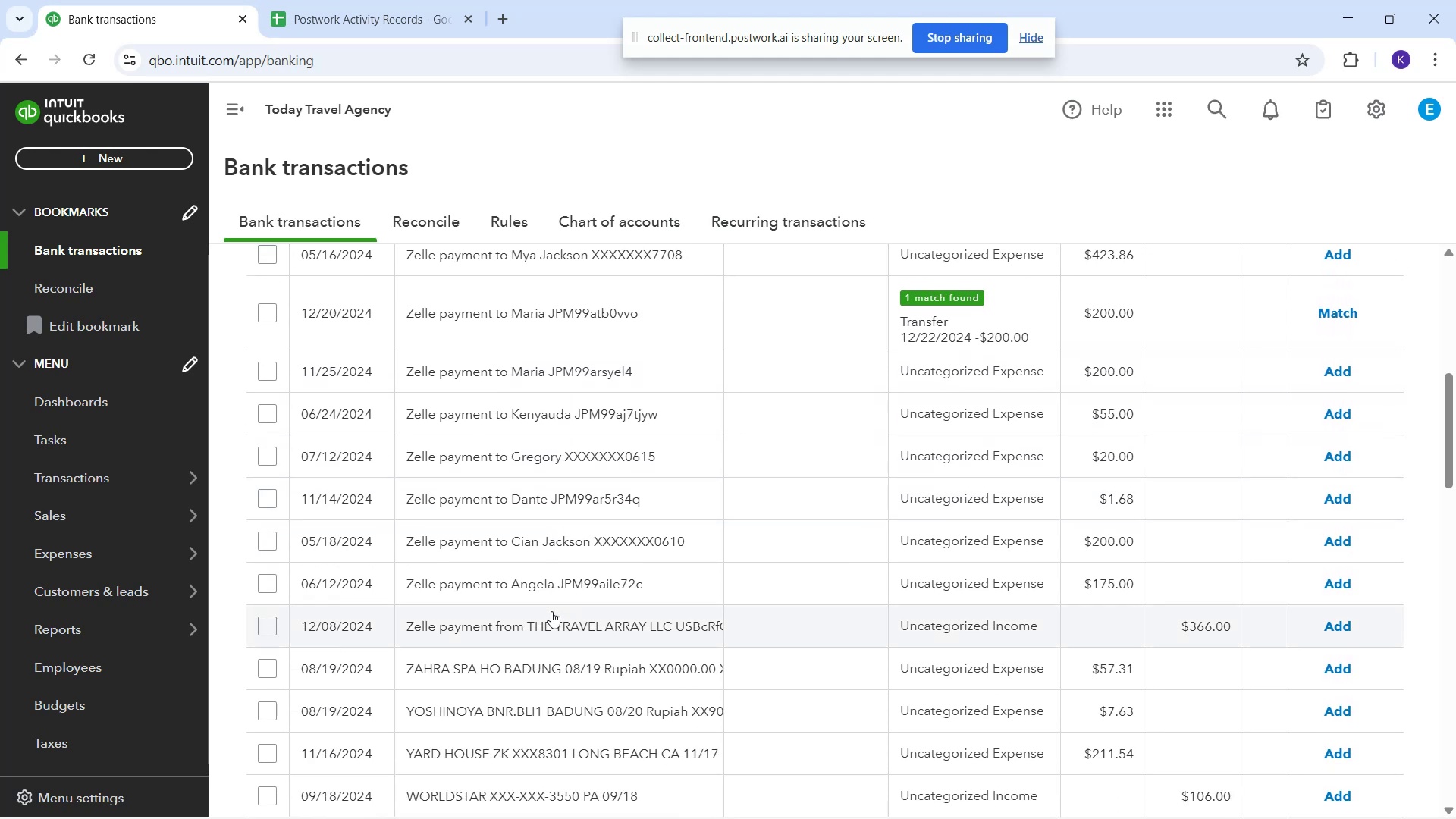 
scroll: coordinate [785, 674], scroll_direction: down, amount: 2.0
 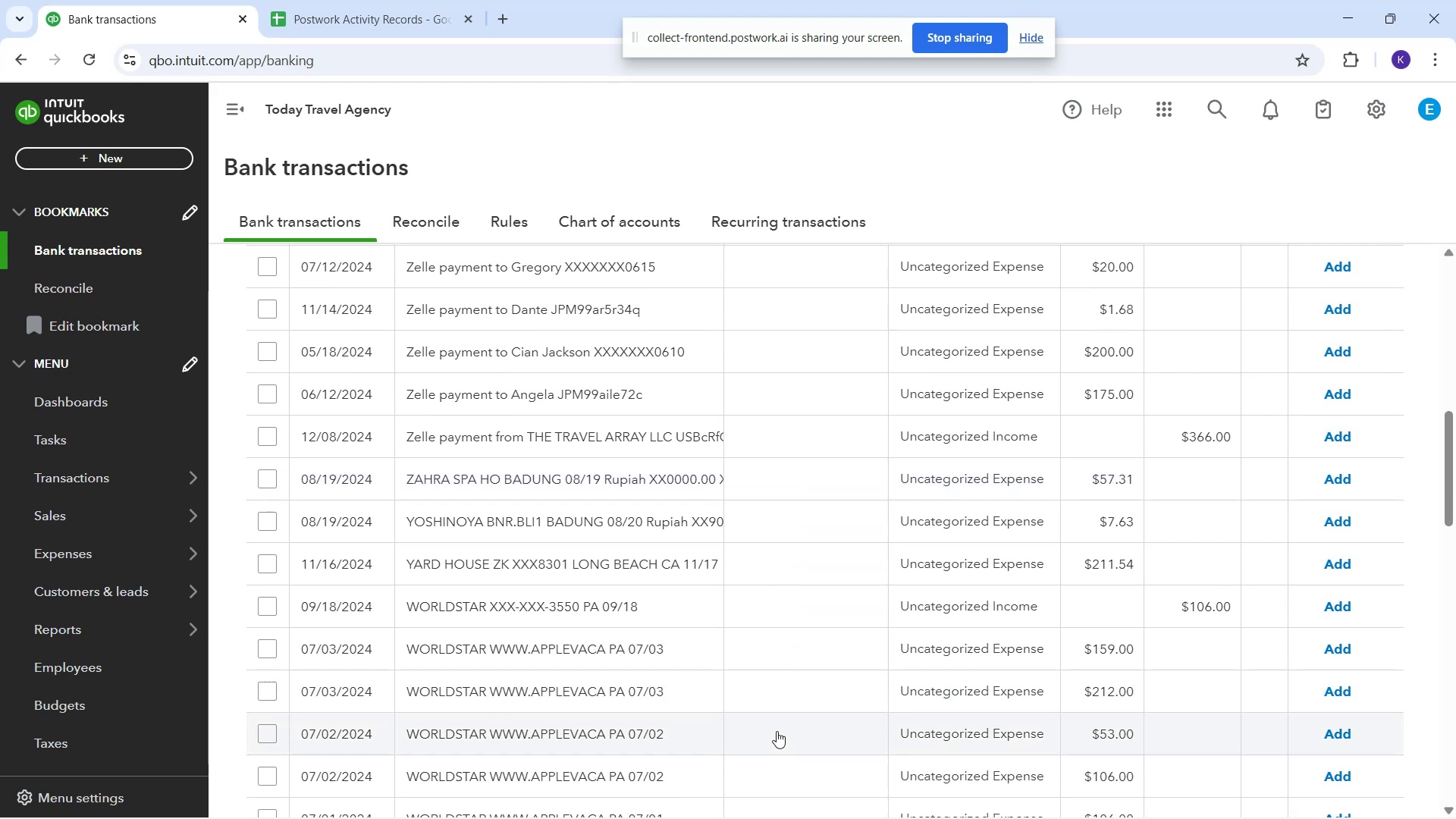 
scroll: coordinate [678, 584], scroll_direction: up, amount: 8.0
 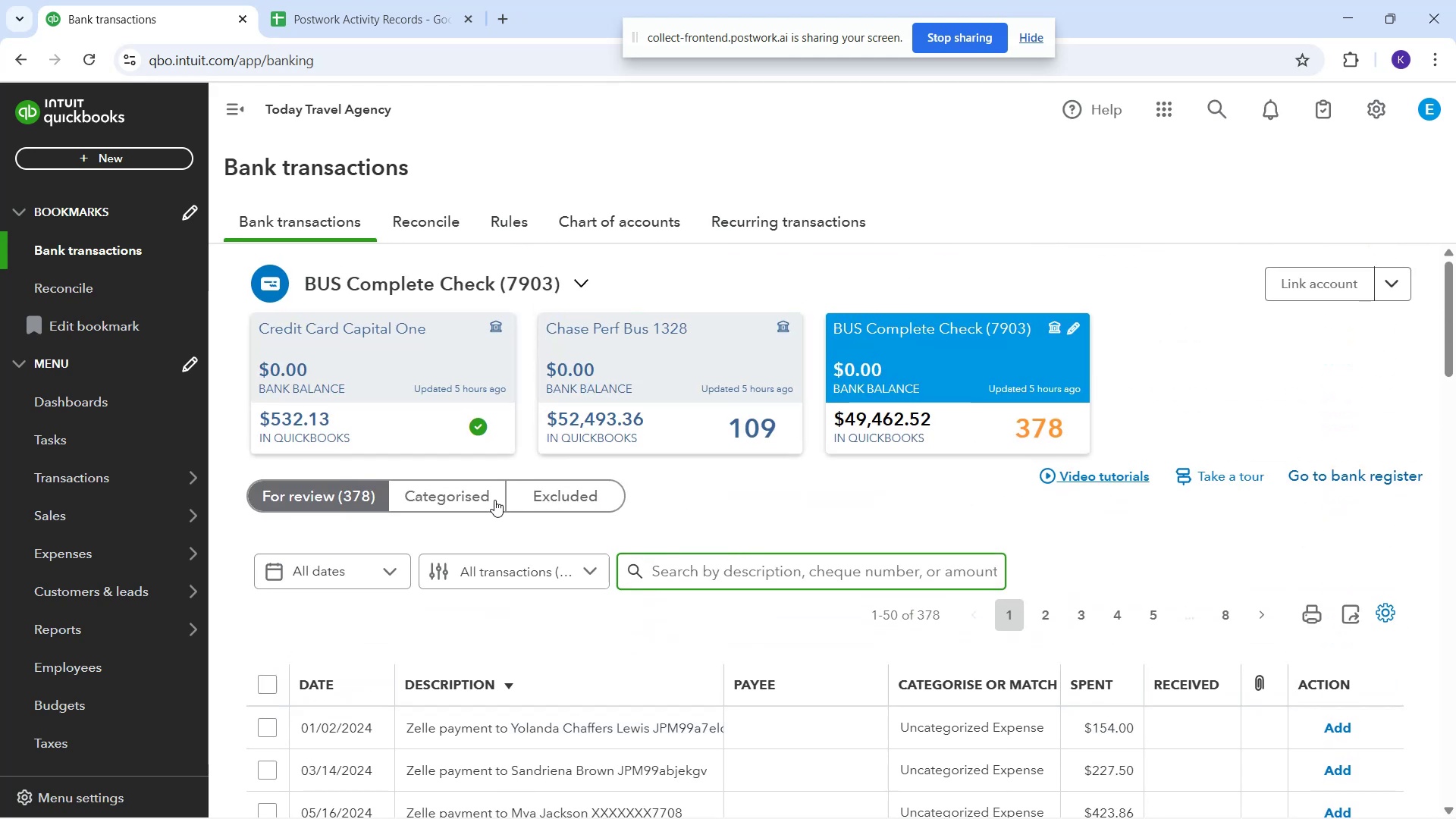 
left_click([471, 501])
 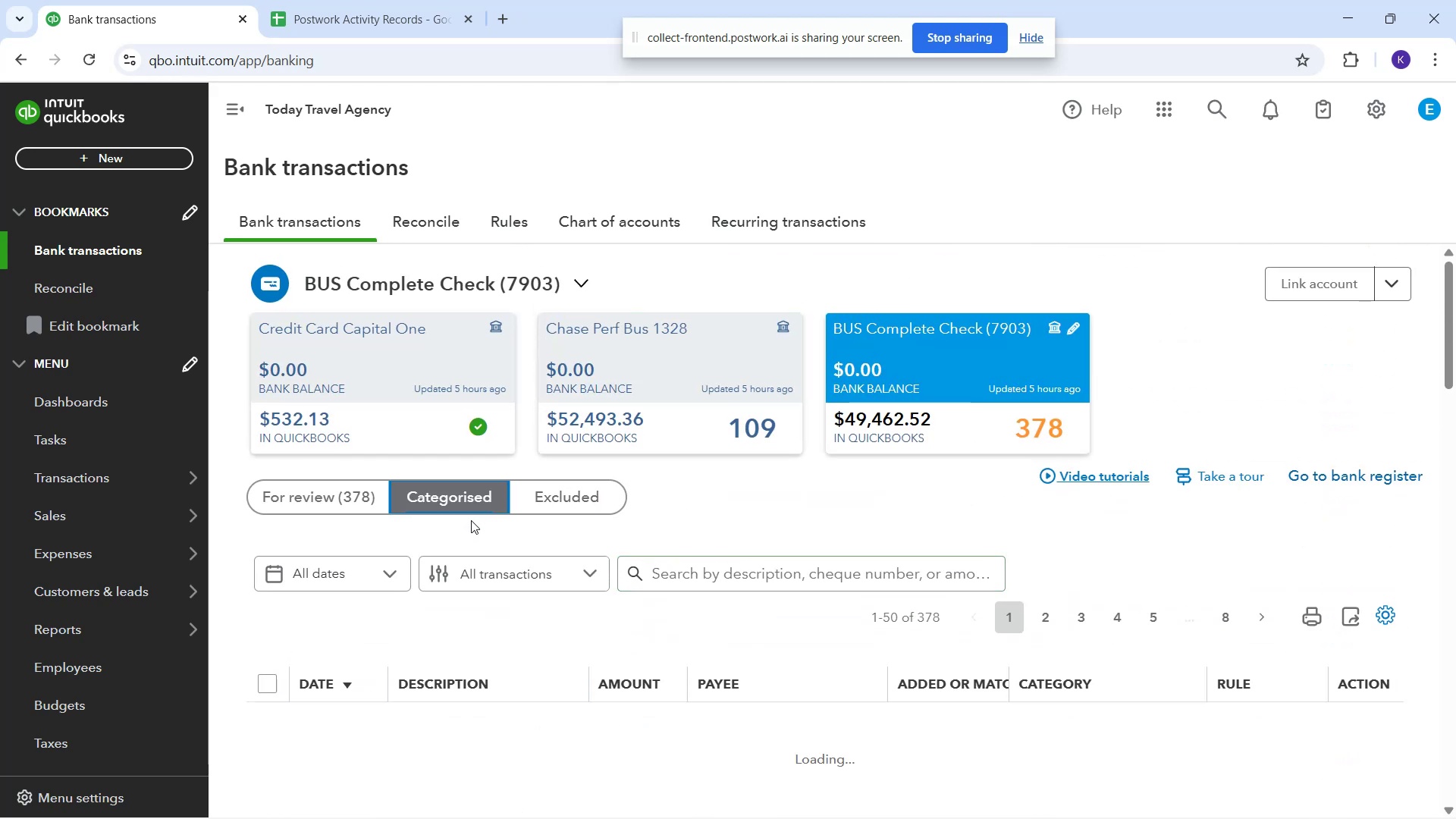 
scroll: coordinate [573, 609], scroll_direction: down, amount: 3.0
 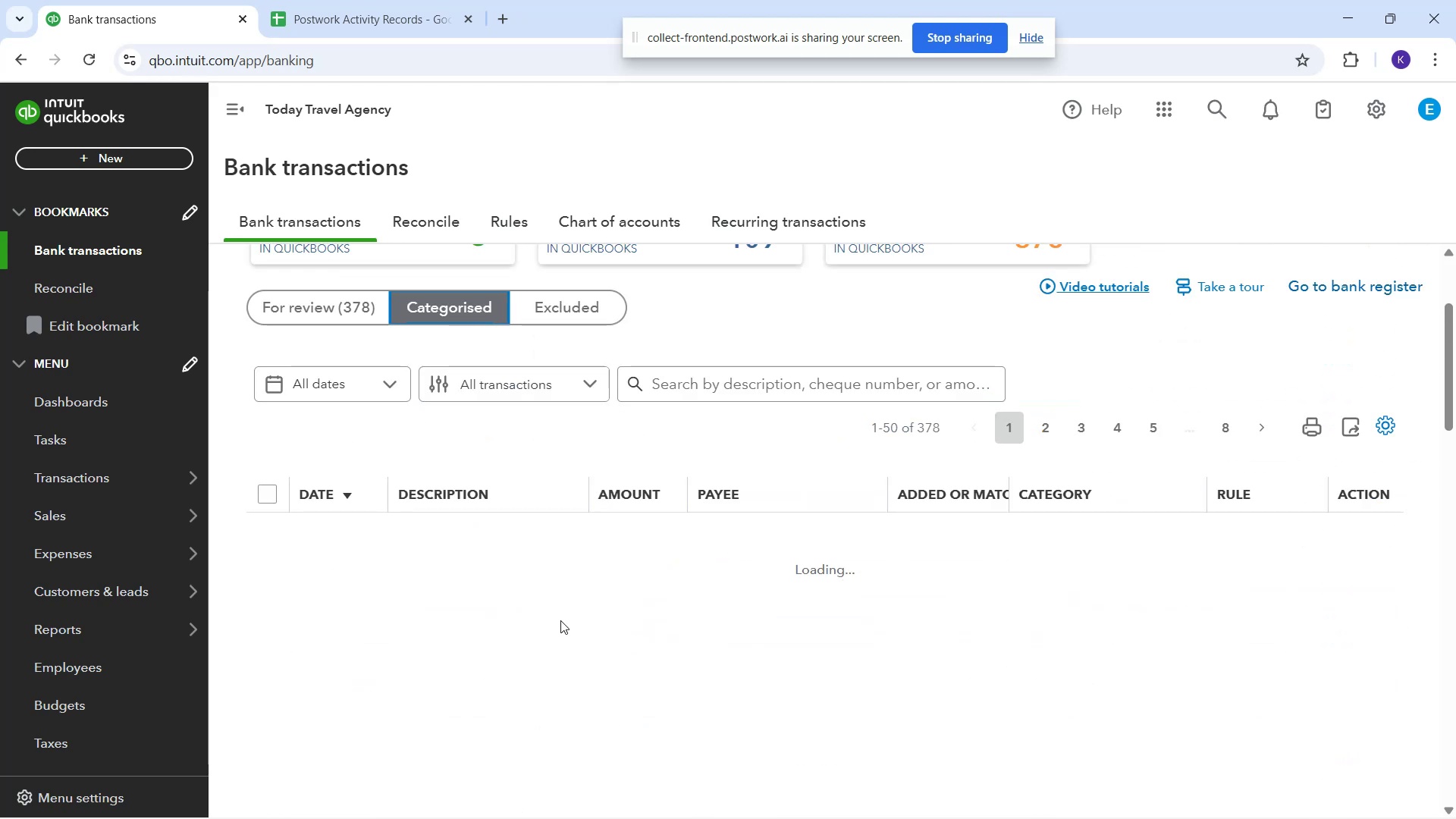 
mouse_move([545, 604])
 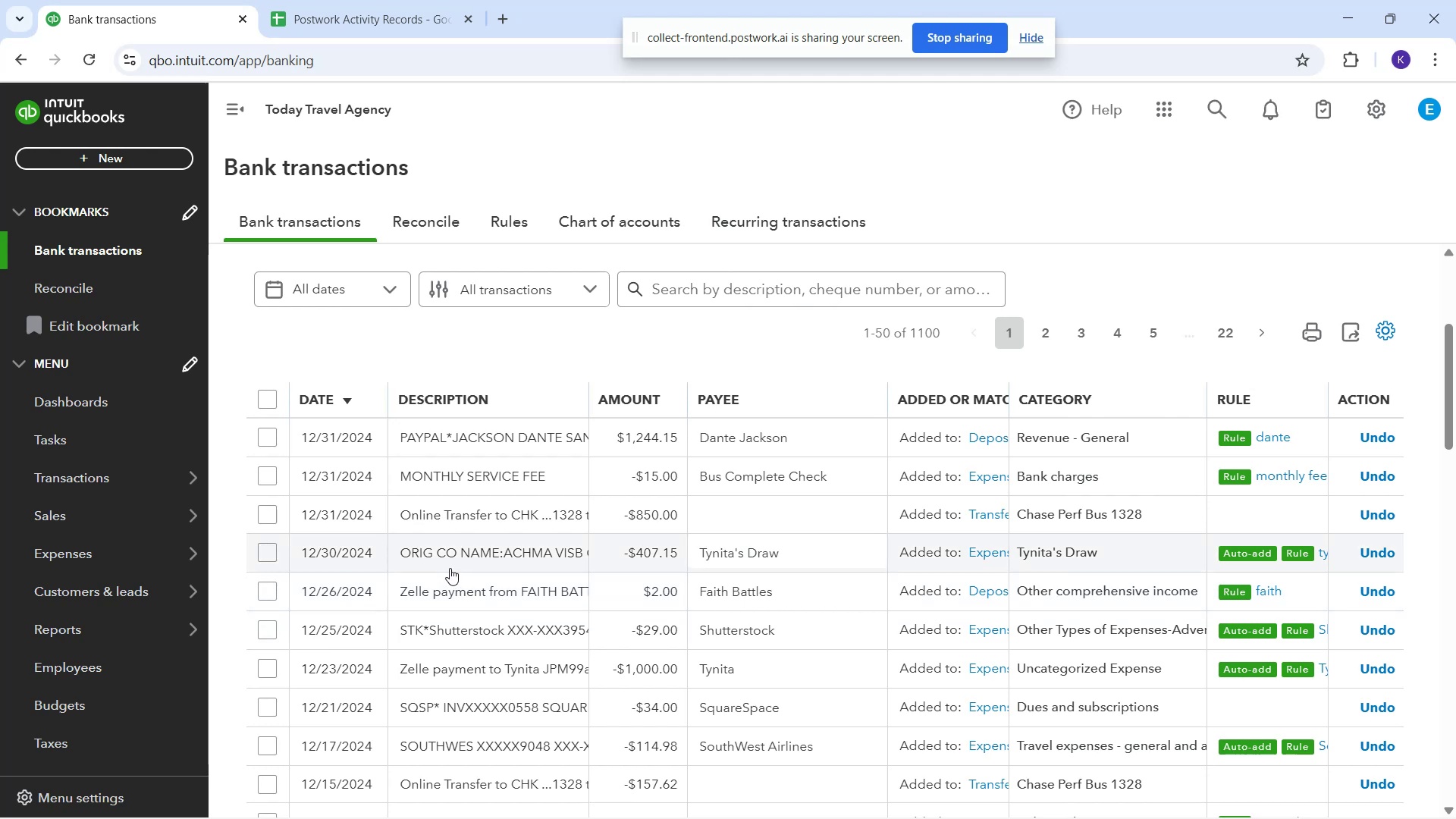 
left_click([450, 568])
 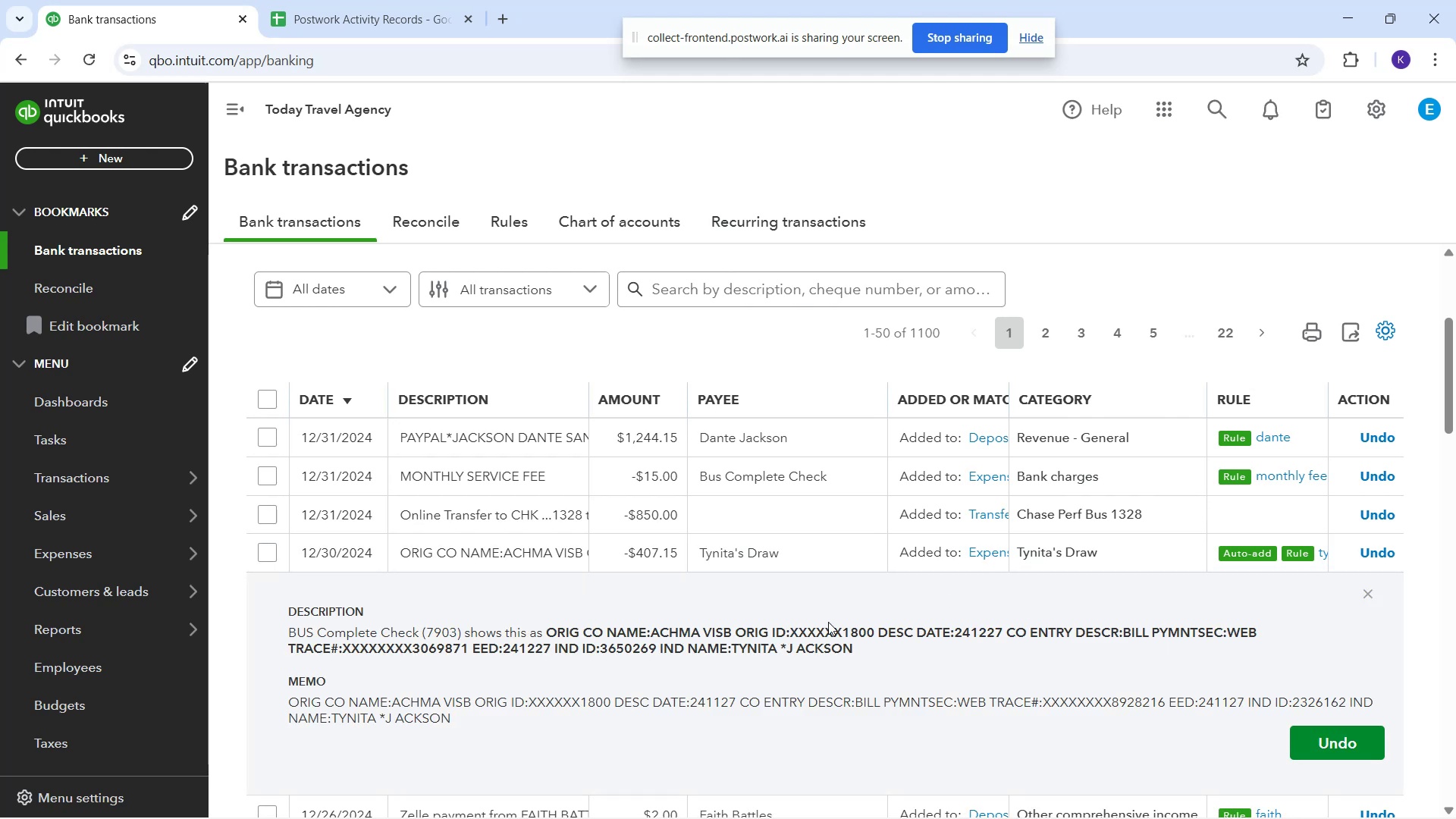 
wait(5.21)
 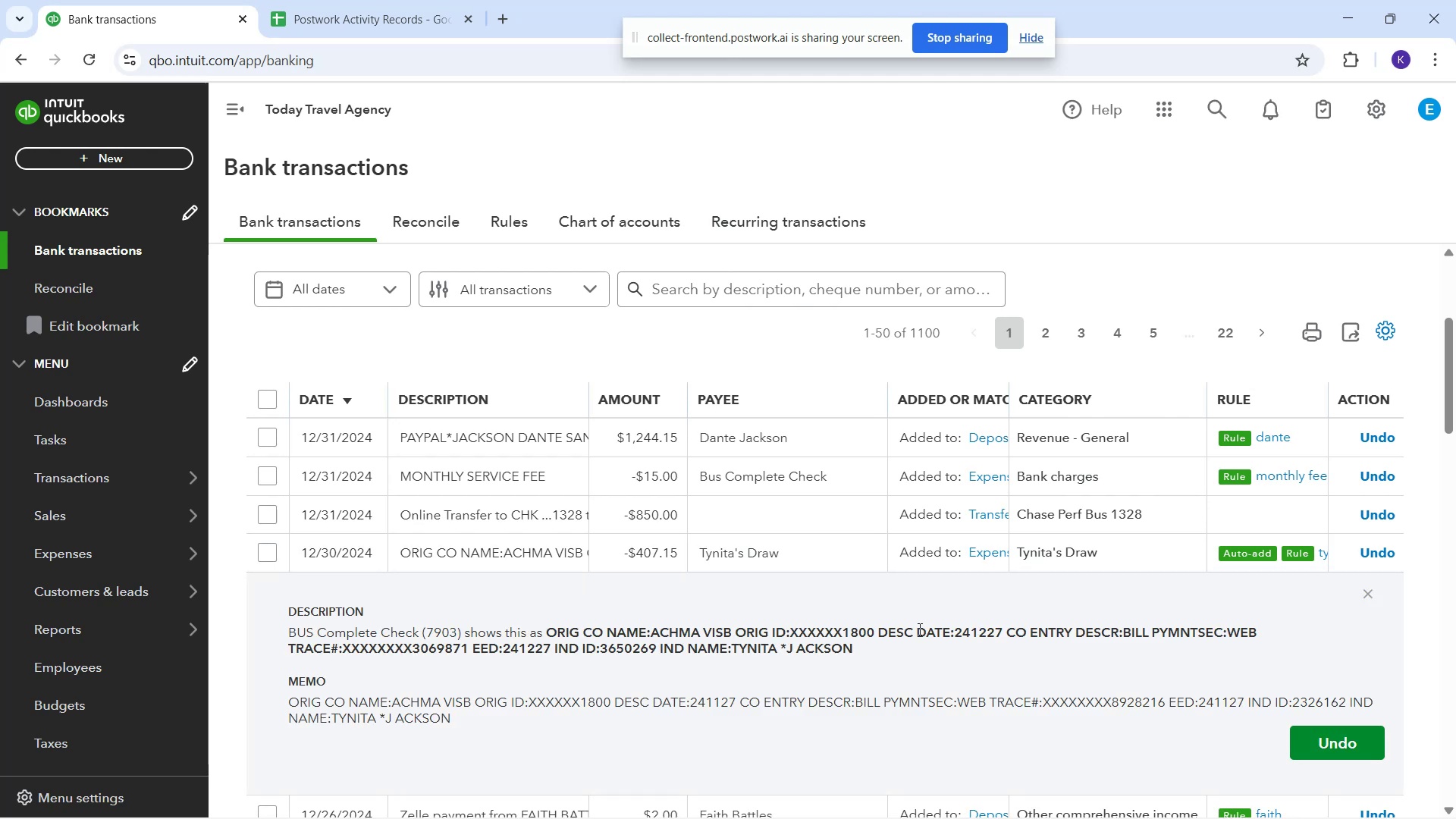 
left_click([541, 337])
 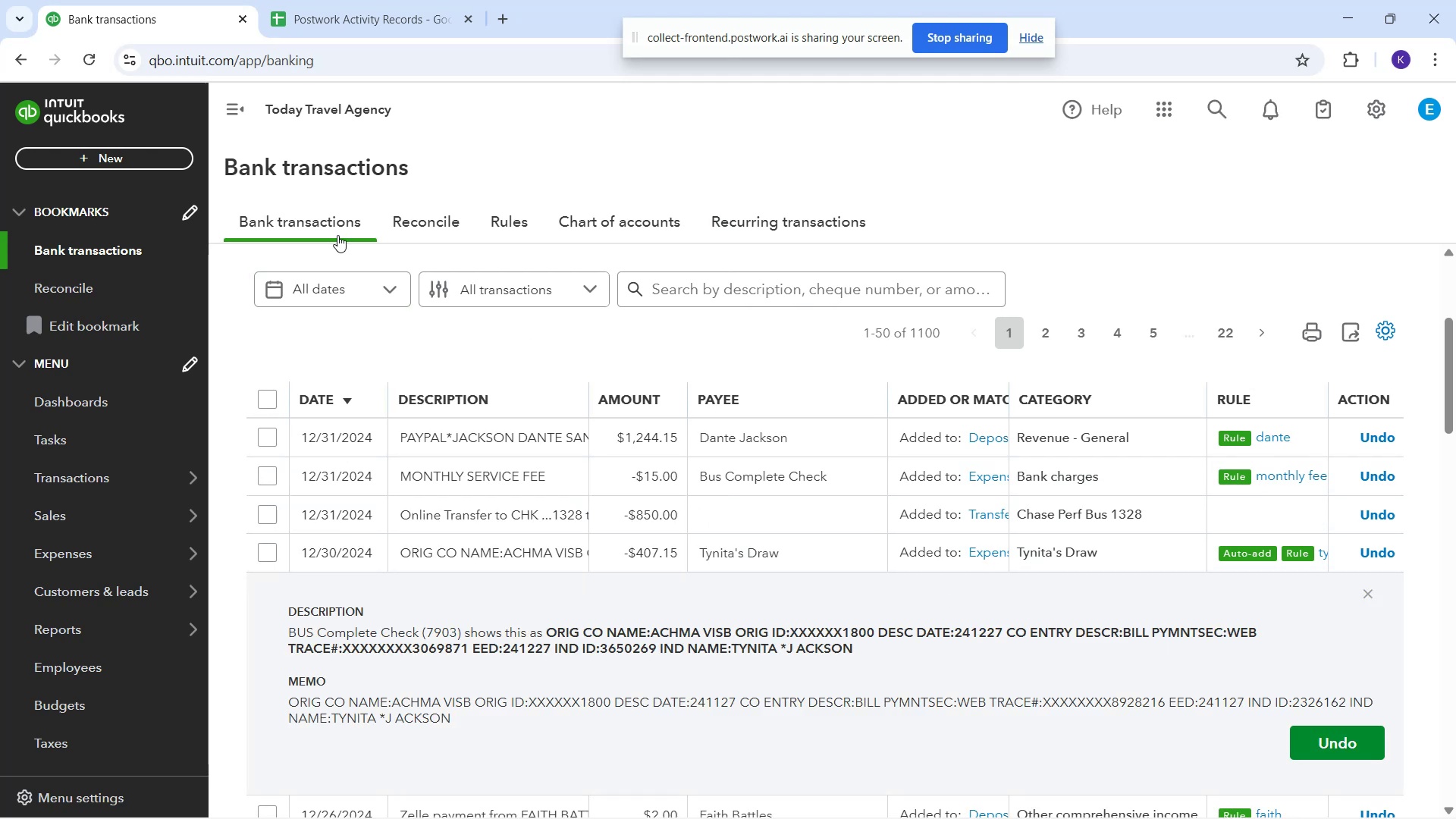 
scroll: coordinate [397, 359], scroll_direction: up, amount: 2.0
 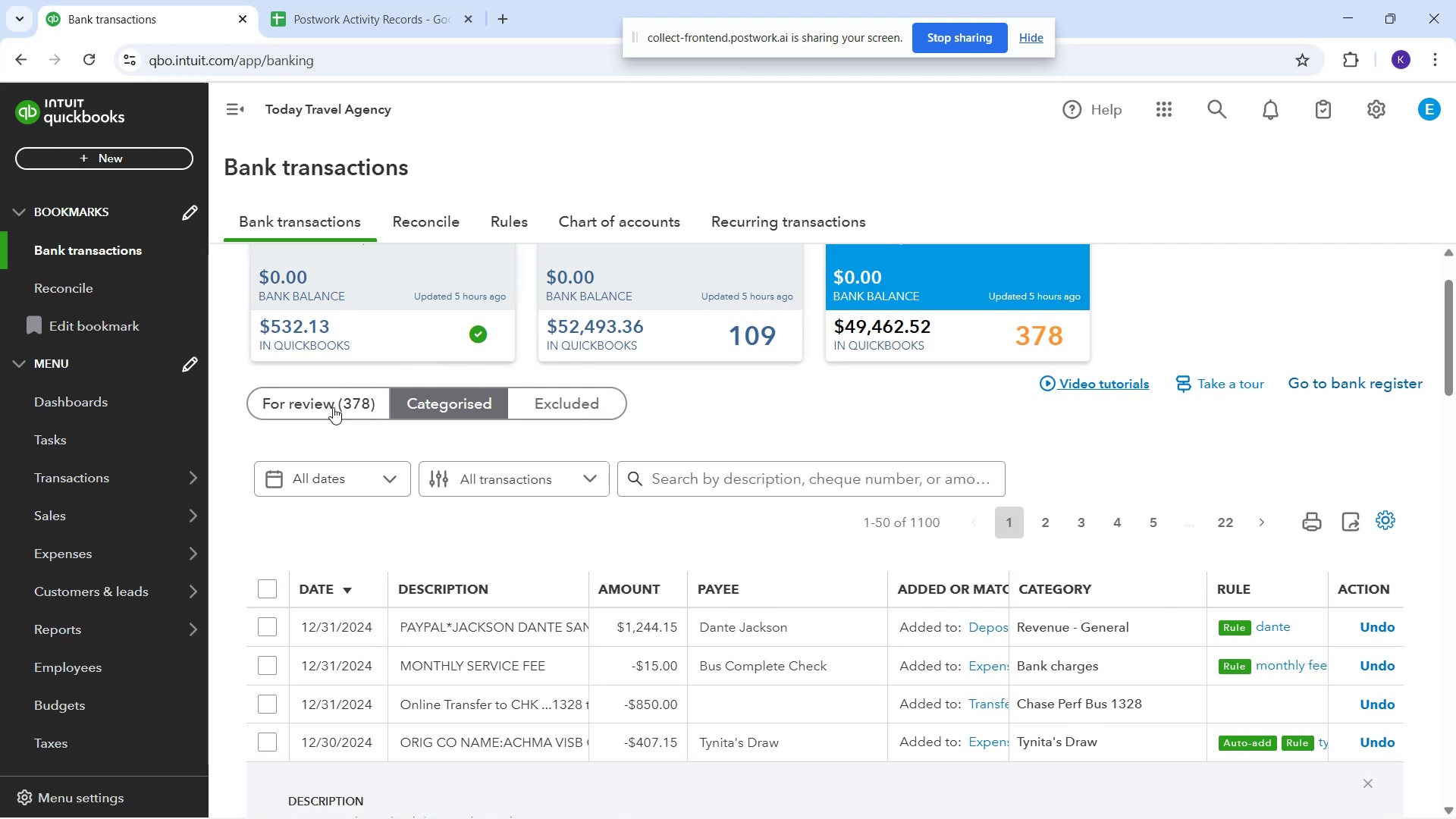 
left_click([331, 410])
 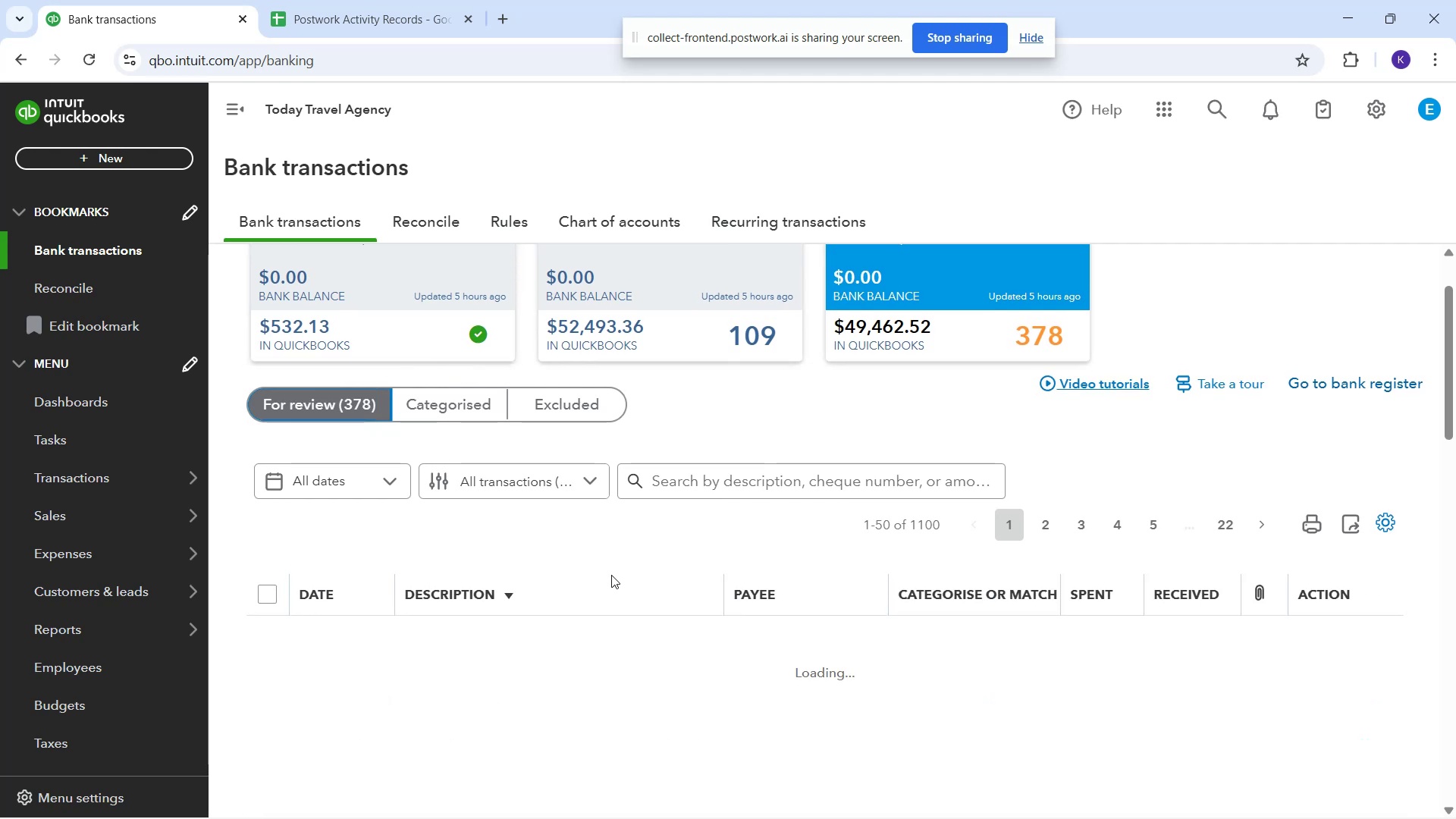 
scroll: coordinate [654, 564], scroll_direction: down, amount: 25.0
 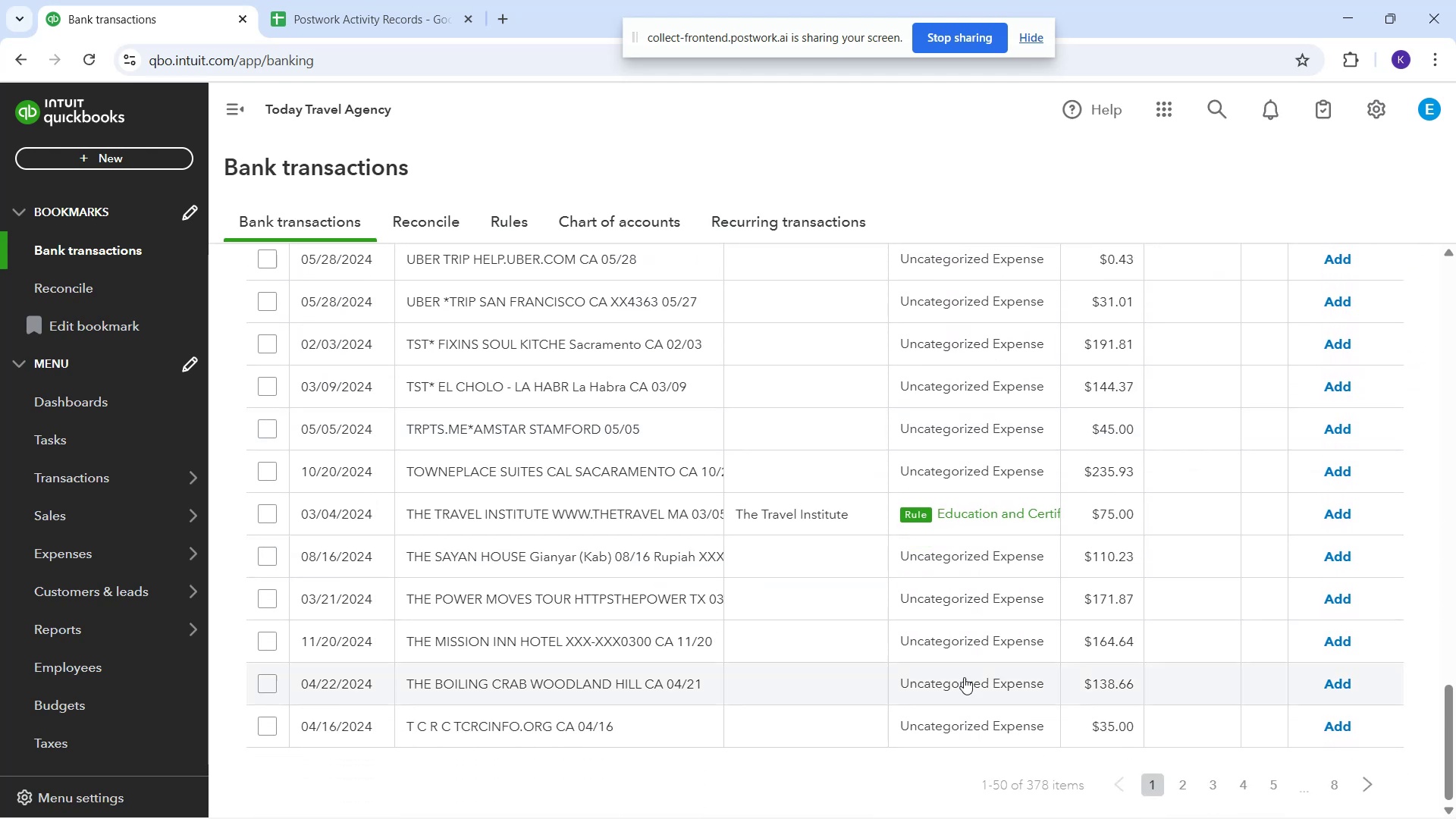 
scroll: coordinate [808, 557], scroll_direction: up, amount: 23.0
 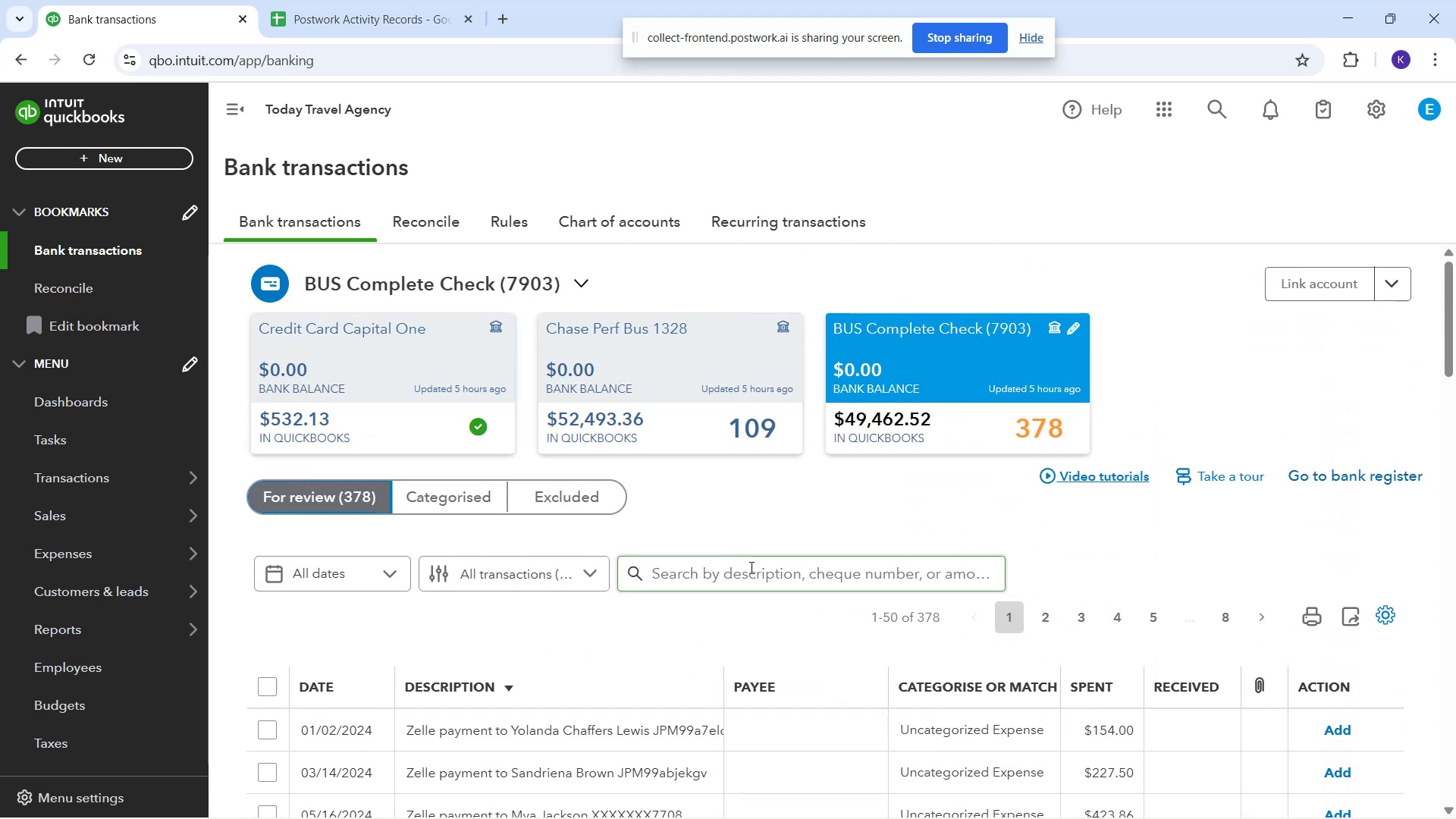 
left_click([745, 578])
 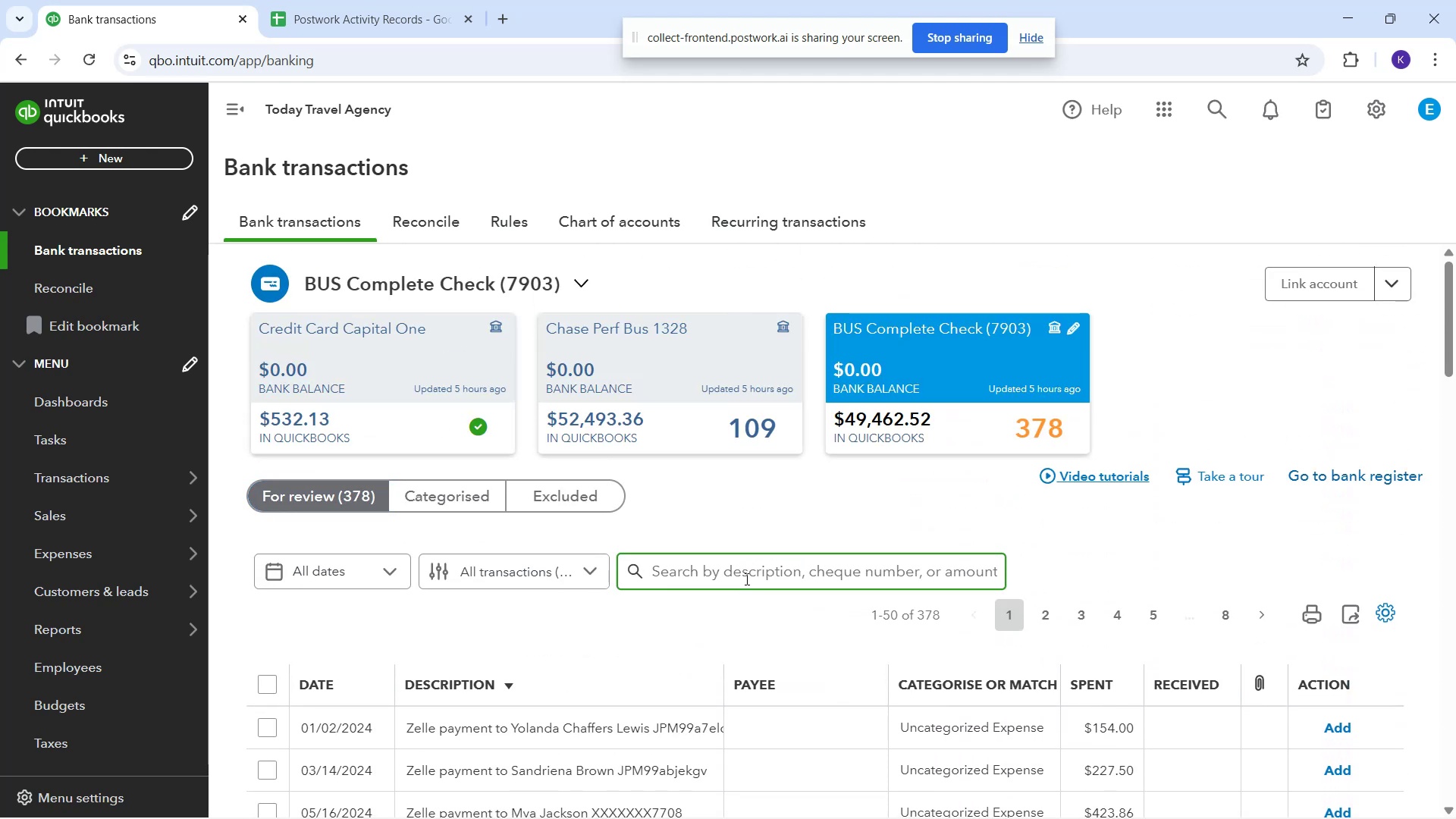 
type(org co name)
 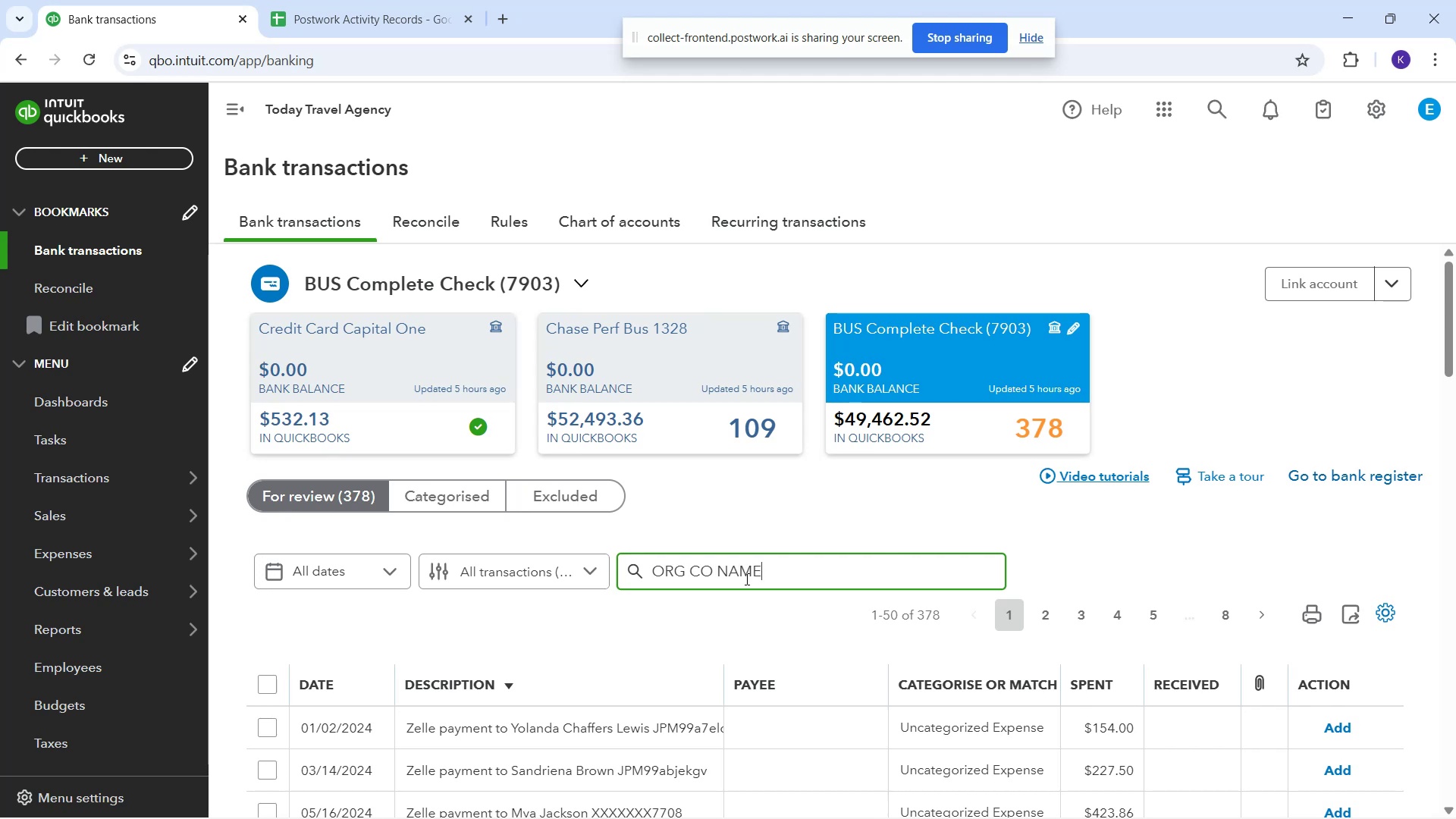 
key(Enter)
 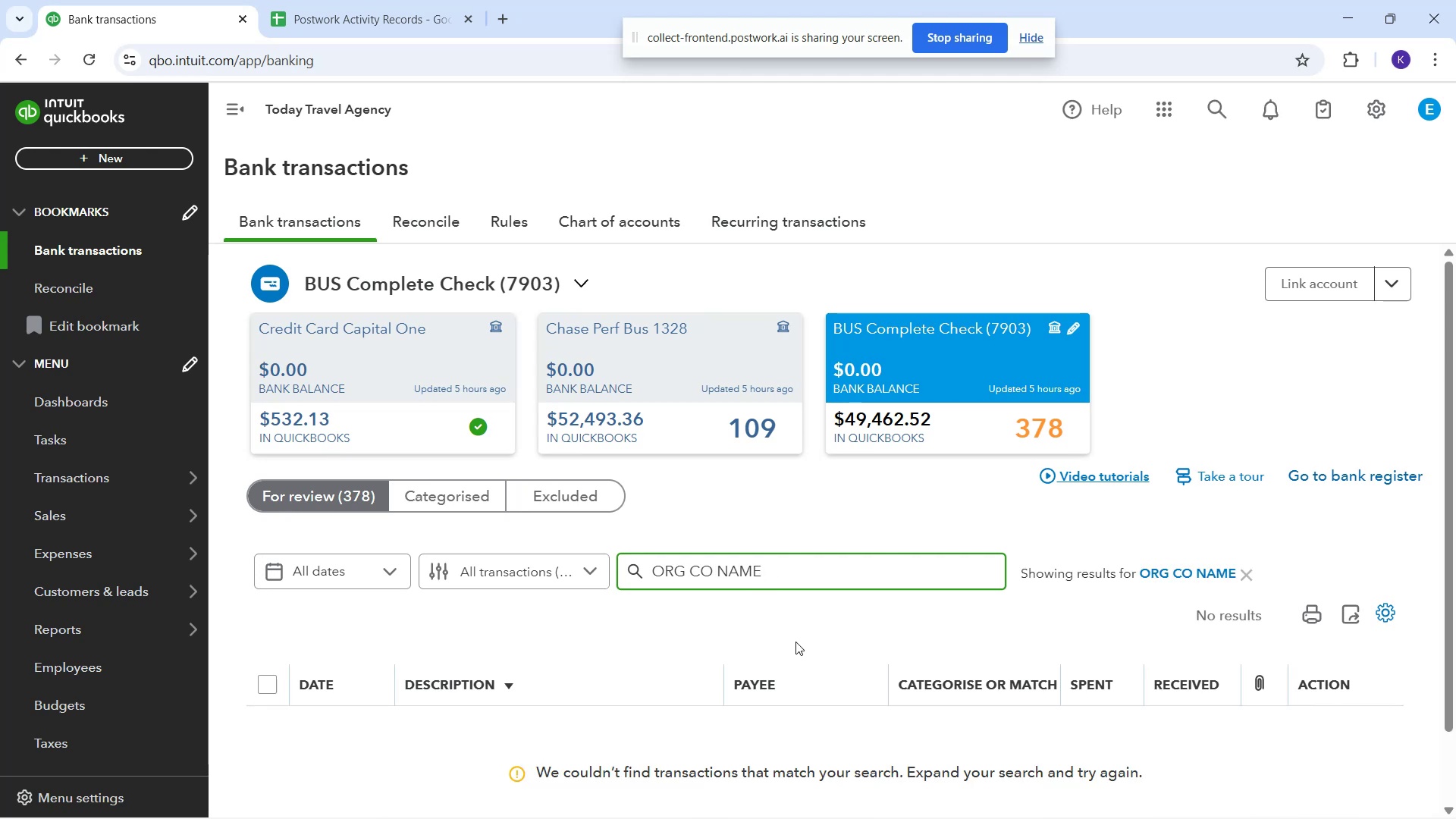 
left_click_drag(start_coordinate=[780, 566], to_coordinate=[634, 583])
 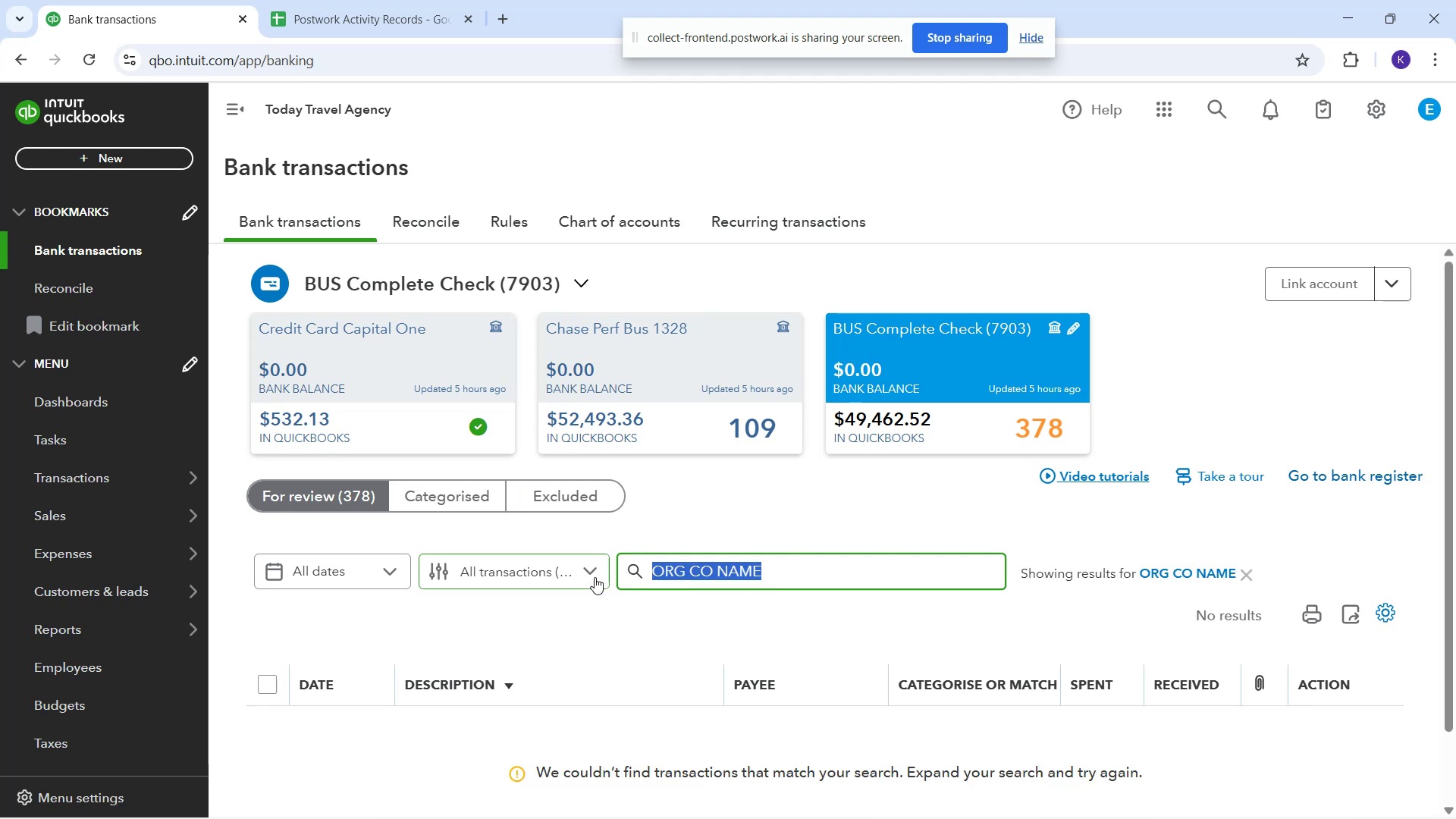 
key(Backspace)
 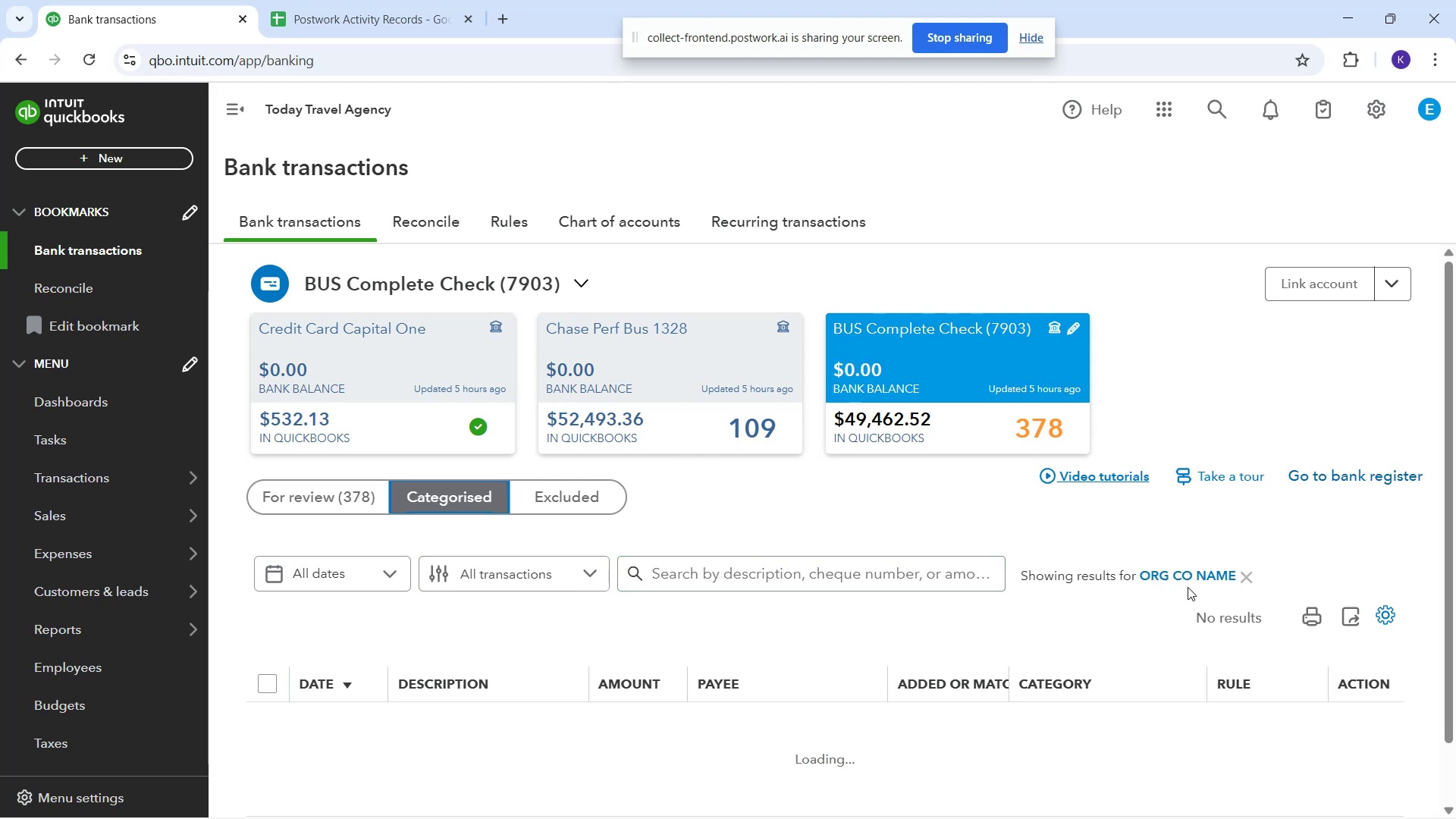 
wait(7.22)
 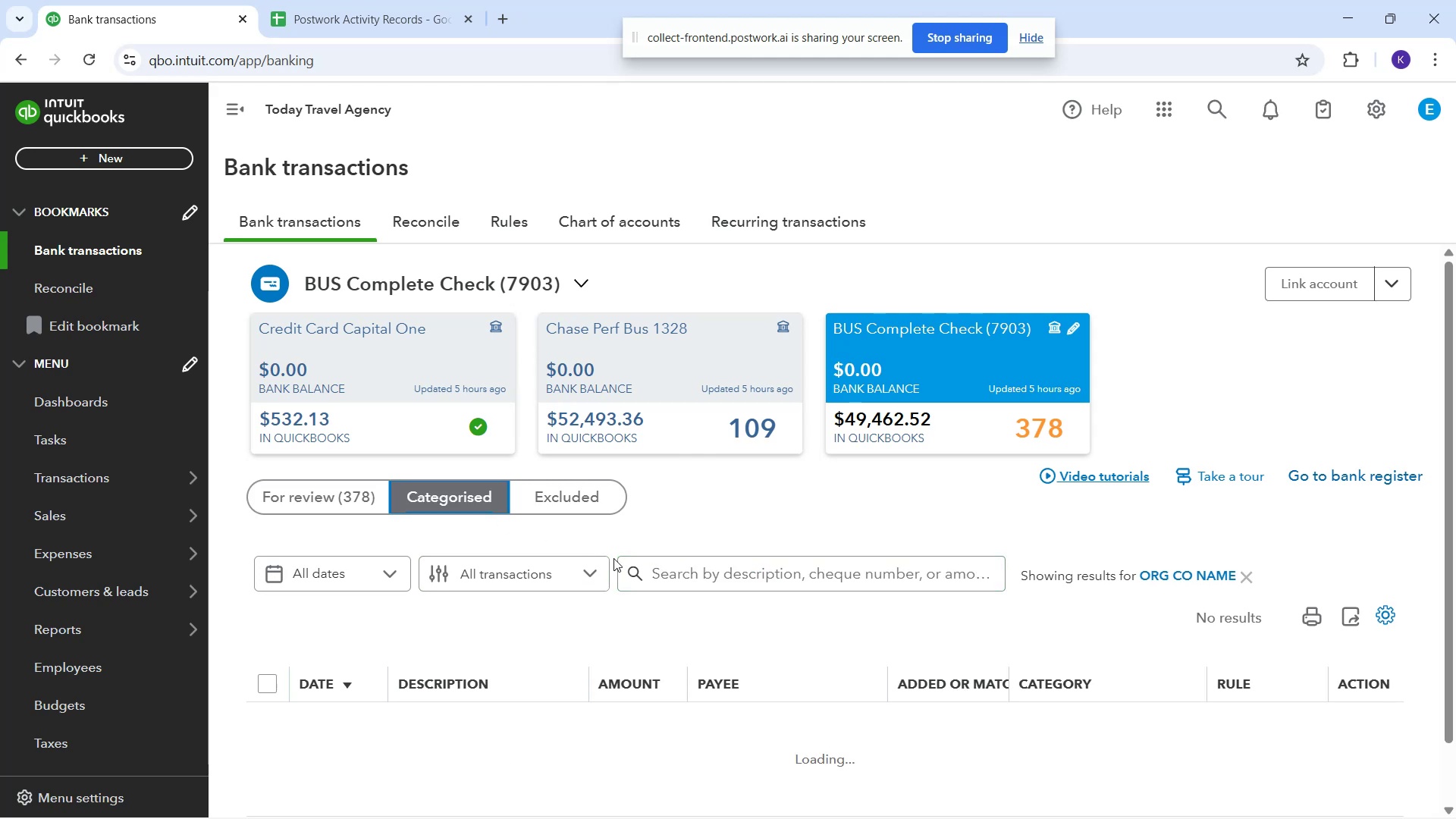 
scroll: coordinate [655, 666], scroll_direction: down, amount: 22.0
 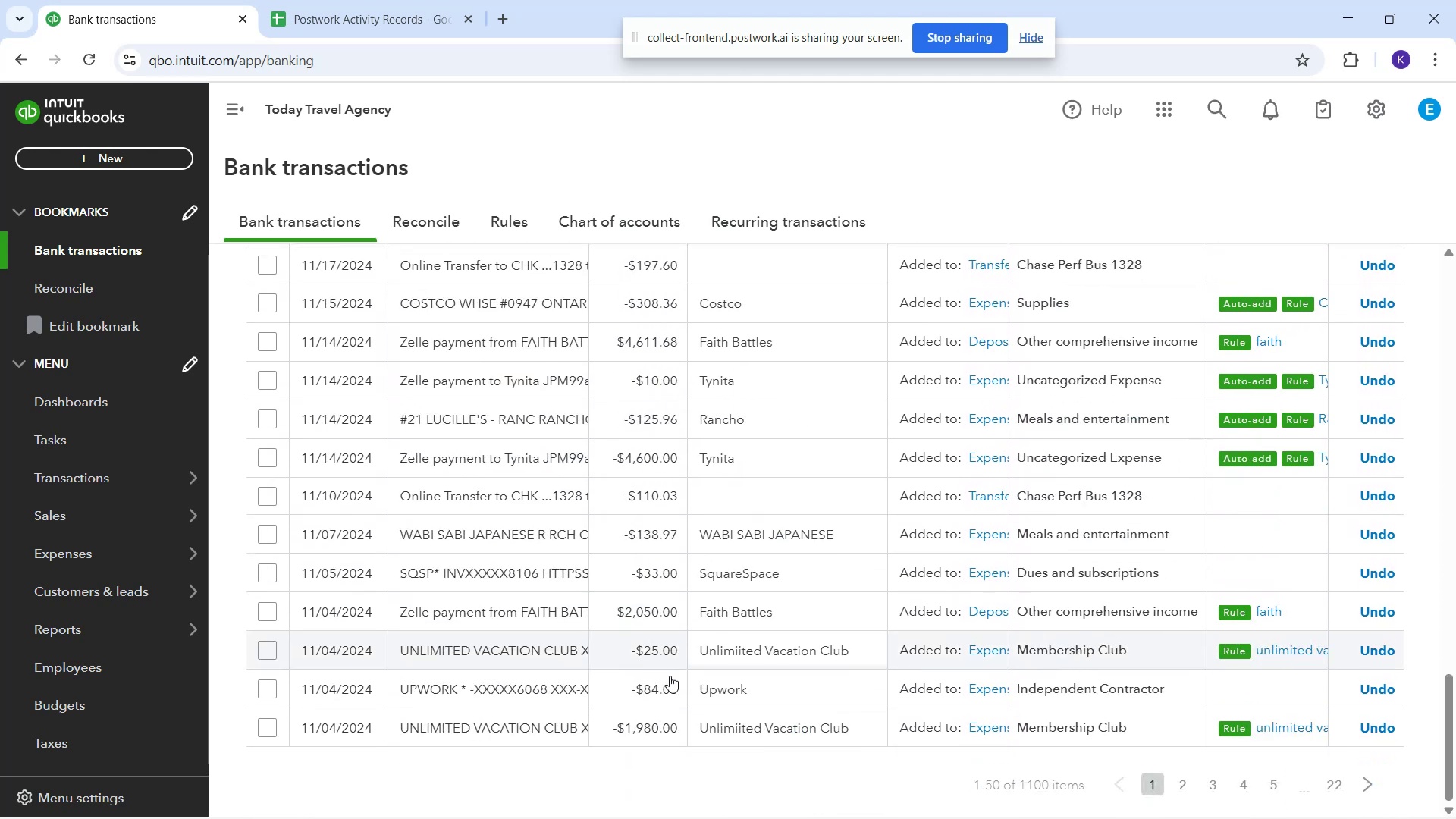 
scroll: coordinate [712, 473], scroll_direction: up, amount: 20.0
 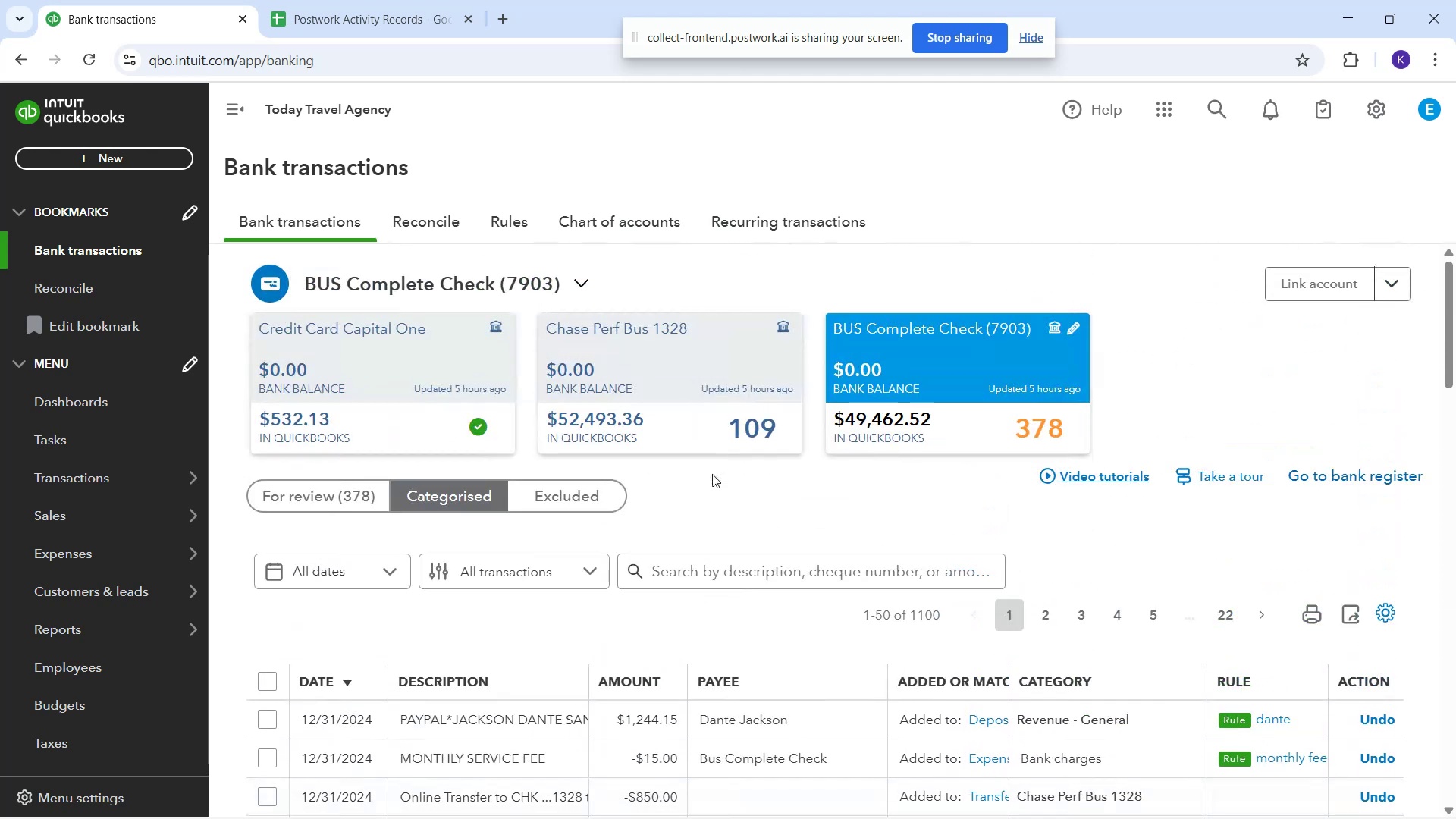 
scroll: coordinate [709, 455], scroll_direction: down, amount: 19.0
 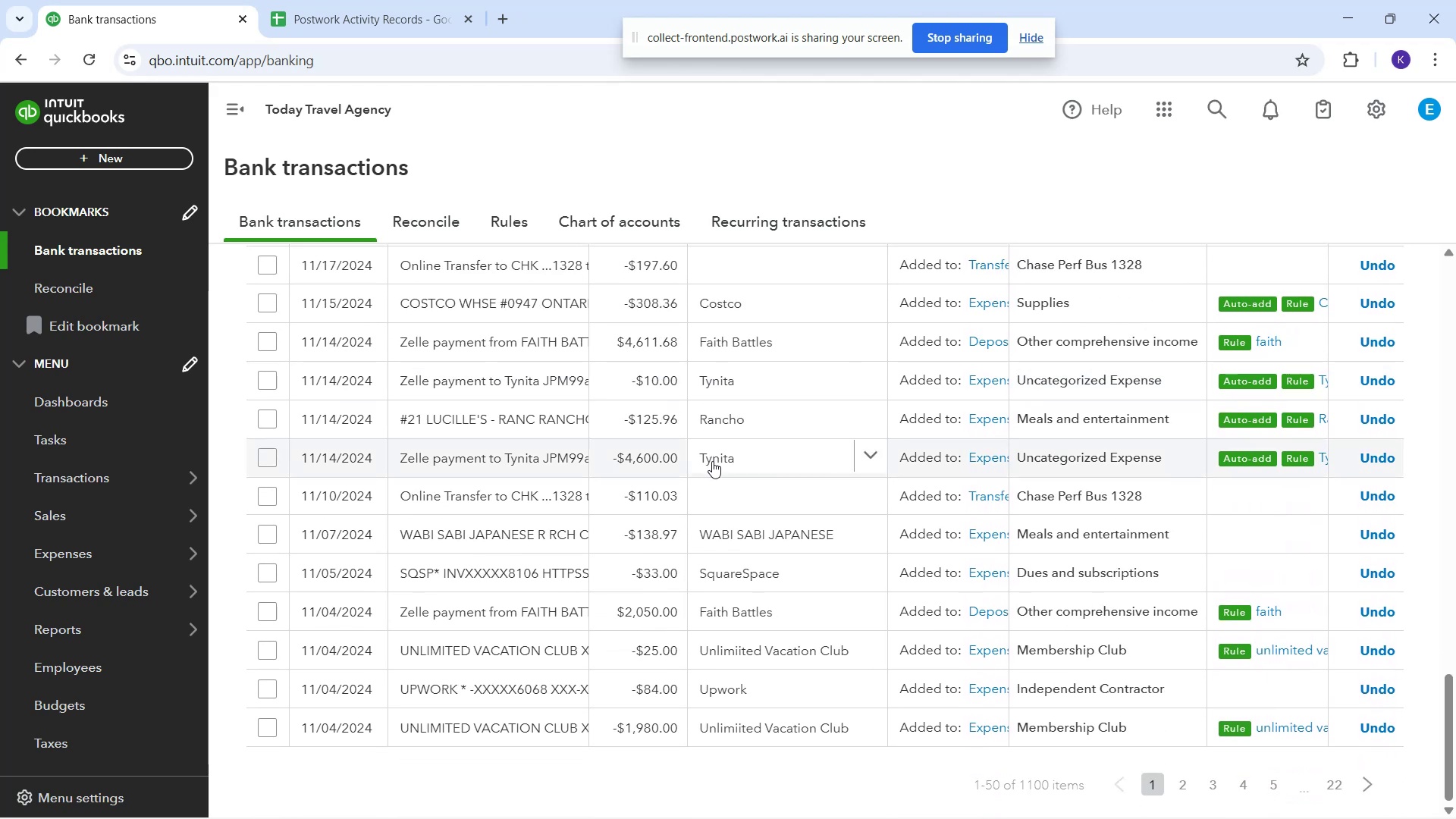 
scroll: coordinate [805, 466], scroll_direction: up, amount: 21.0
 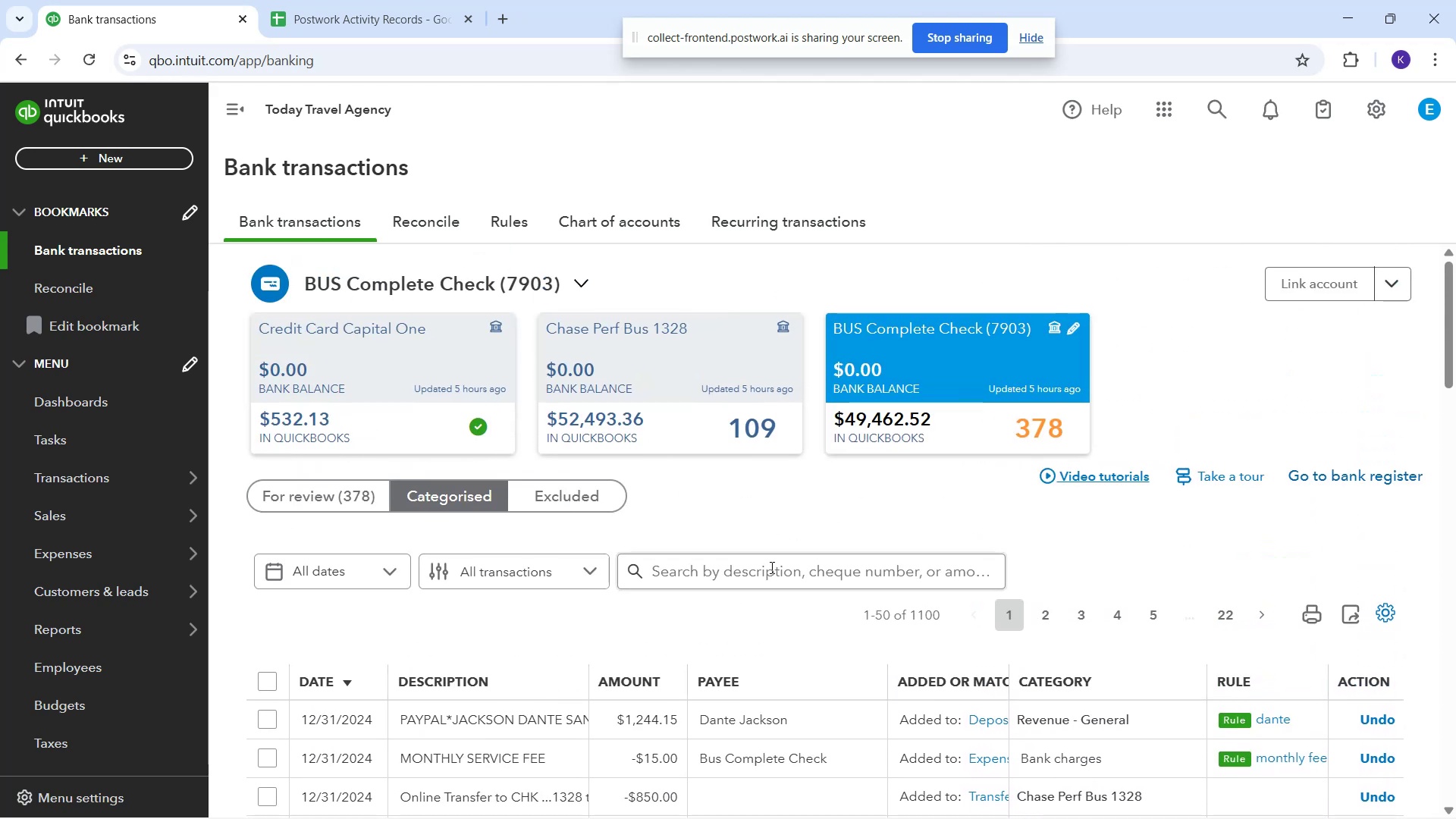 
left_click([764, 570])
 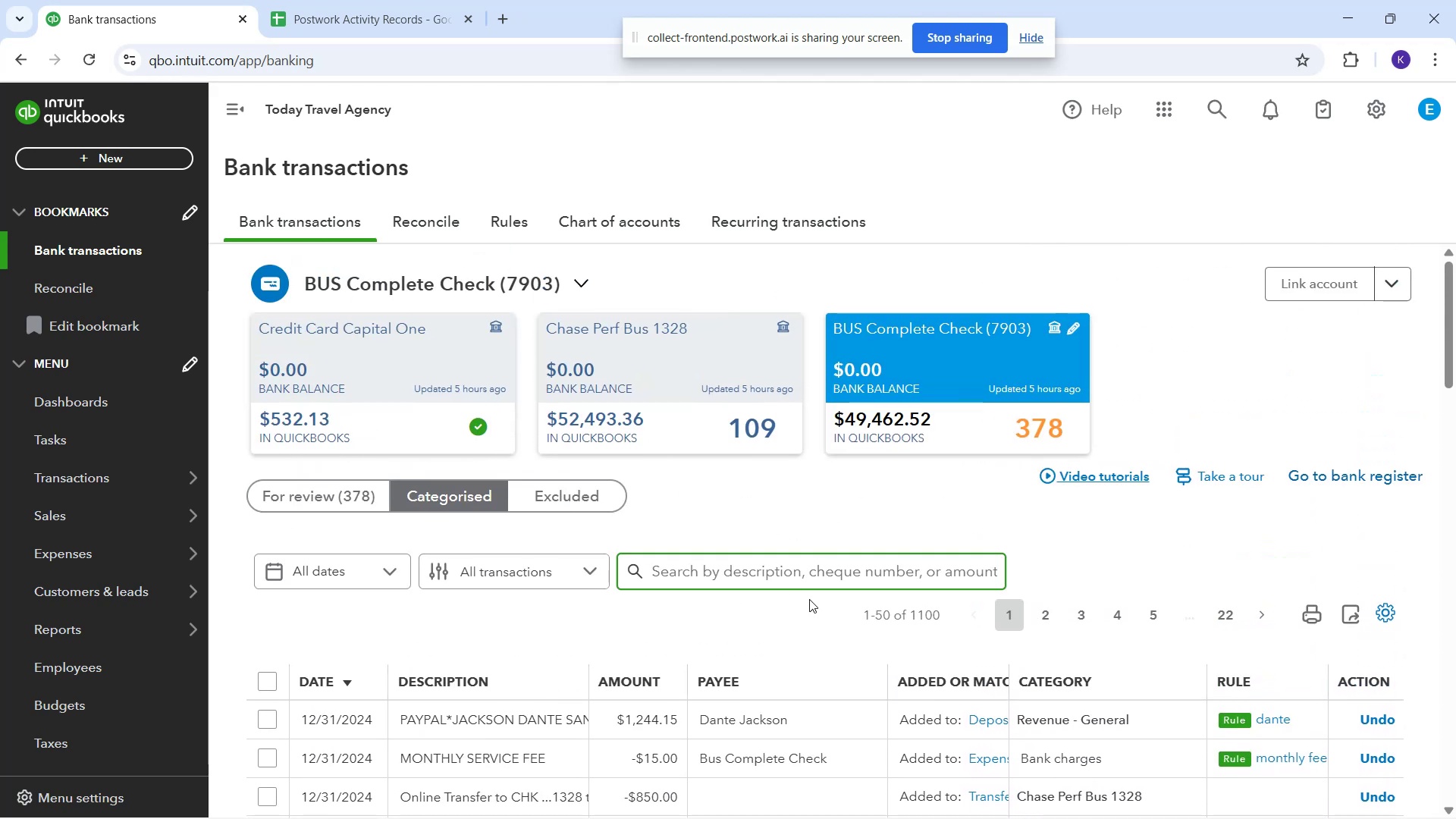 
type(org)
 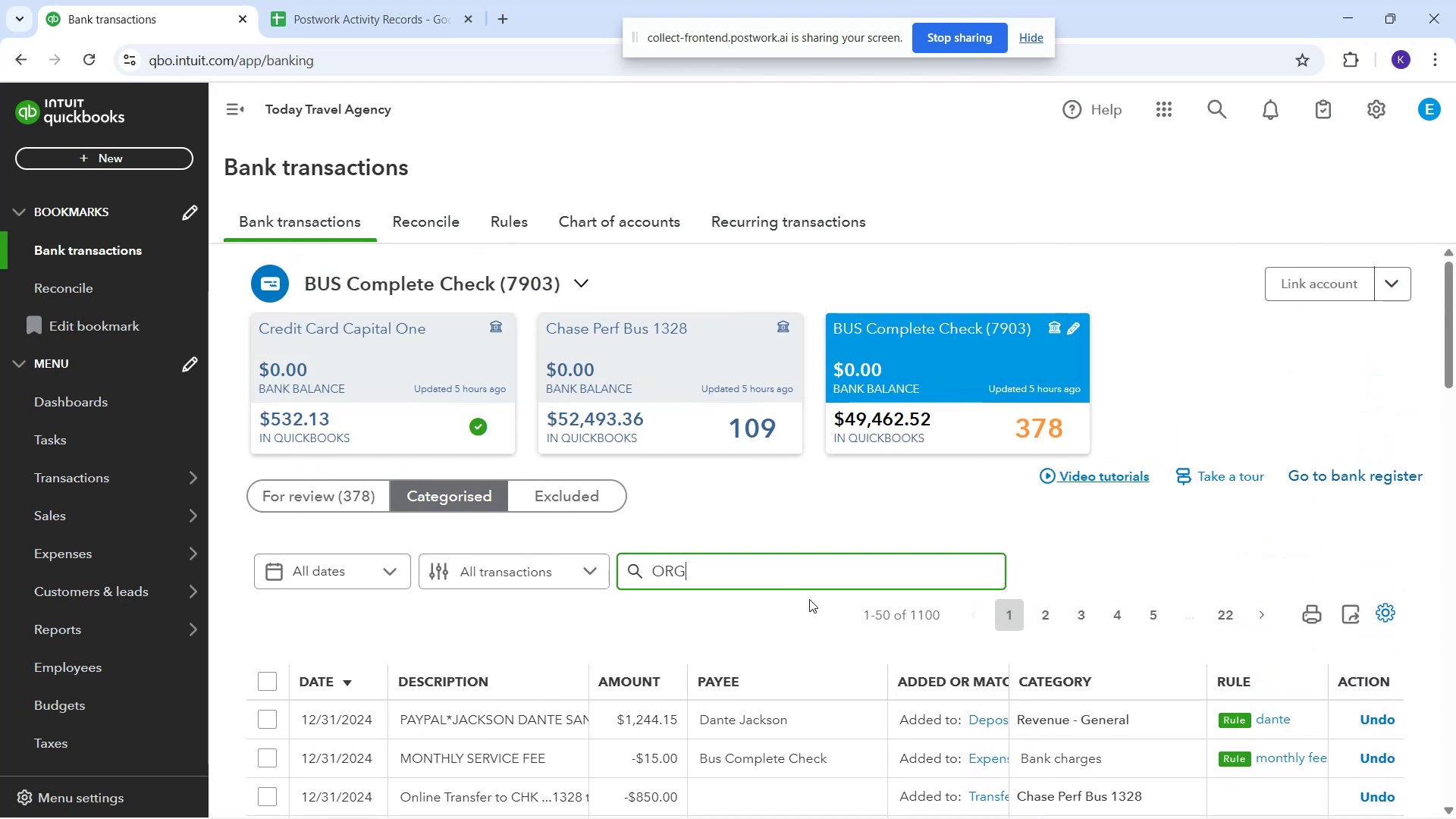 
key(Enter)
 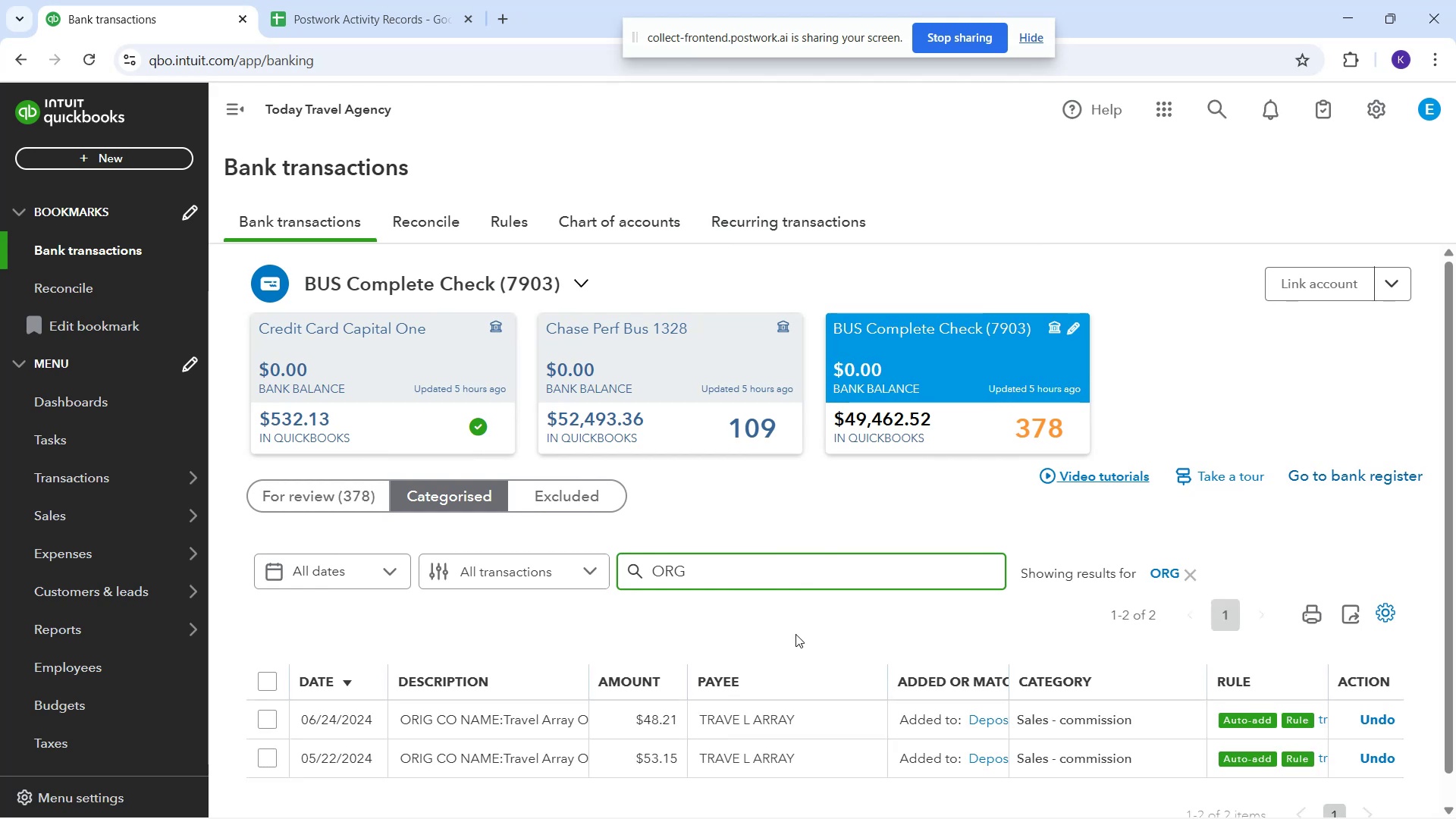 
scroll: coordinate [590, 679], scroll_direction: down, amount: 4.0
 